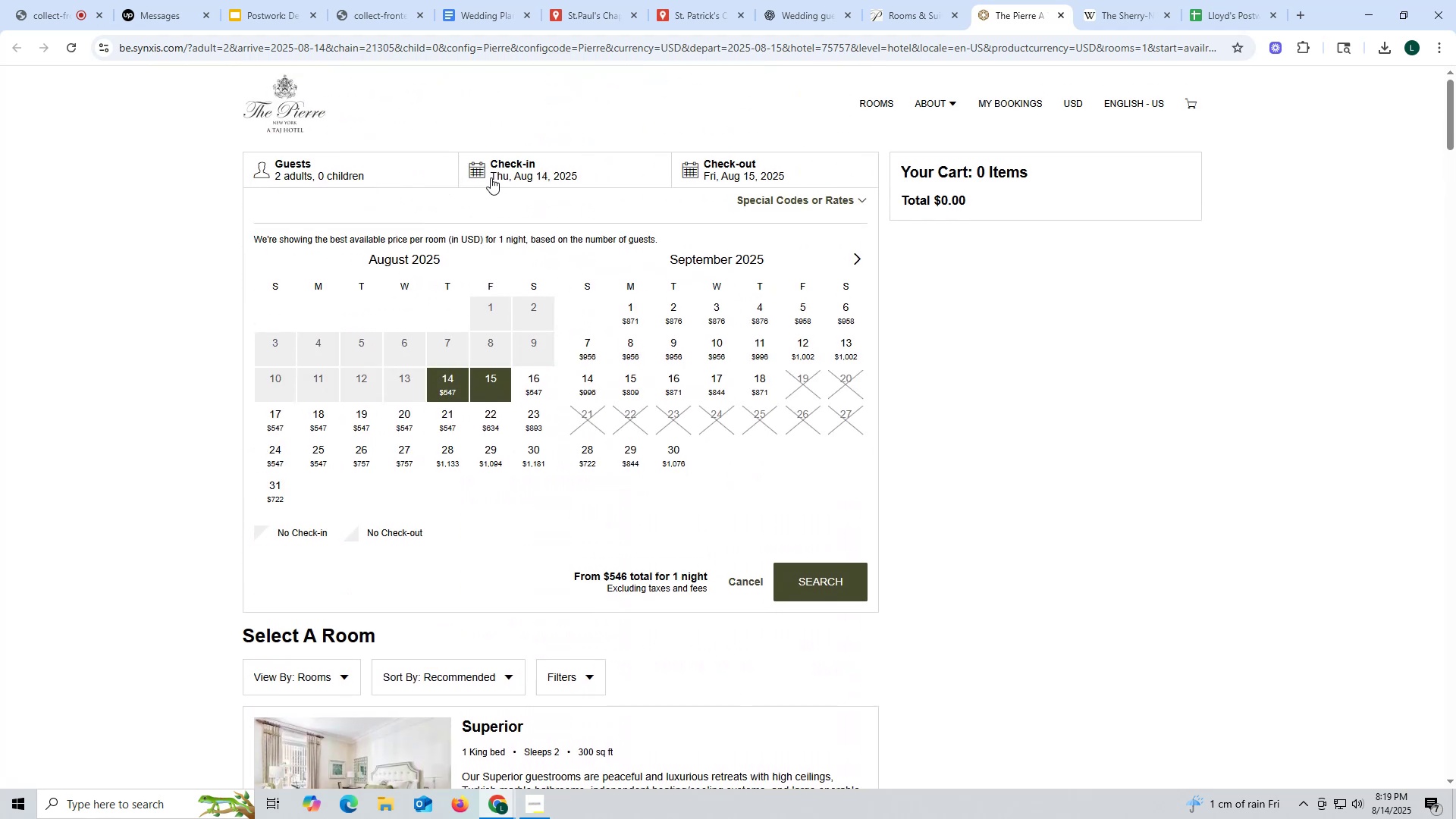 
left_click([350, 178])
 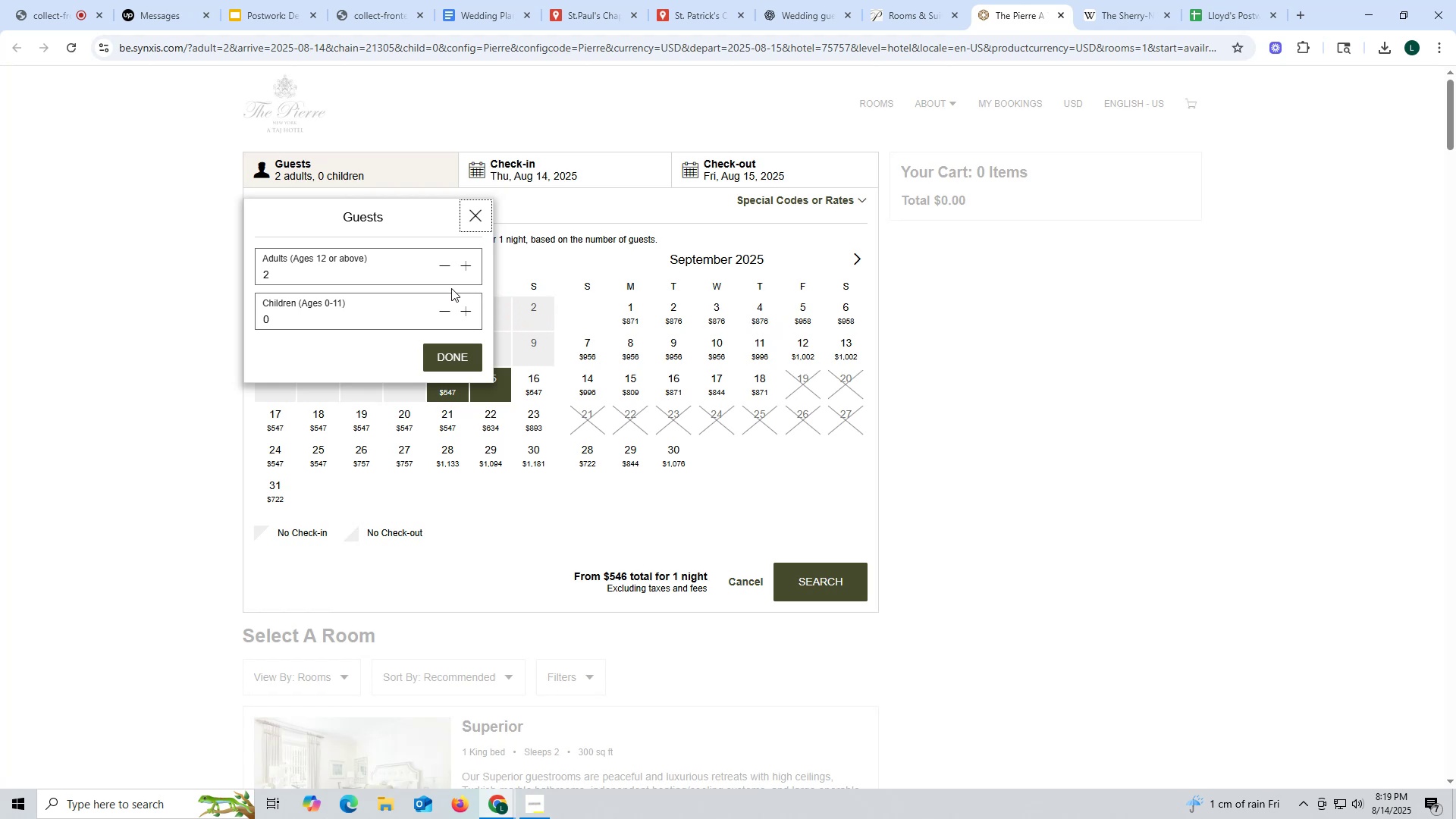 
wait(5.39)
 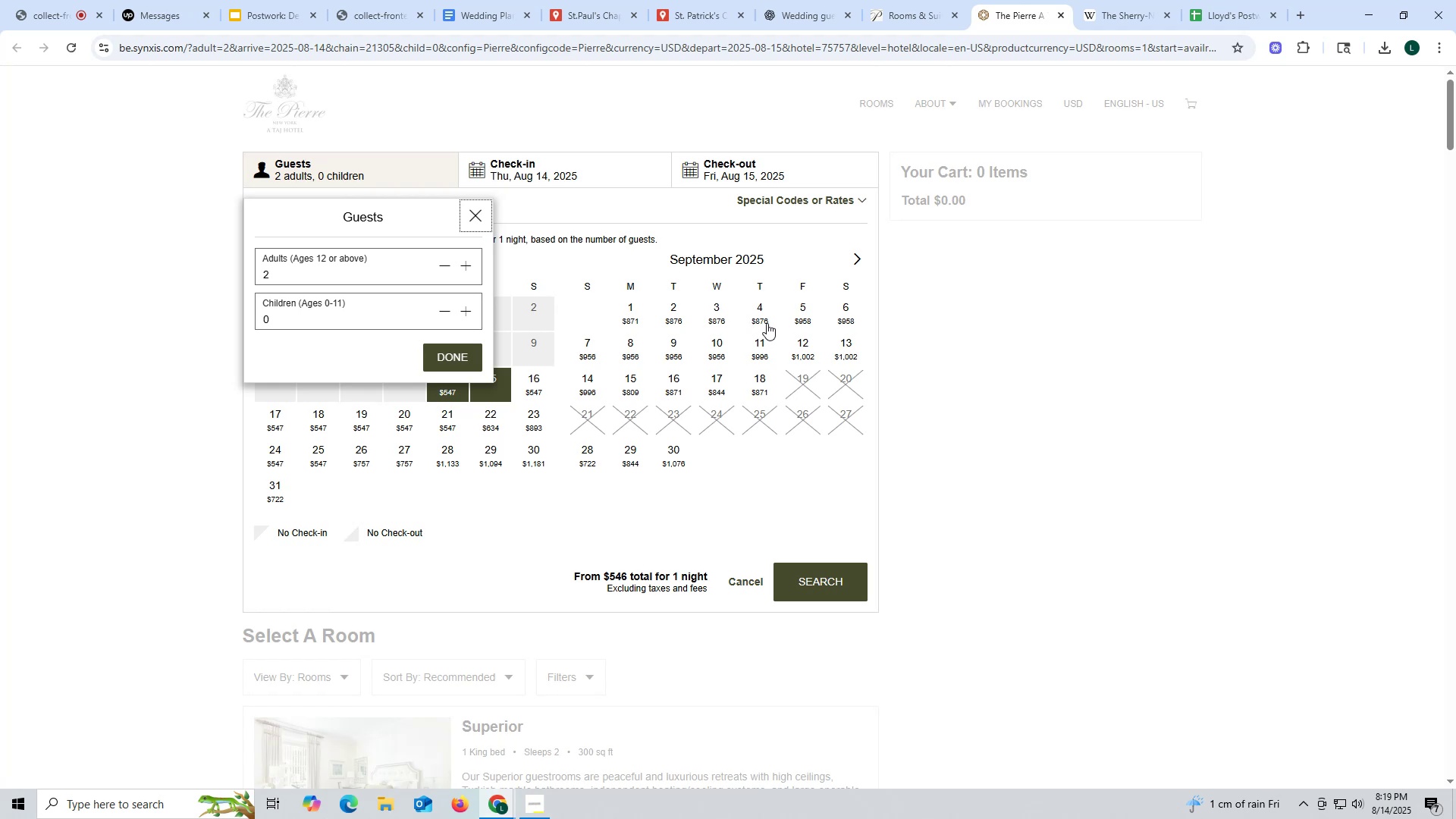 
double_click([465, 265])
 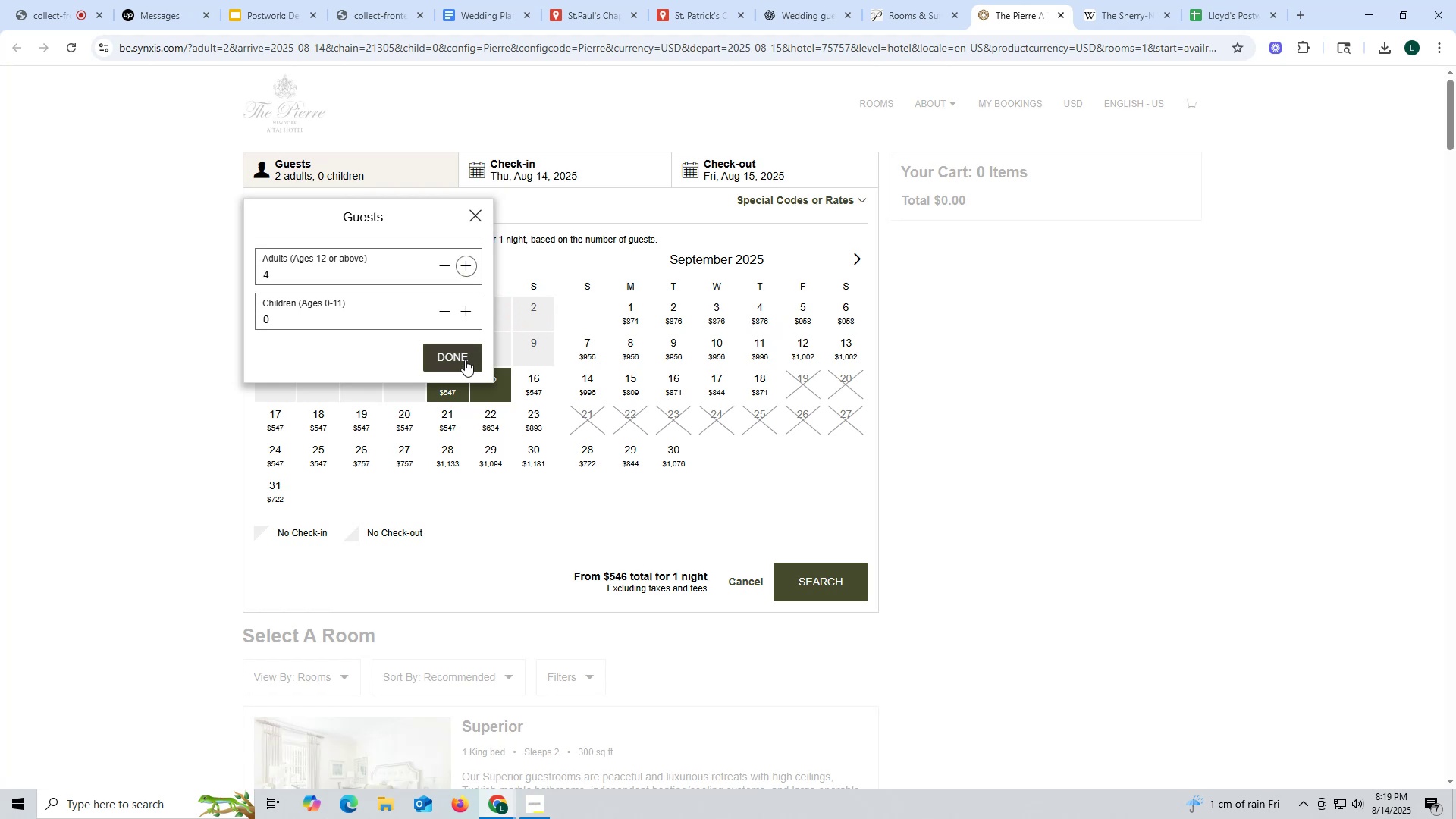 
left_click([463, 355])
 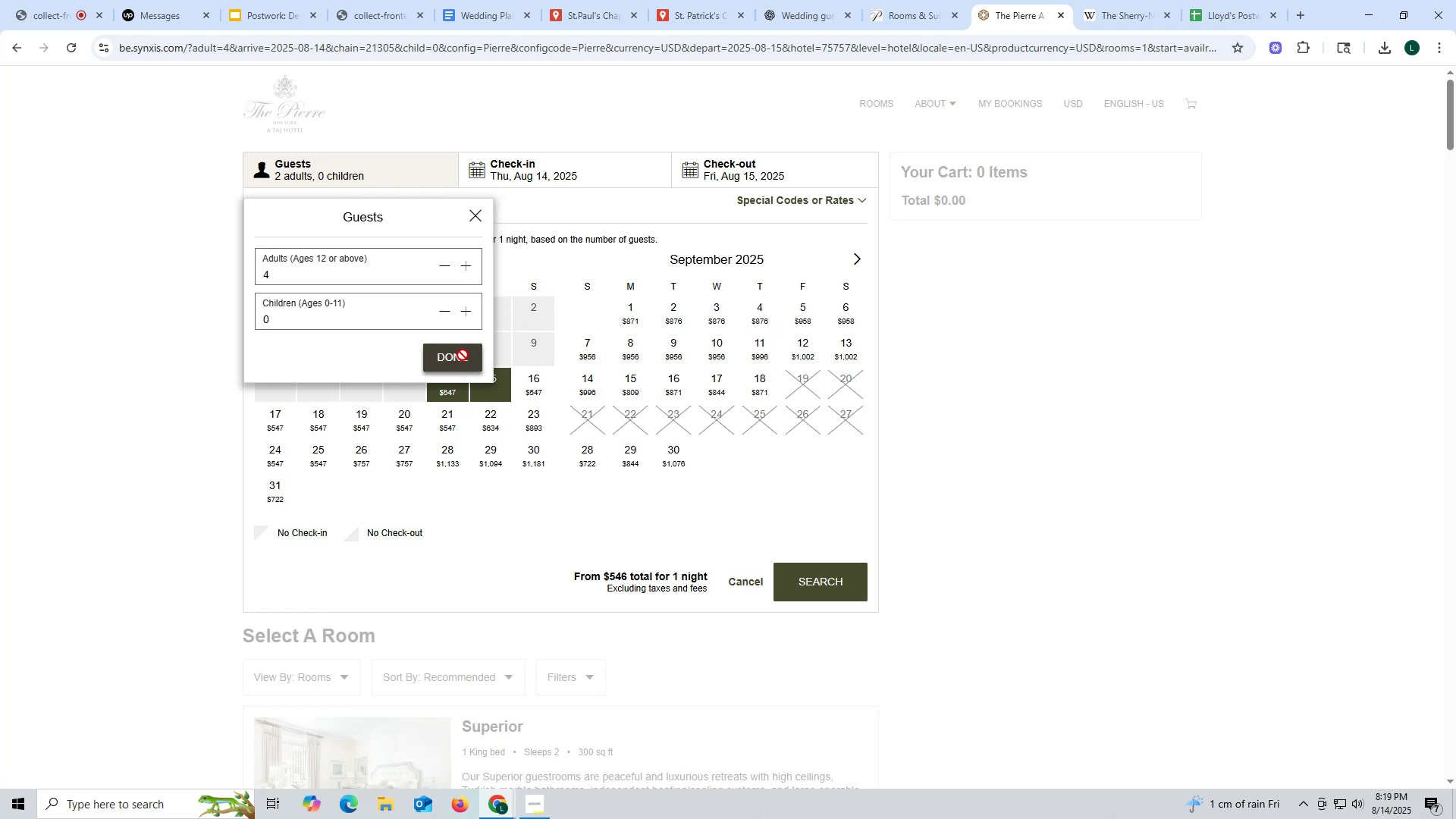 
mouse_move([453, 300])
 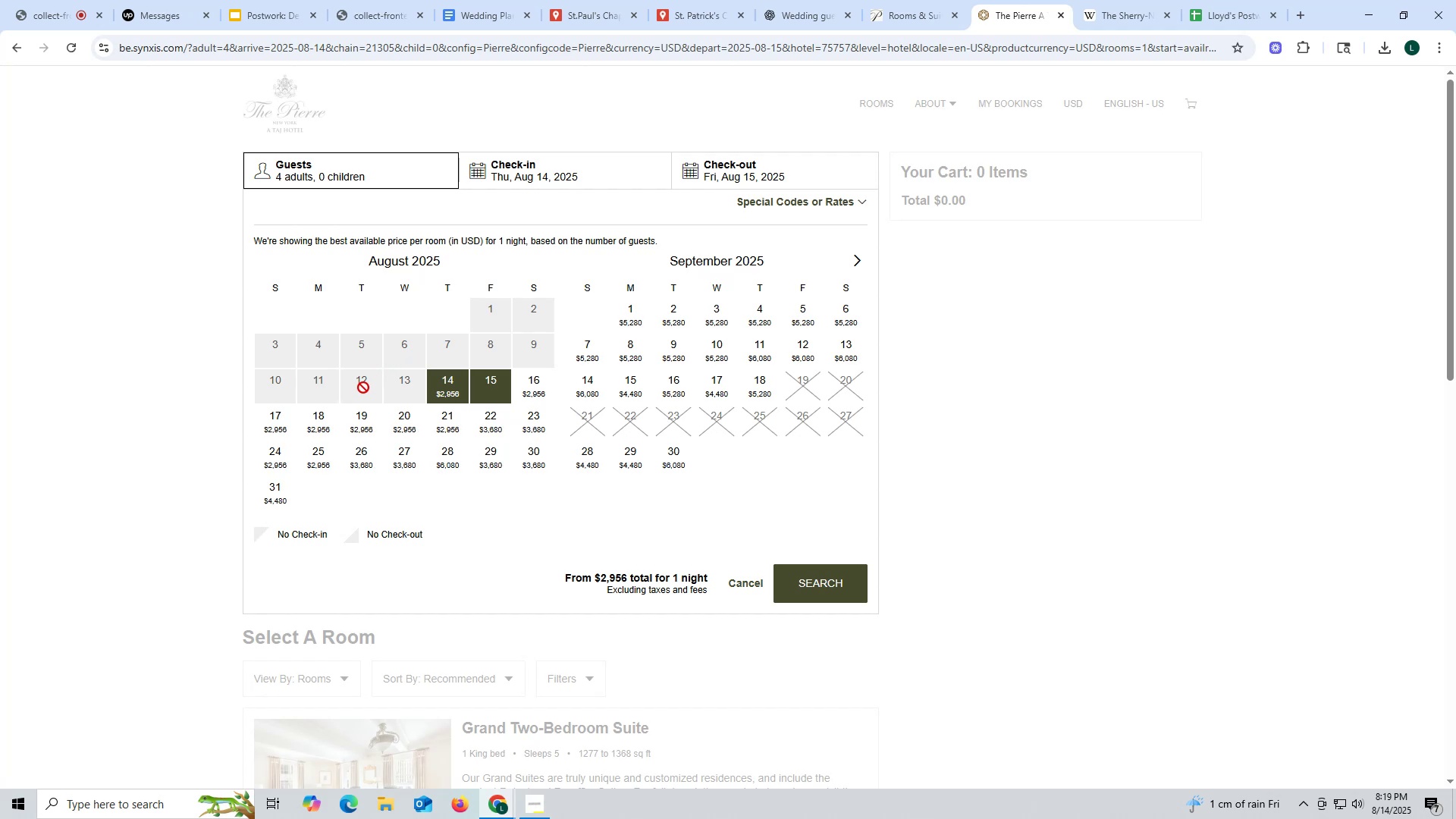 
scroll: coordinate [374, 406], scroll_direction: down, amount: 4.0
 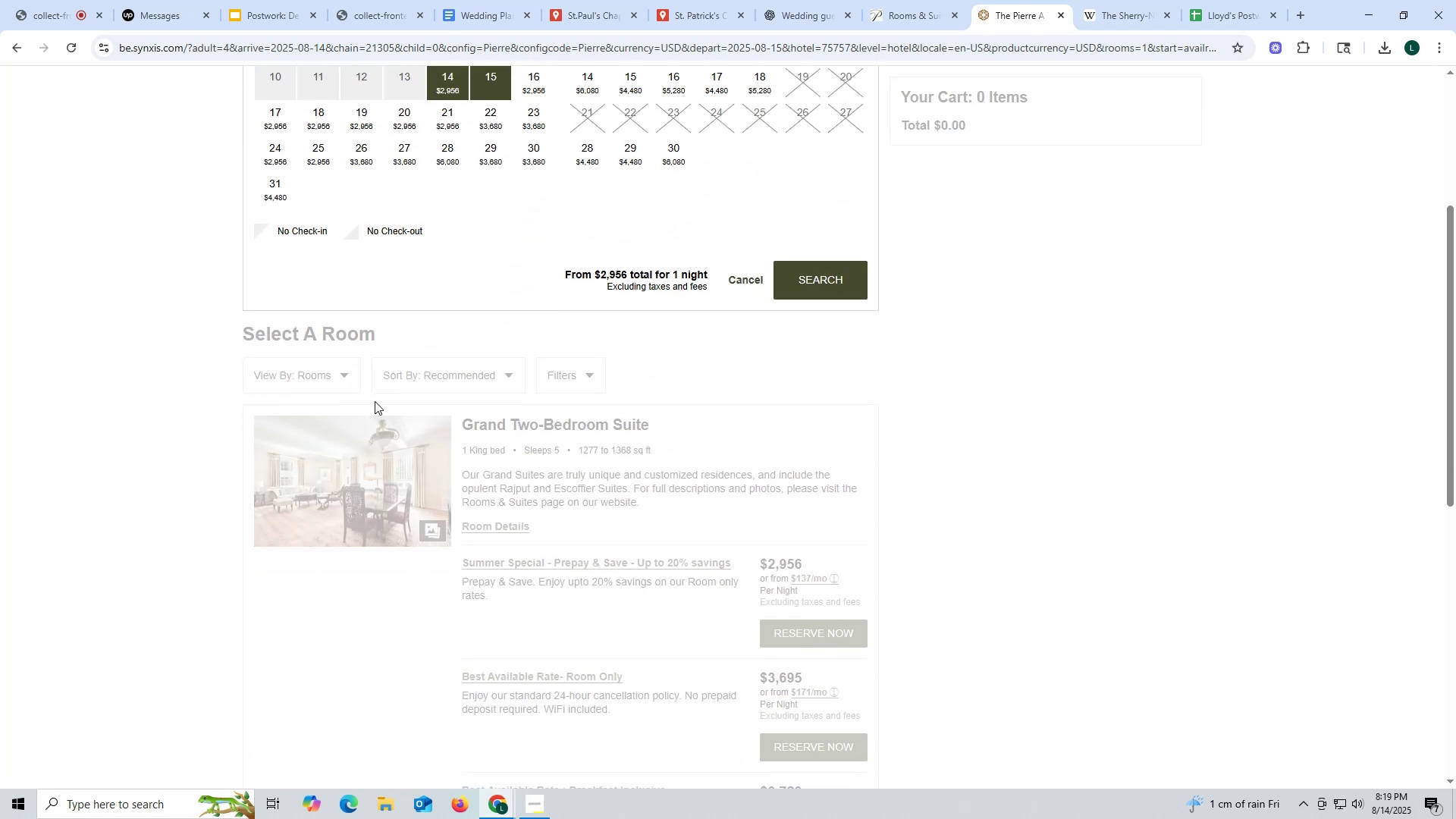 
wait(8.75)
 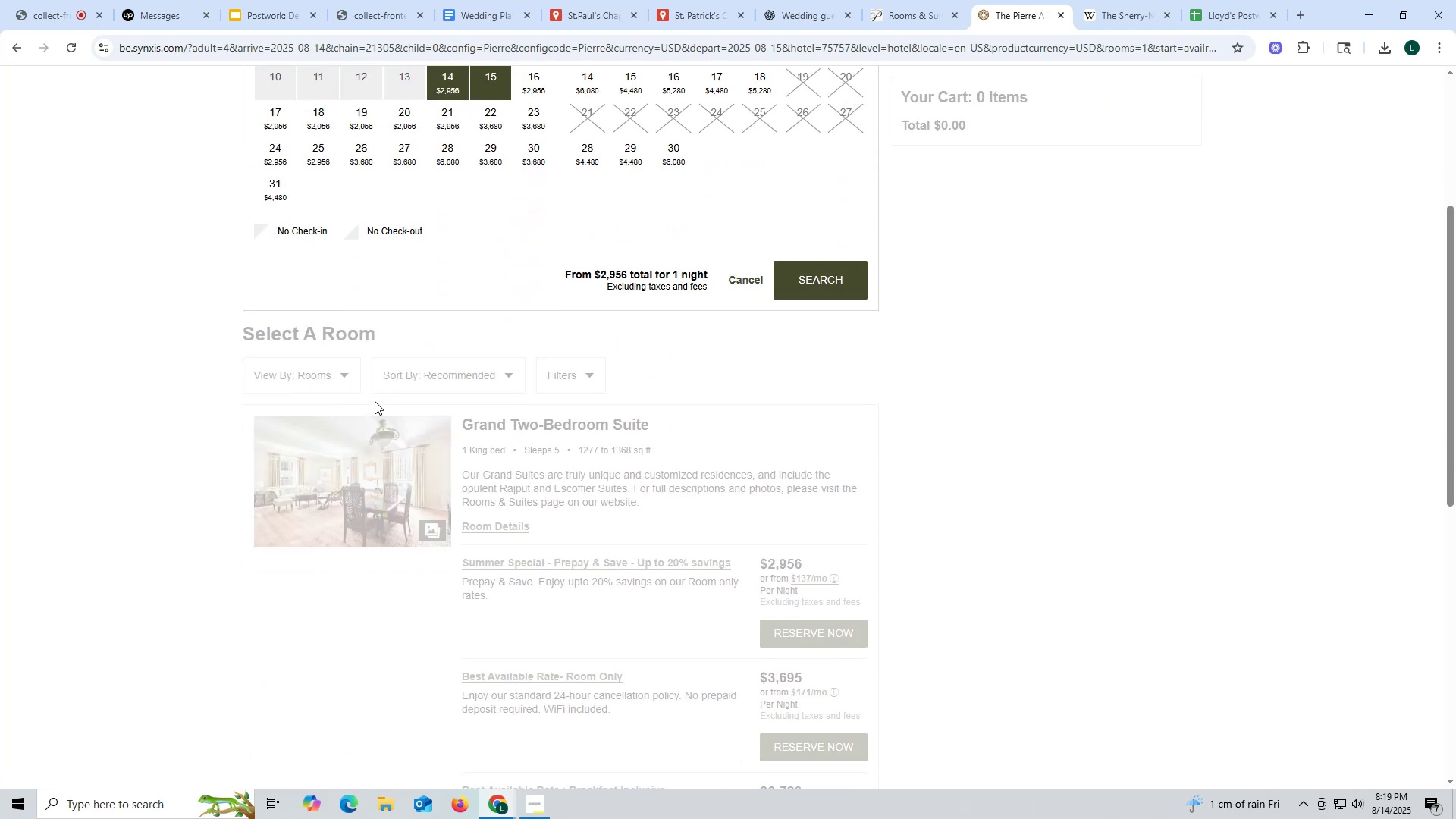 
scroll: coordinate [376, 399], scroll_direction: up, amount: 13.0
 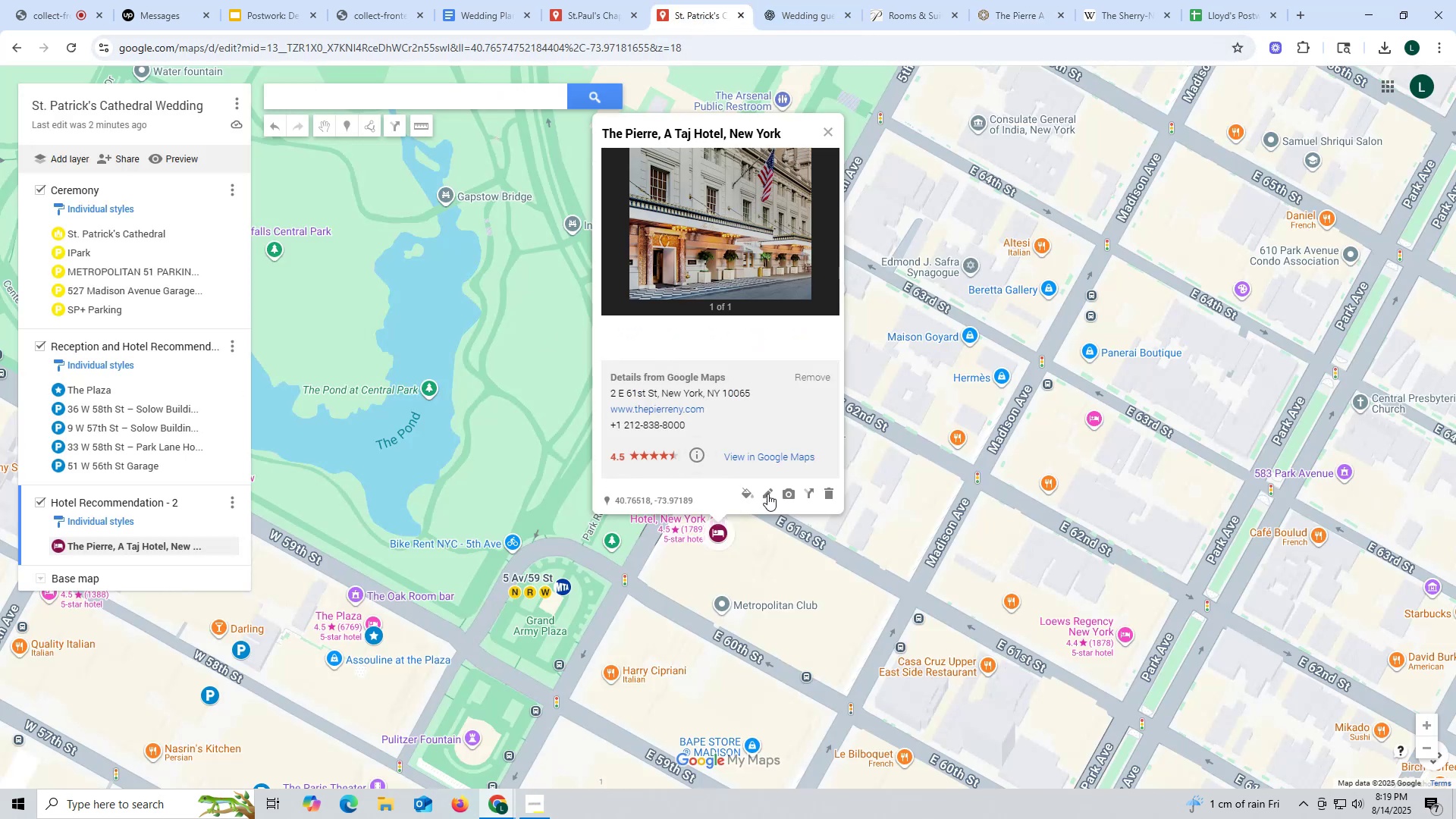 
wait(7.95)
 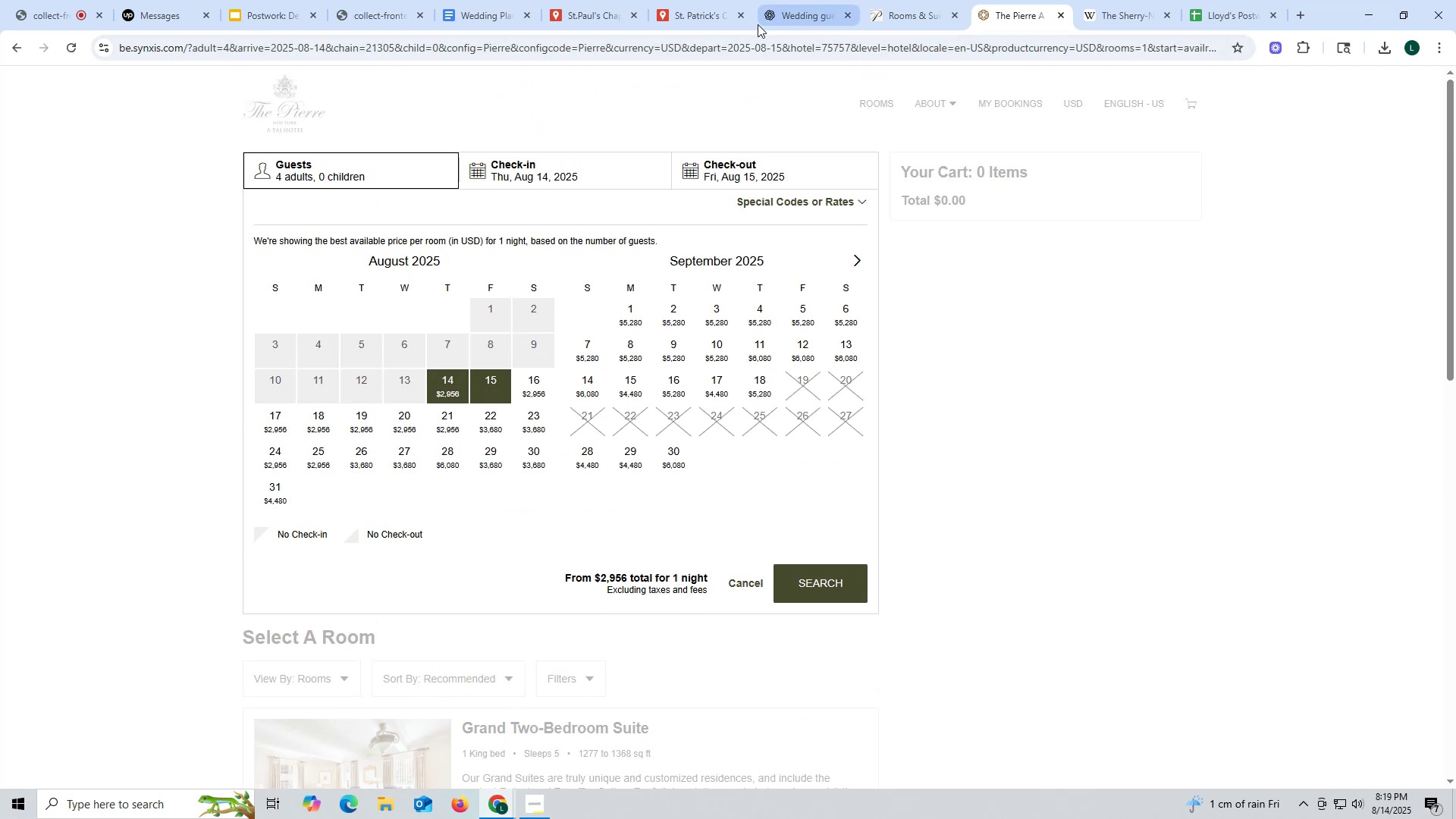 
left_click([619, 331])
 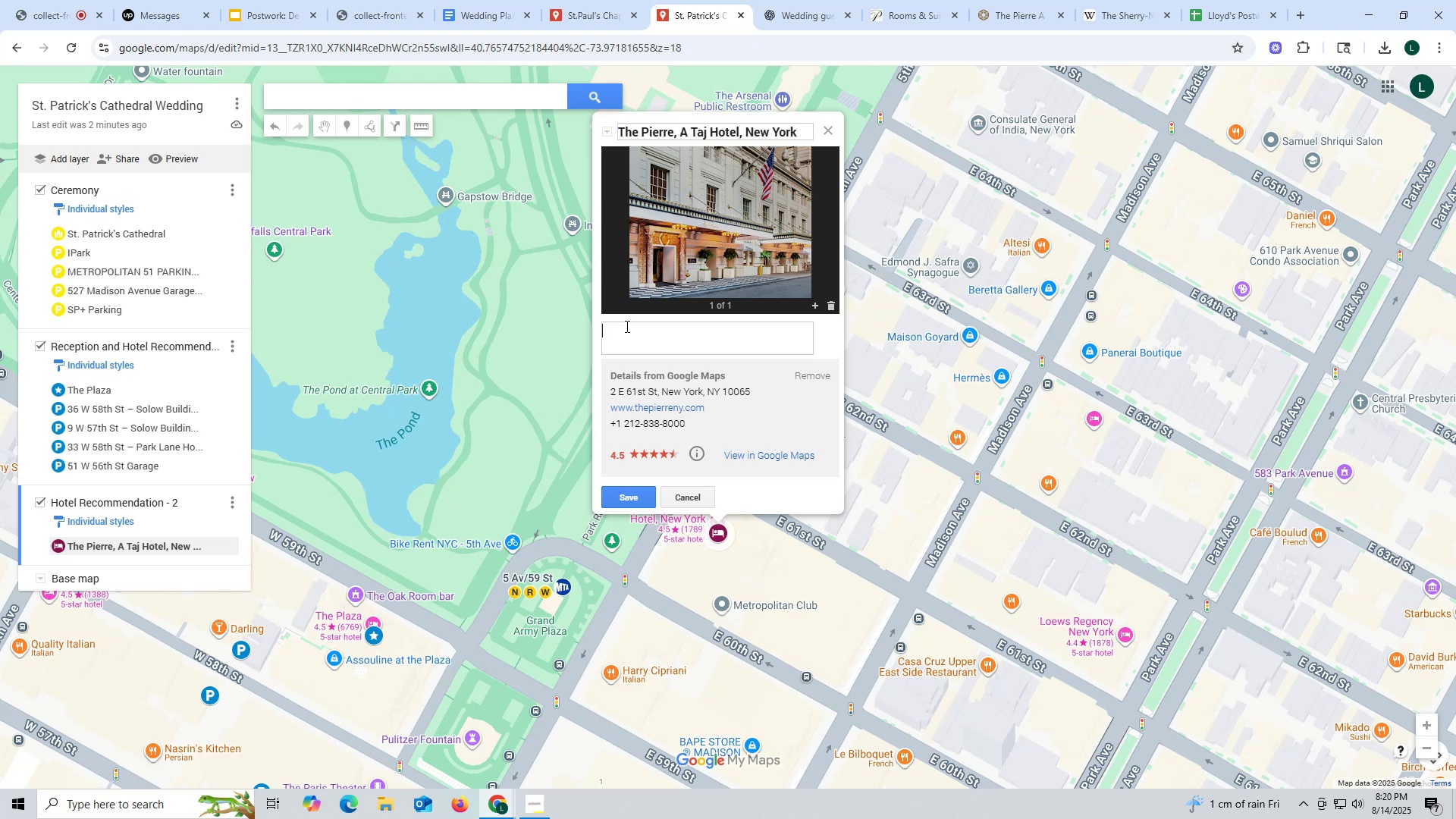 
type(Room rates from 5)
key(Backspace)
type($540)
key(Backspace)
type(7 f)
key(Backspace)
 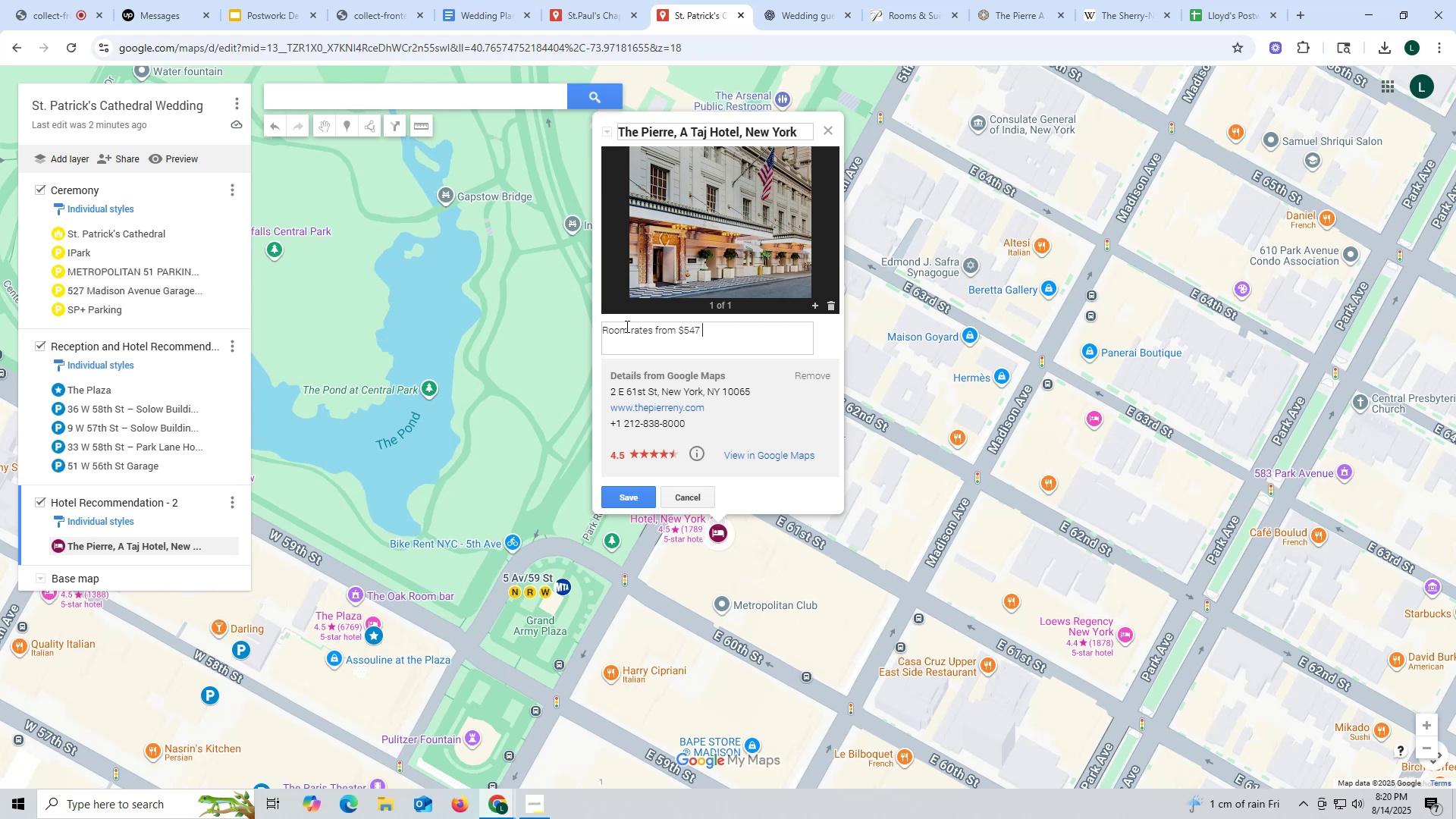 
type(f)
key(Backspace)
type(per ng)
key(Backspace)
type(ight for 2 guests)
key(Backspace)
 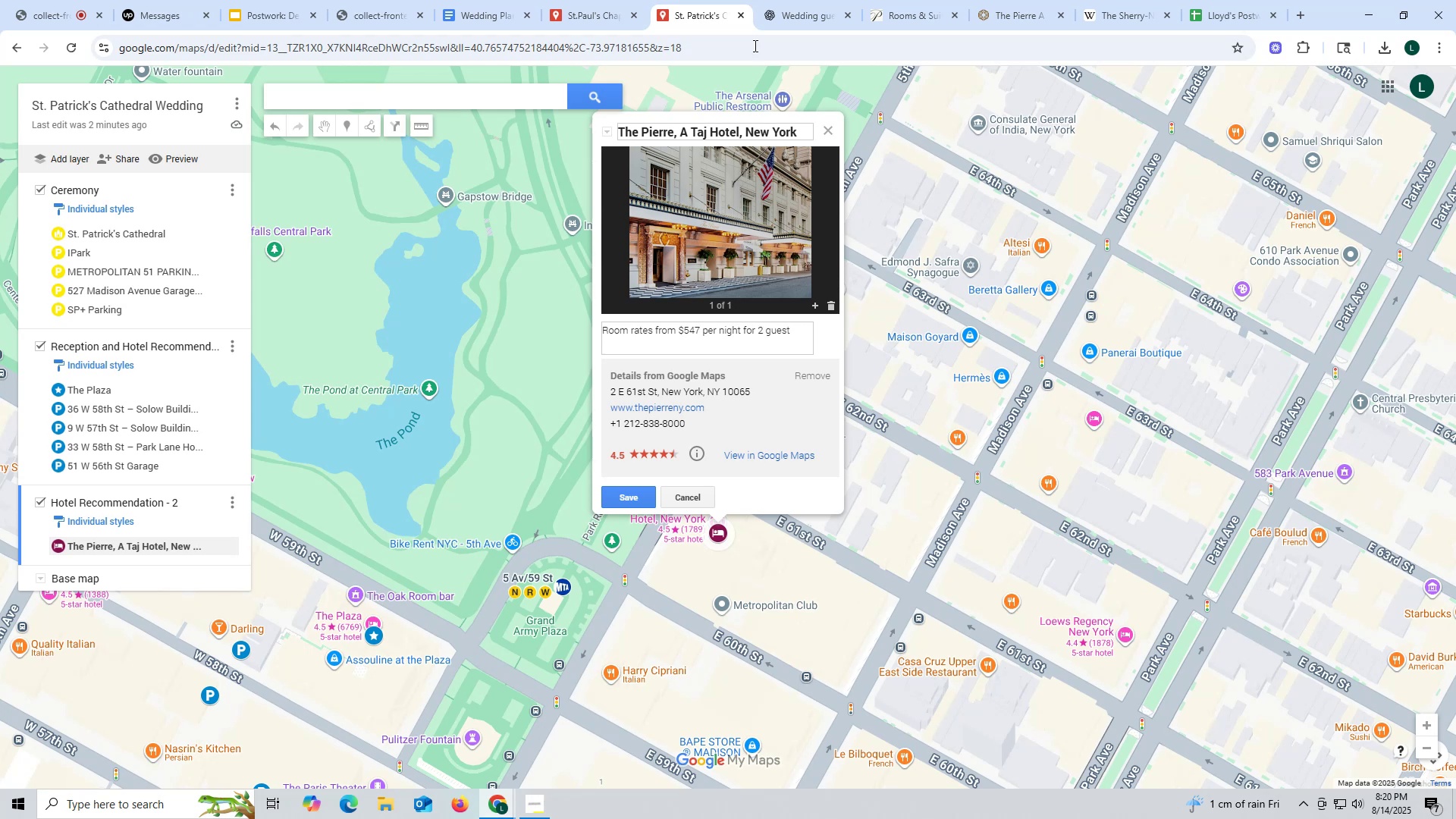 
left_click([1026, 15])
 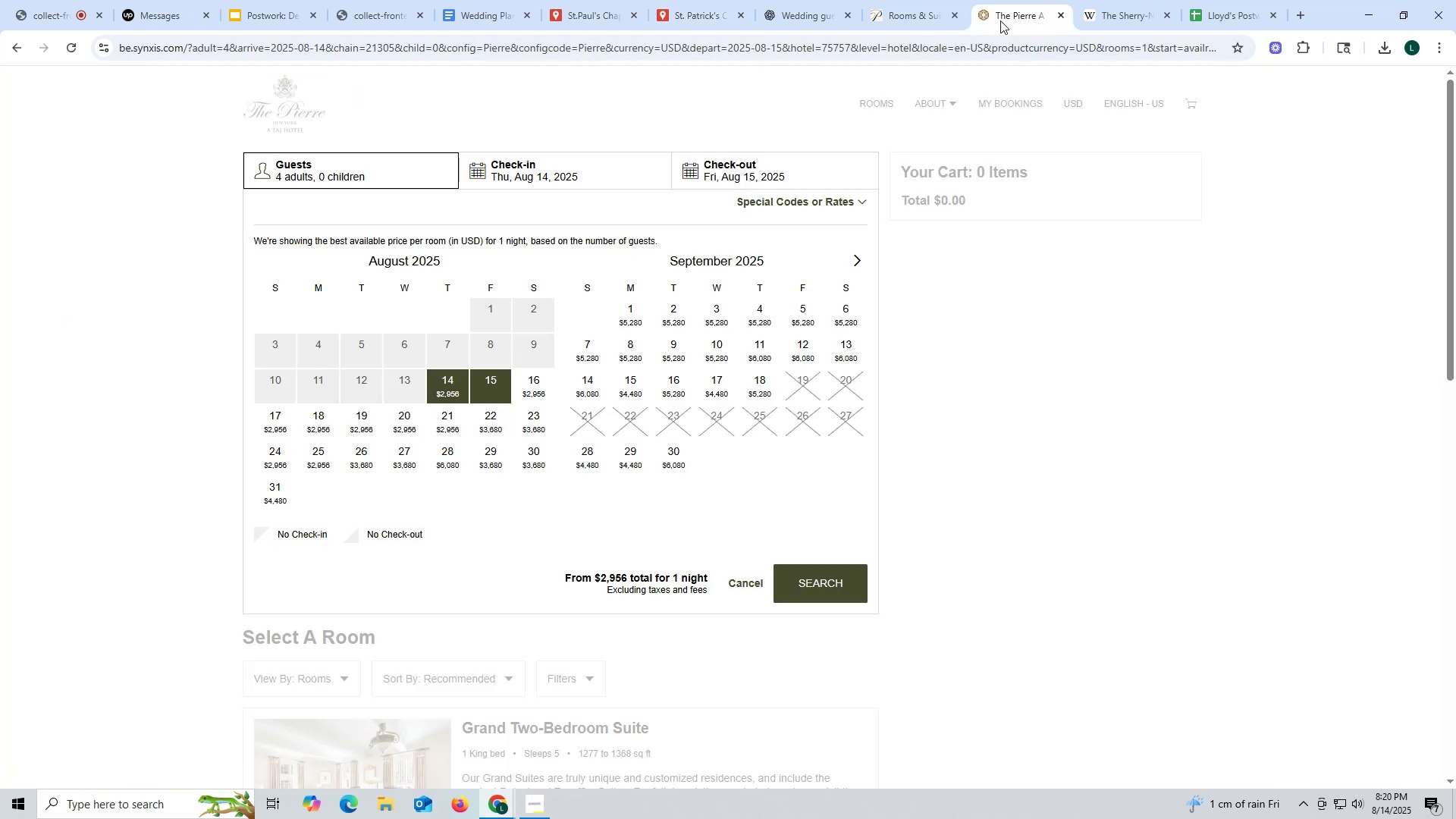 
left_click([908, 12])
 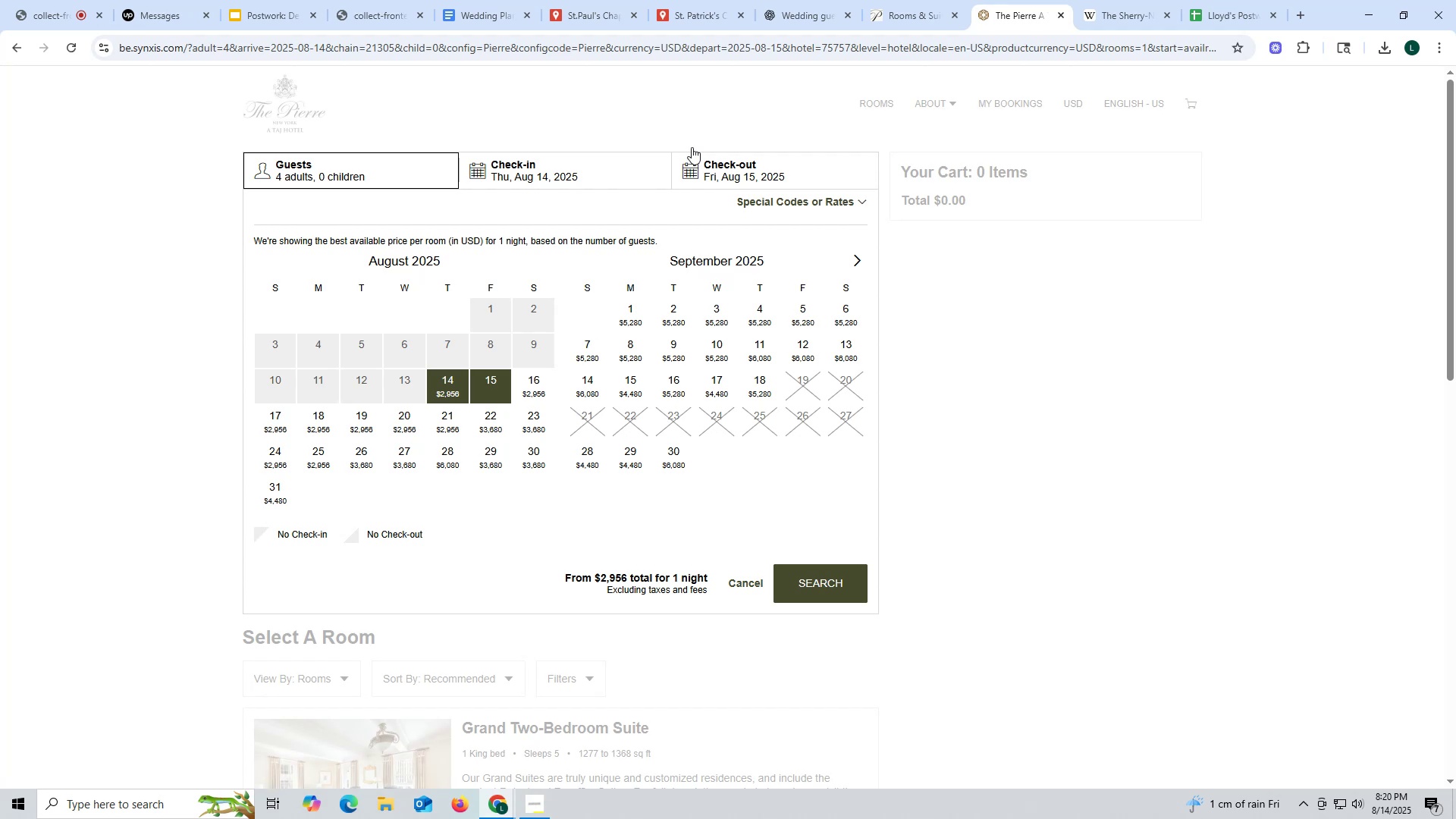 
left_click([692, 13])
 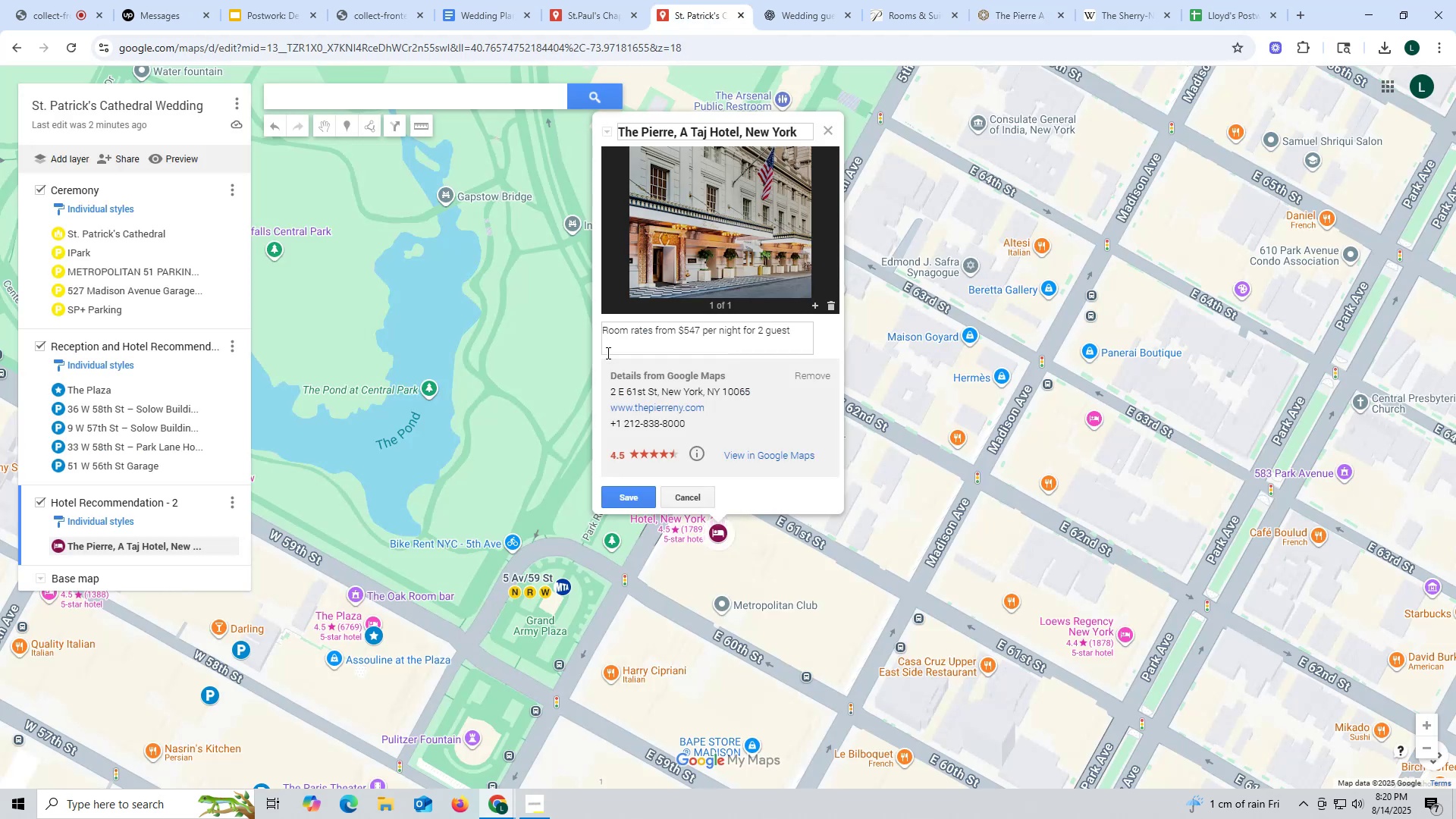 
type(s and )
 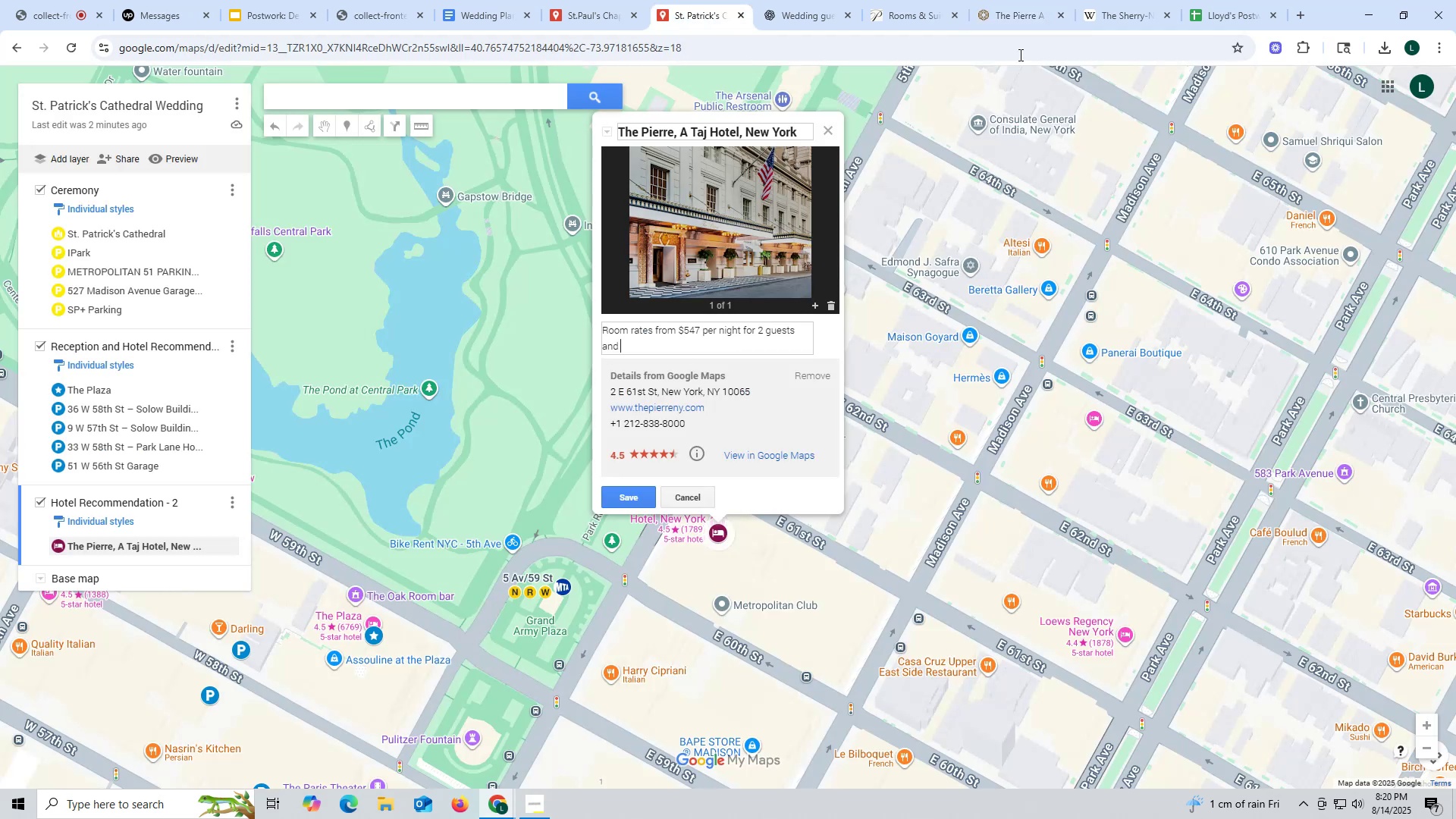 
left_click([1005, 18])
 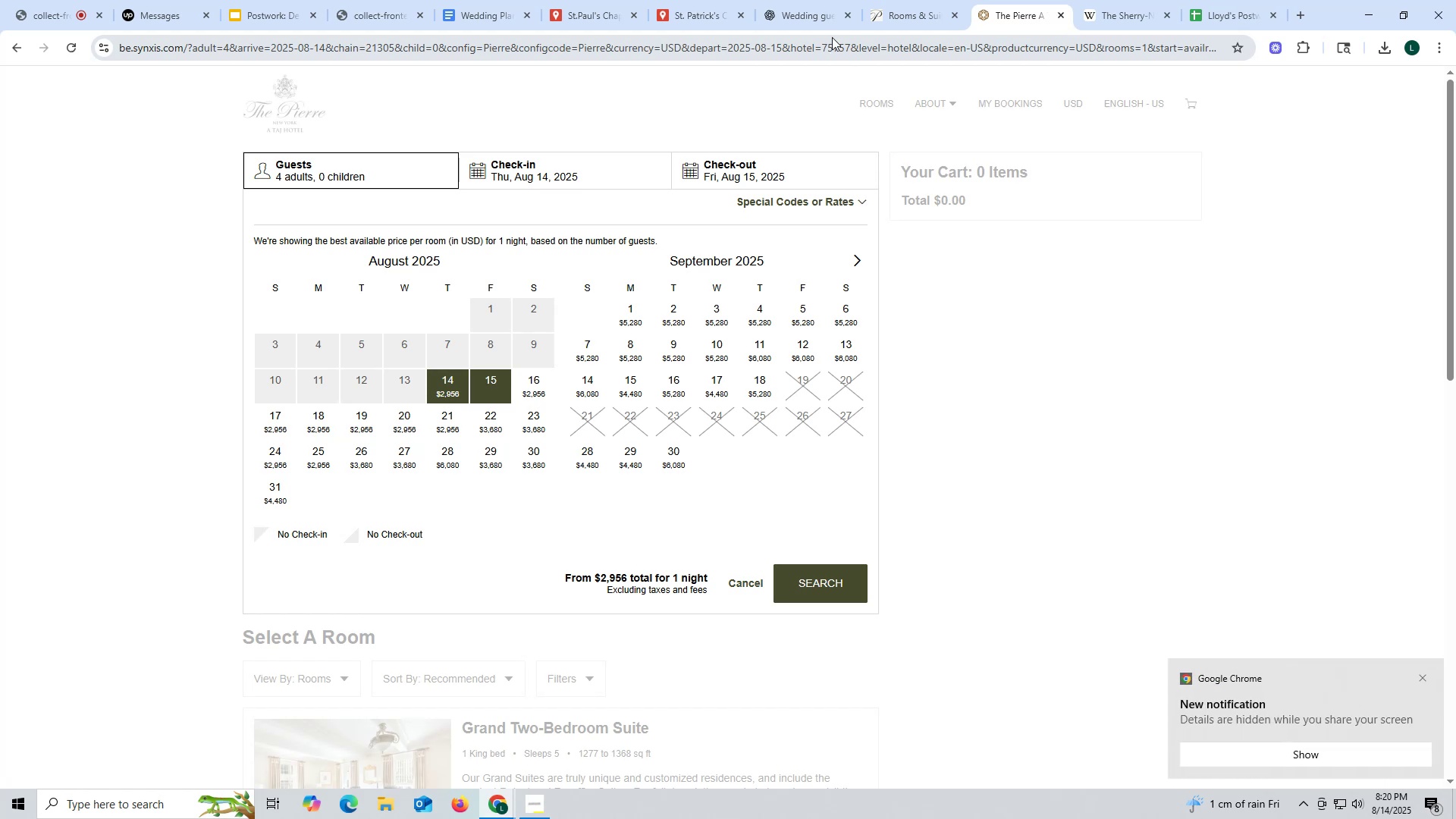 
left_click([665, 17])
 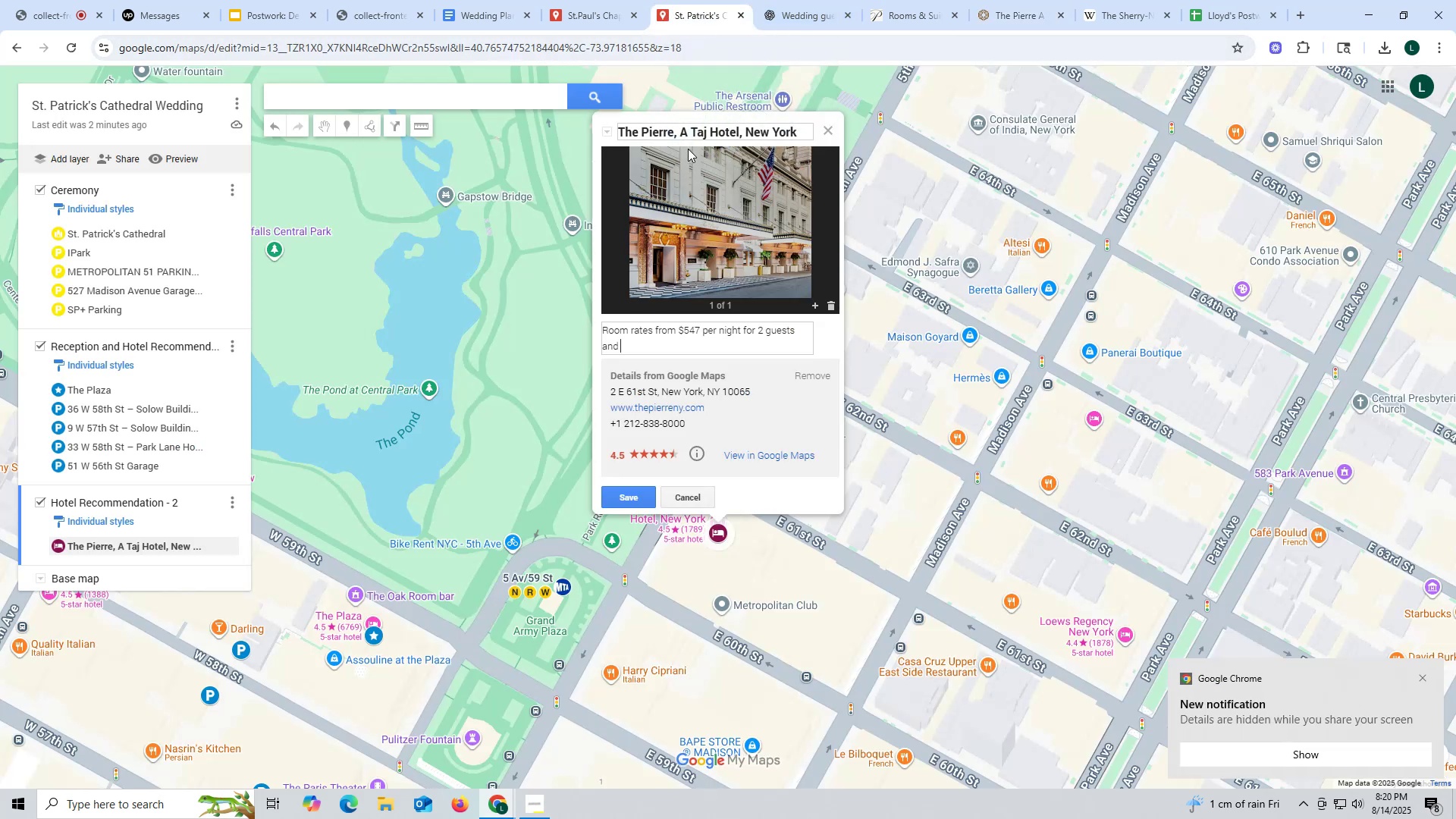 
type(2956)
 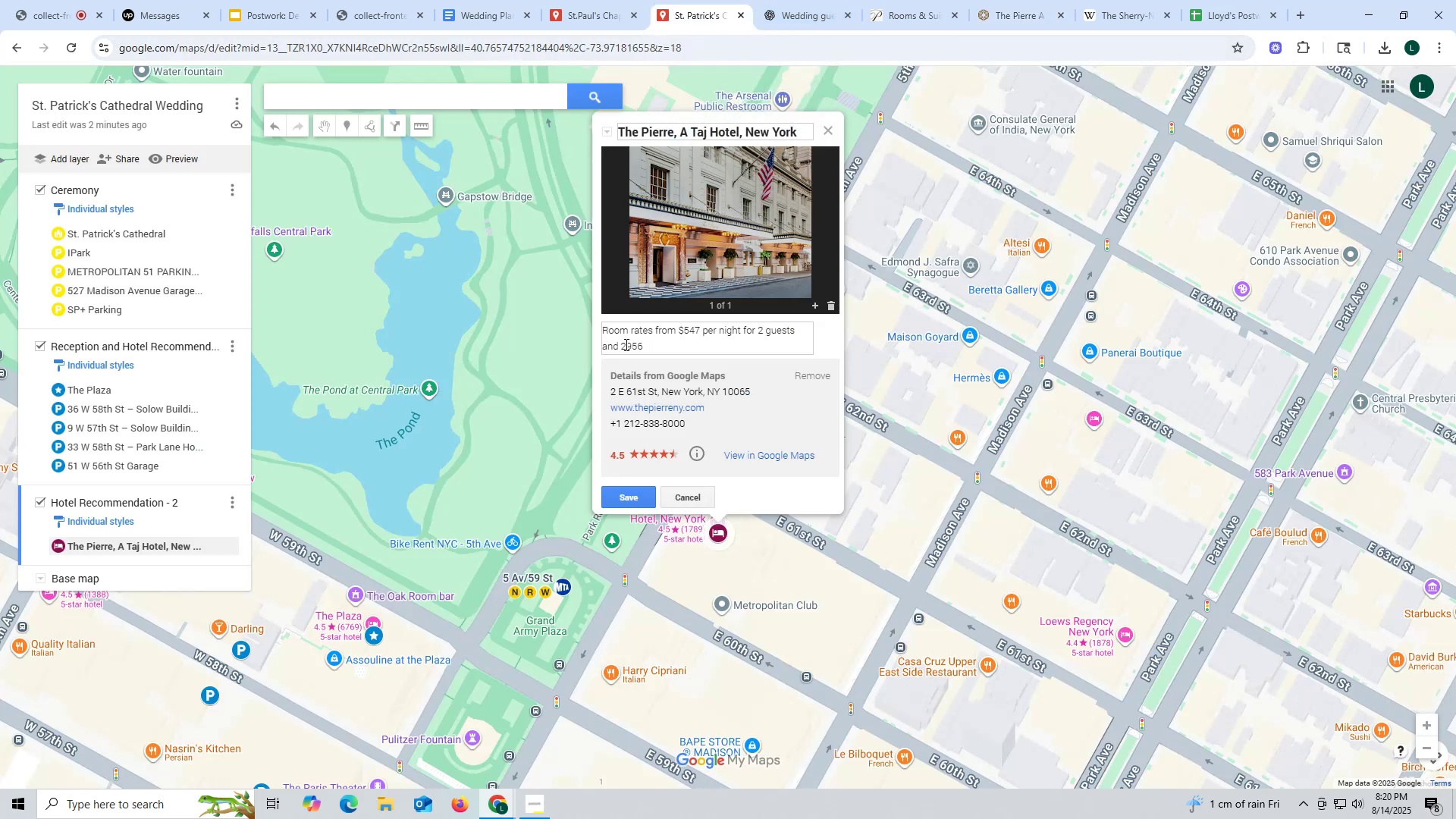 
left_click([623, 344])
 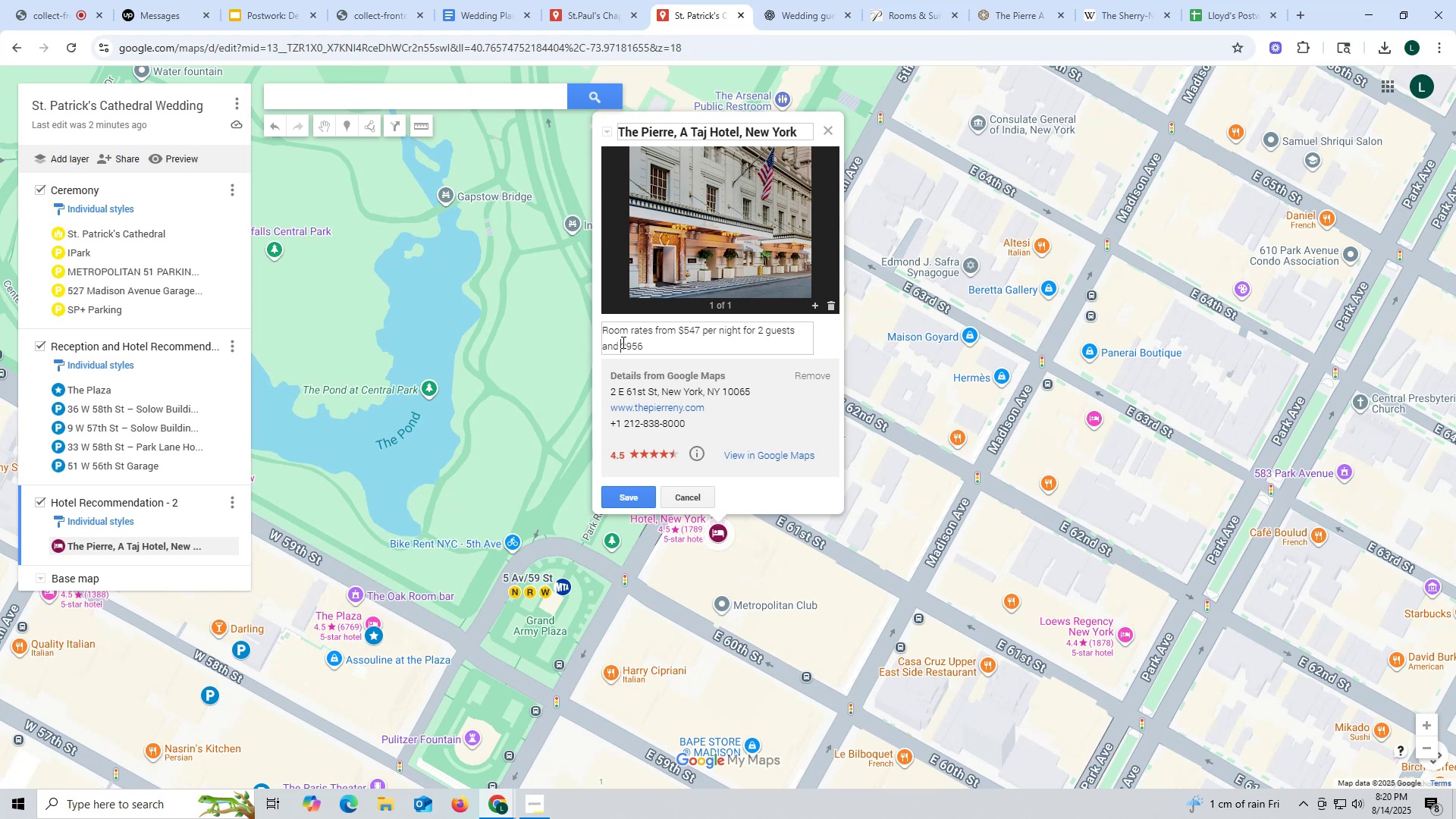 
key(4)
 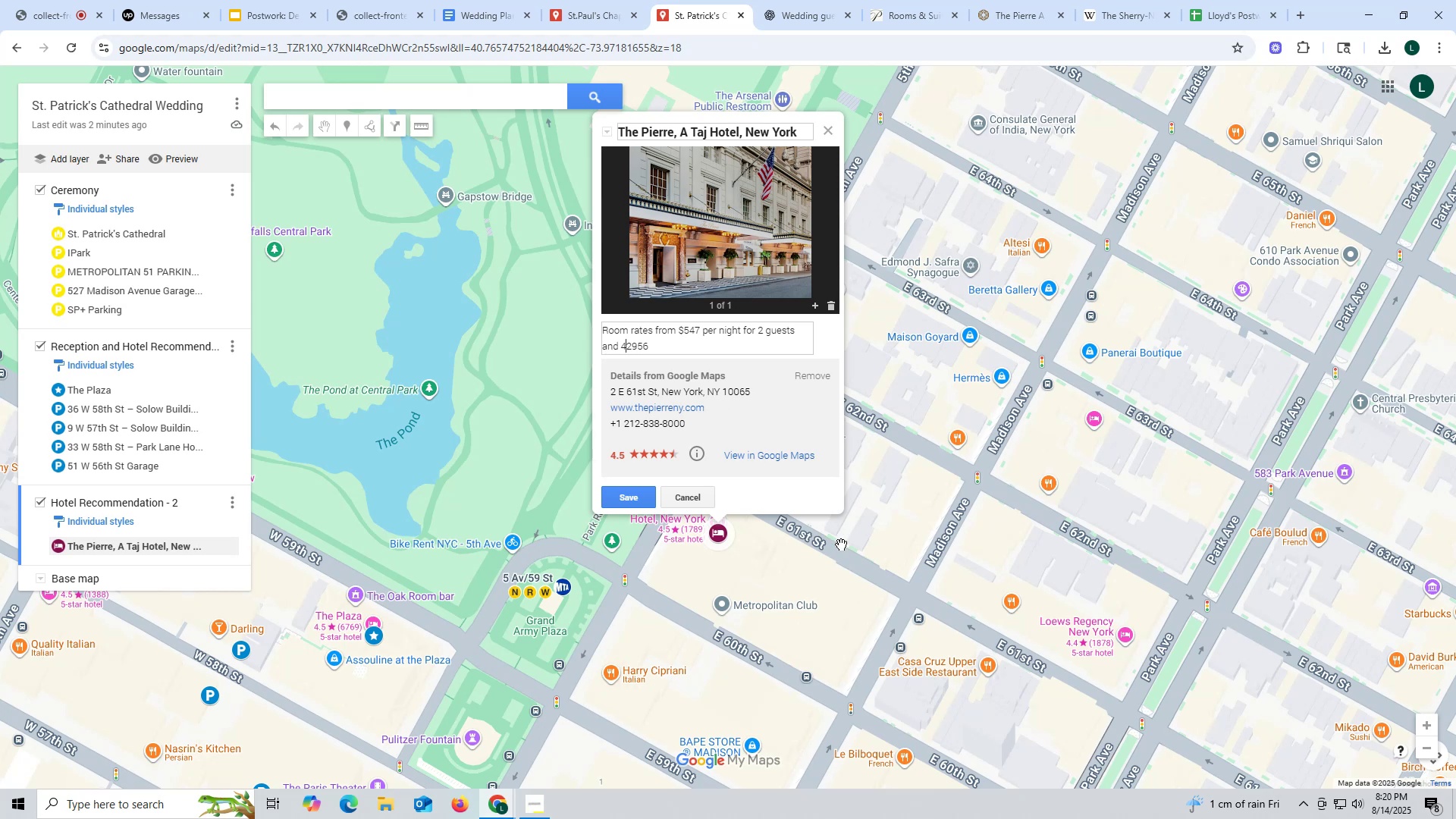 
key(Backspace)
 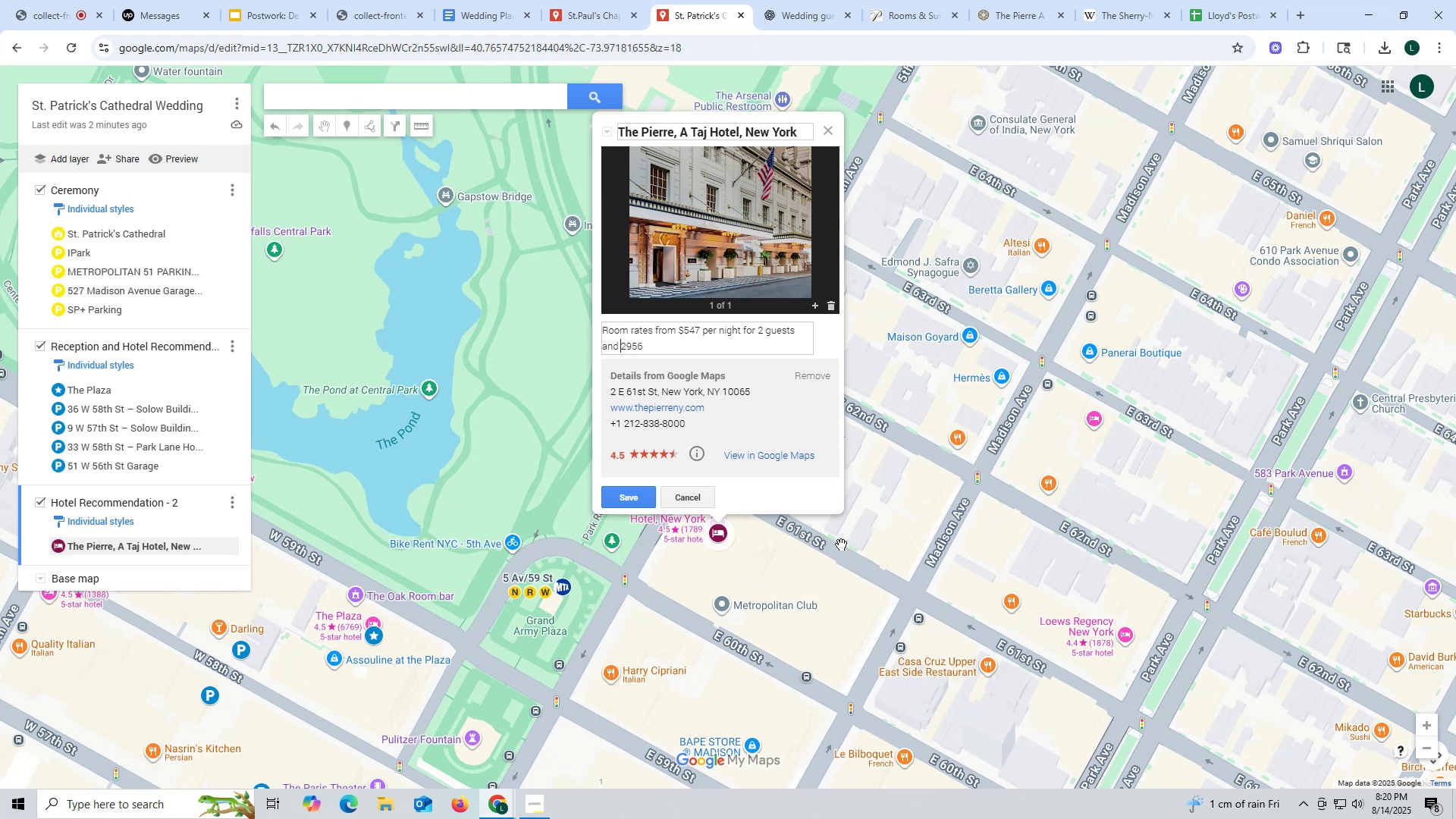 
key(Shift+4)
 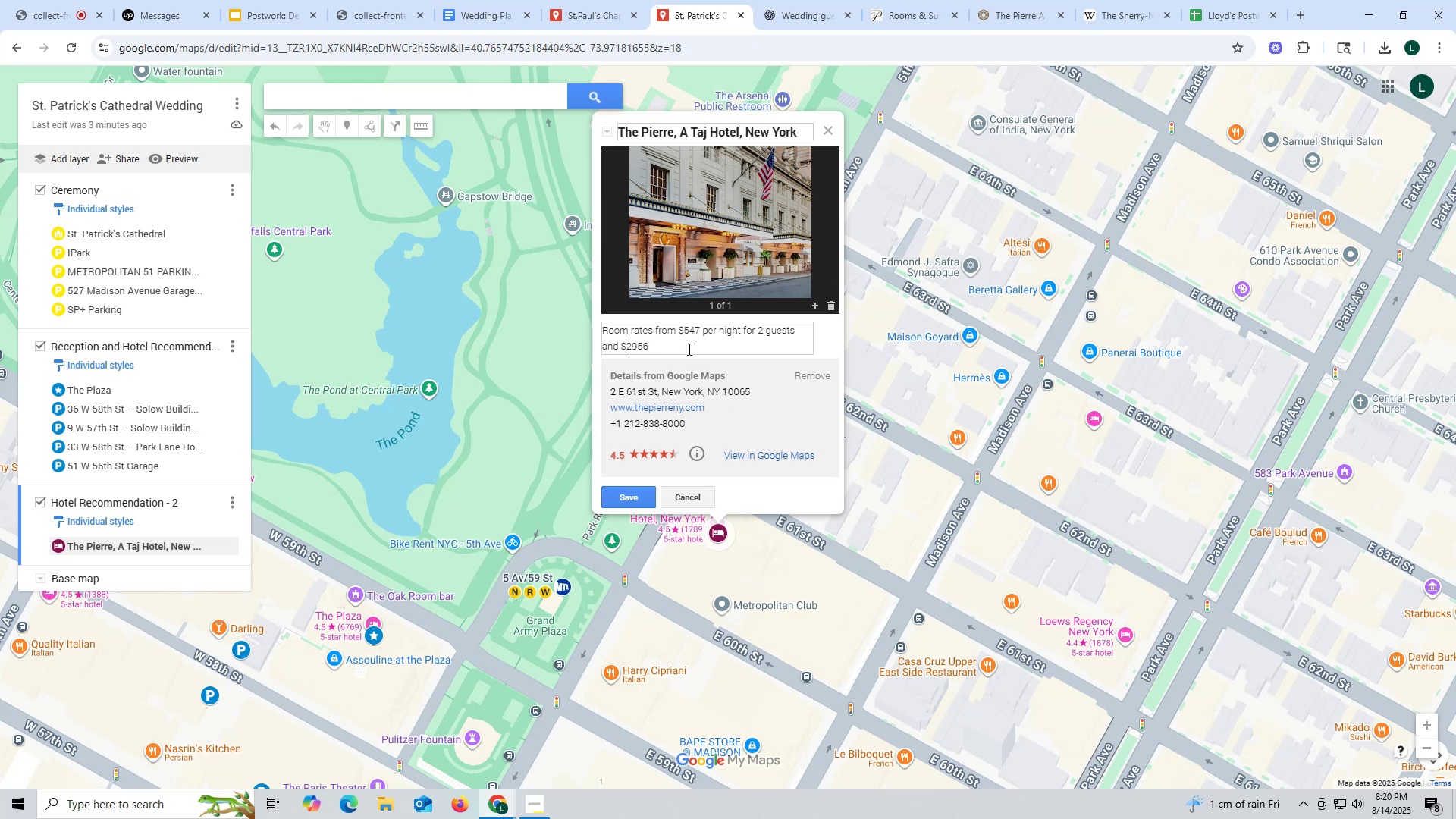 
left_click([687, 349])
 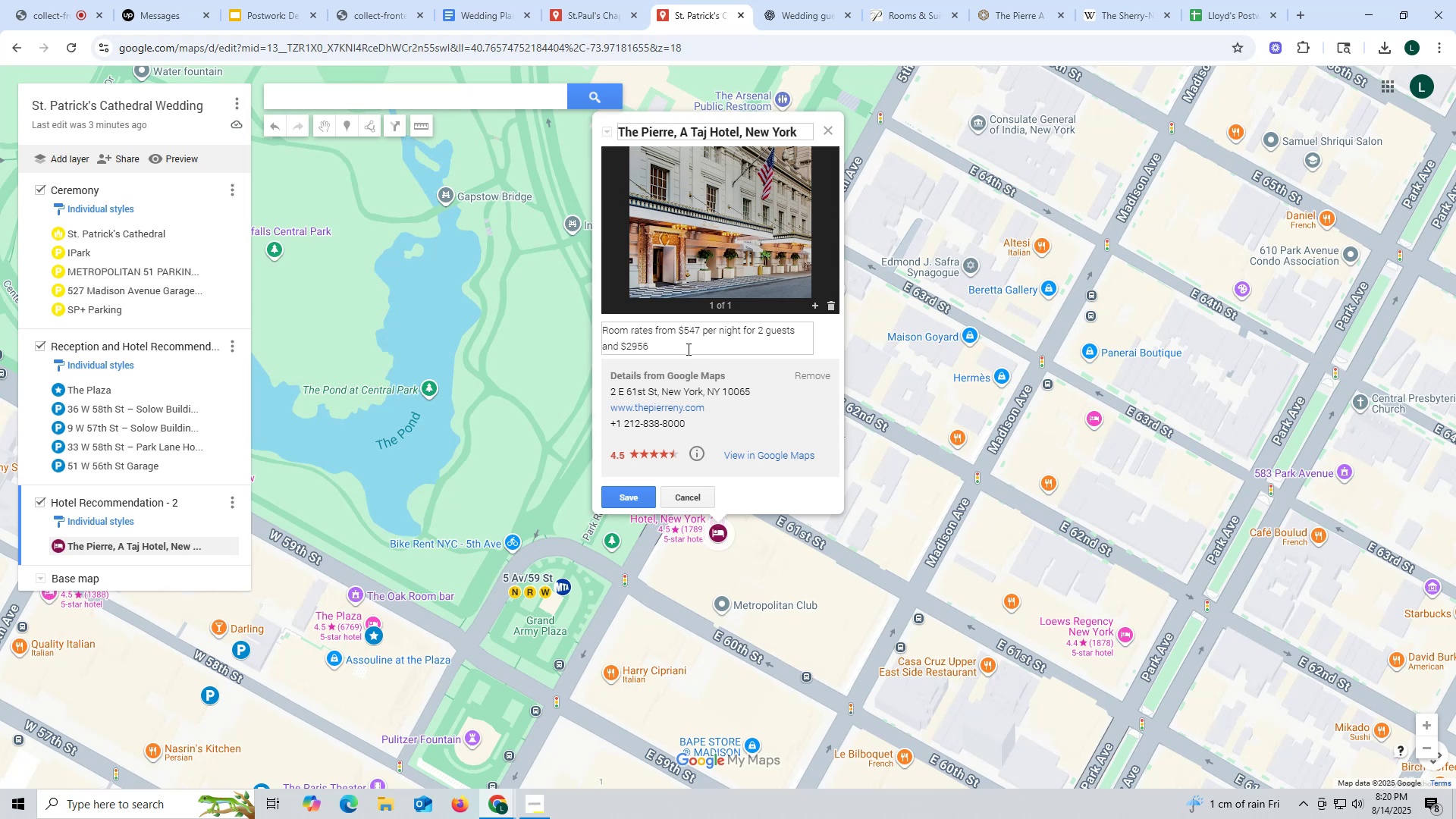 
key(Space)
 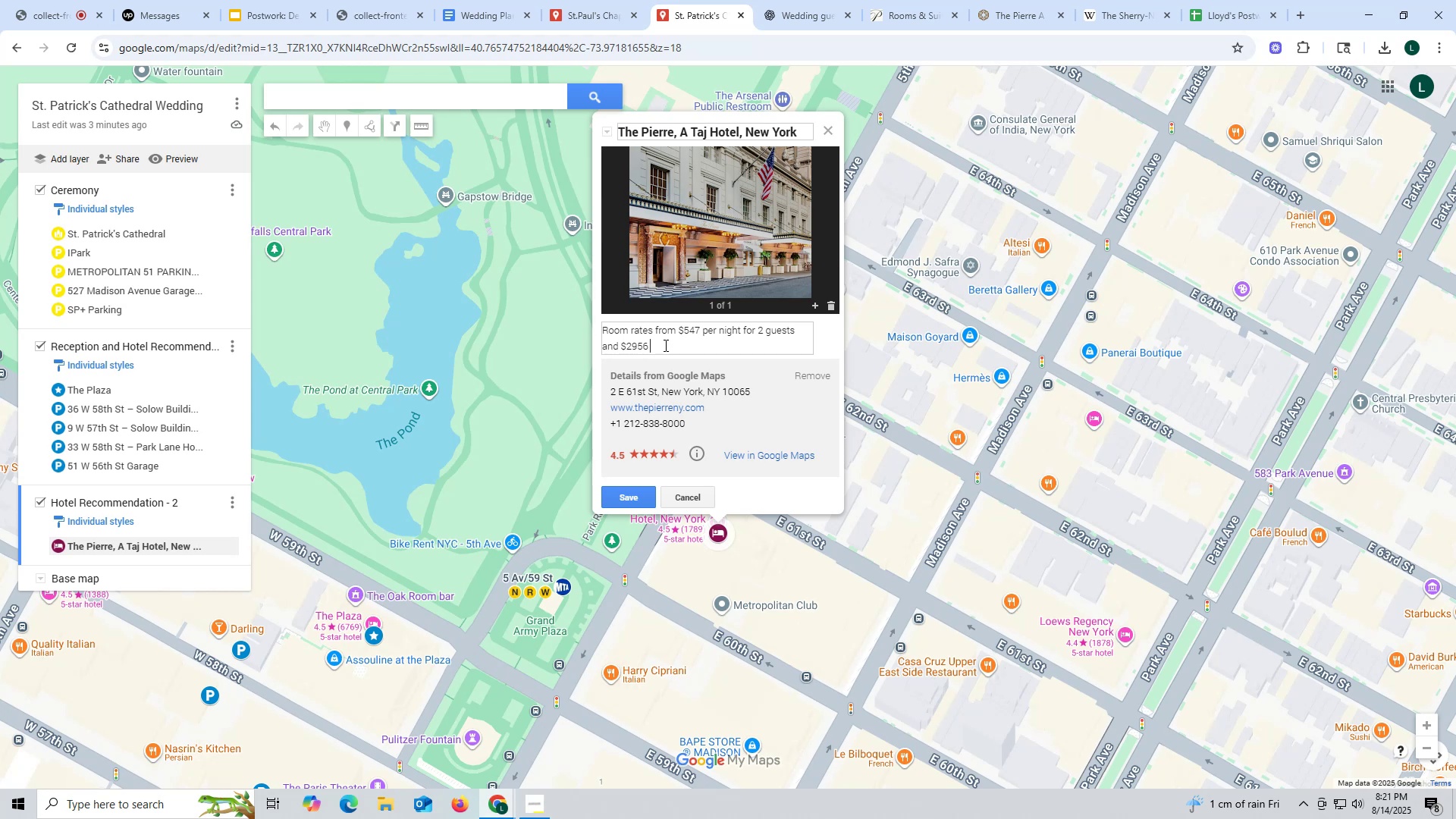 
wait(7.42)
 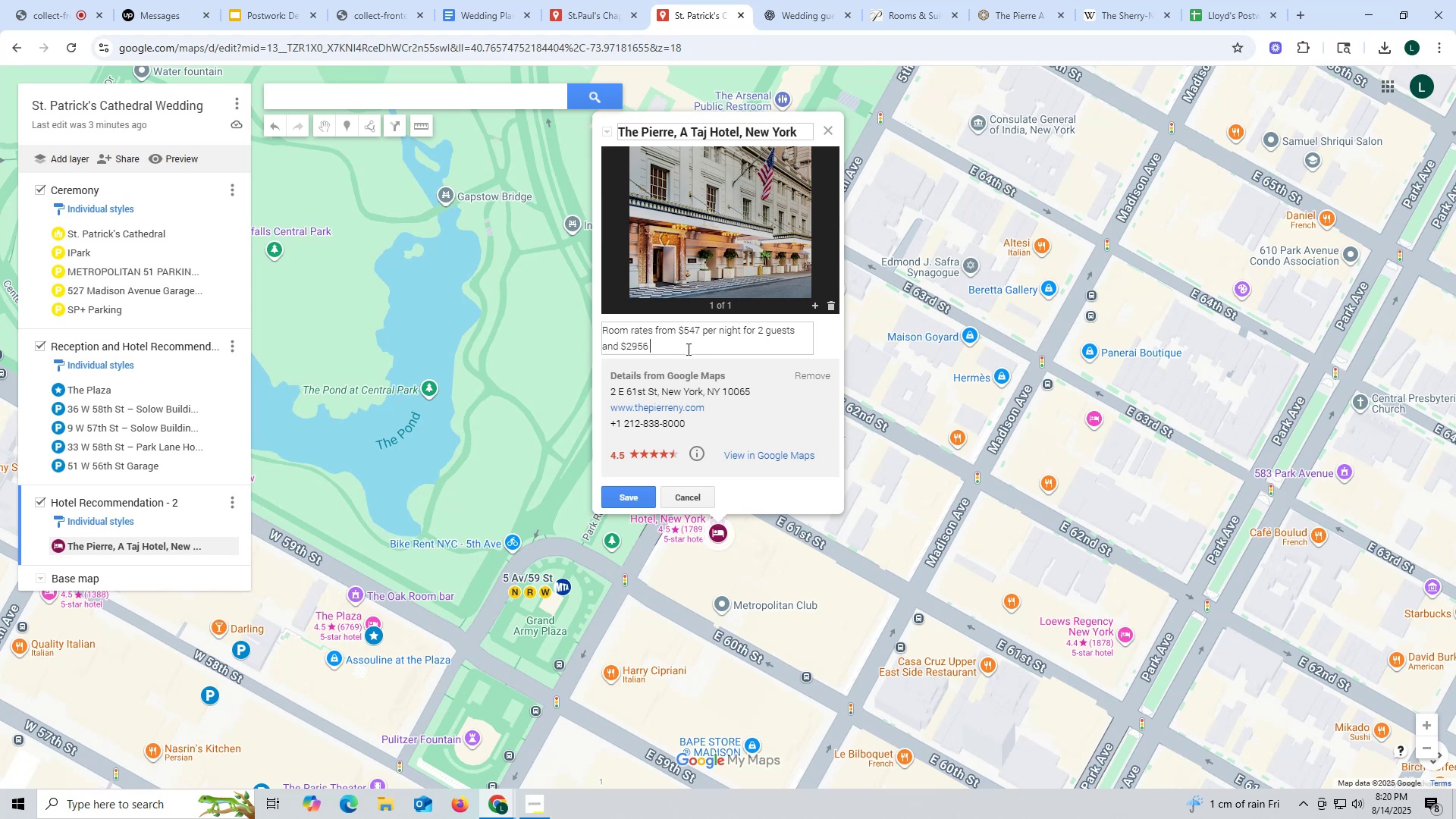 
left_click_drag(start_coordinate=[617, 346], to_coordinate=[601, 344])
 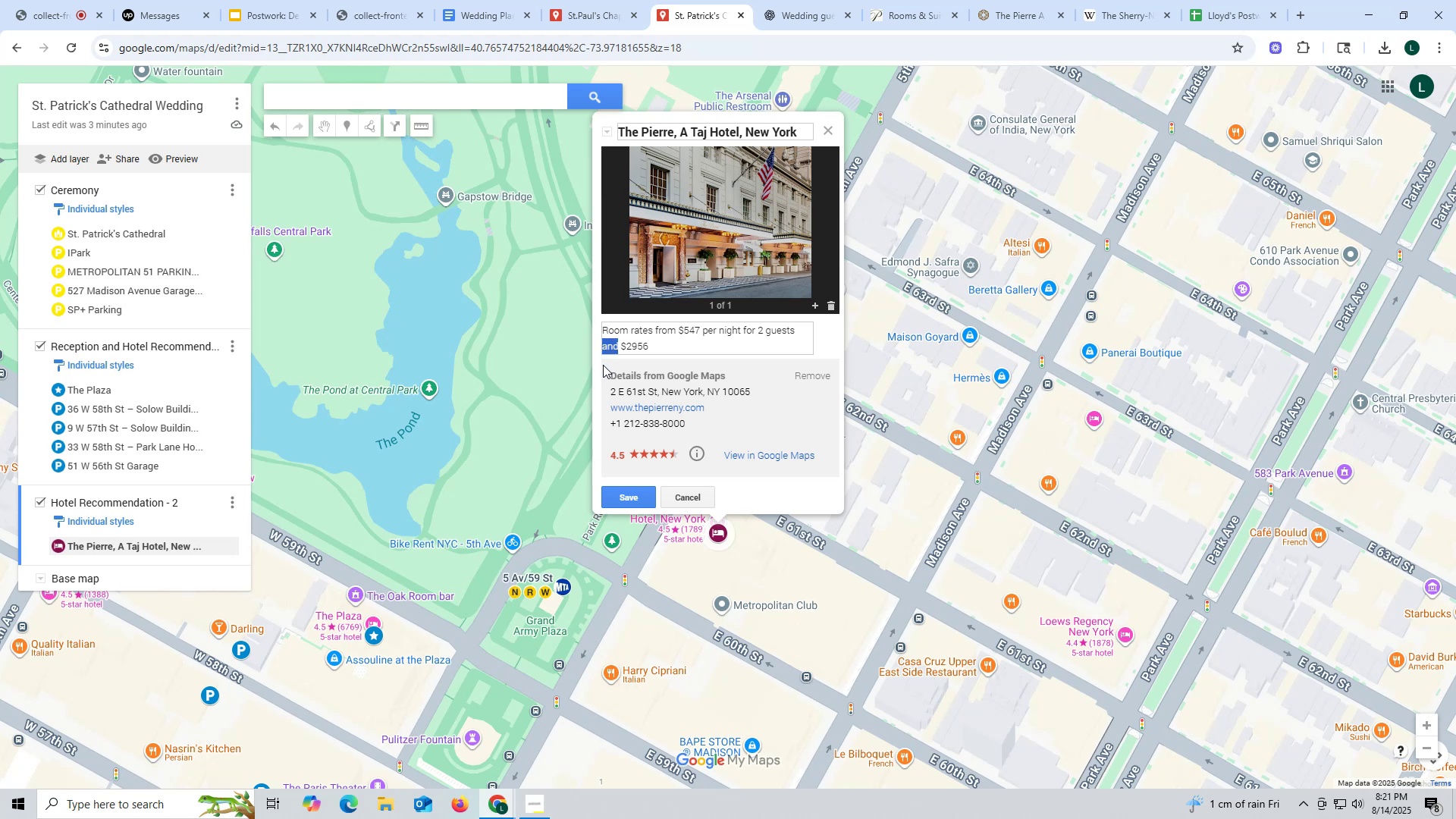 
type(to)
 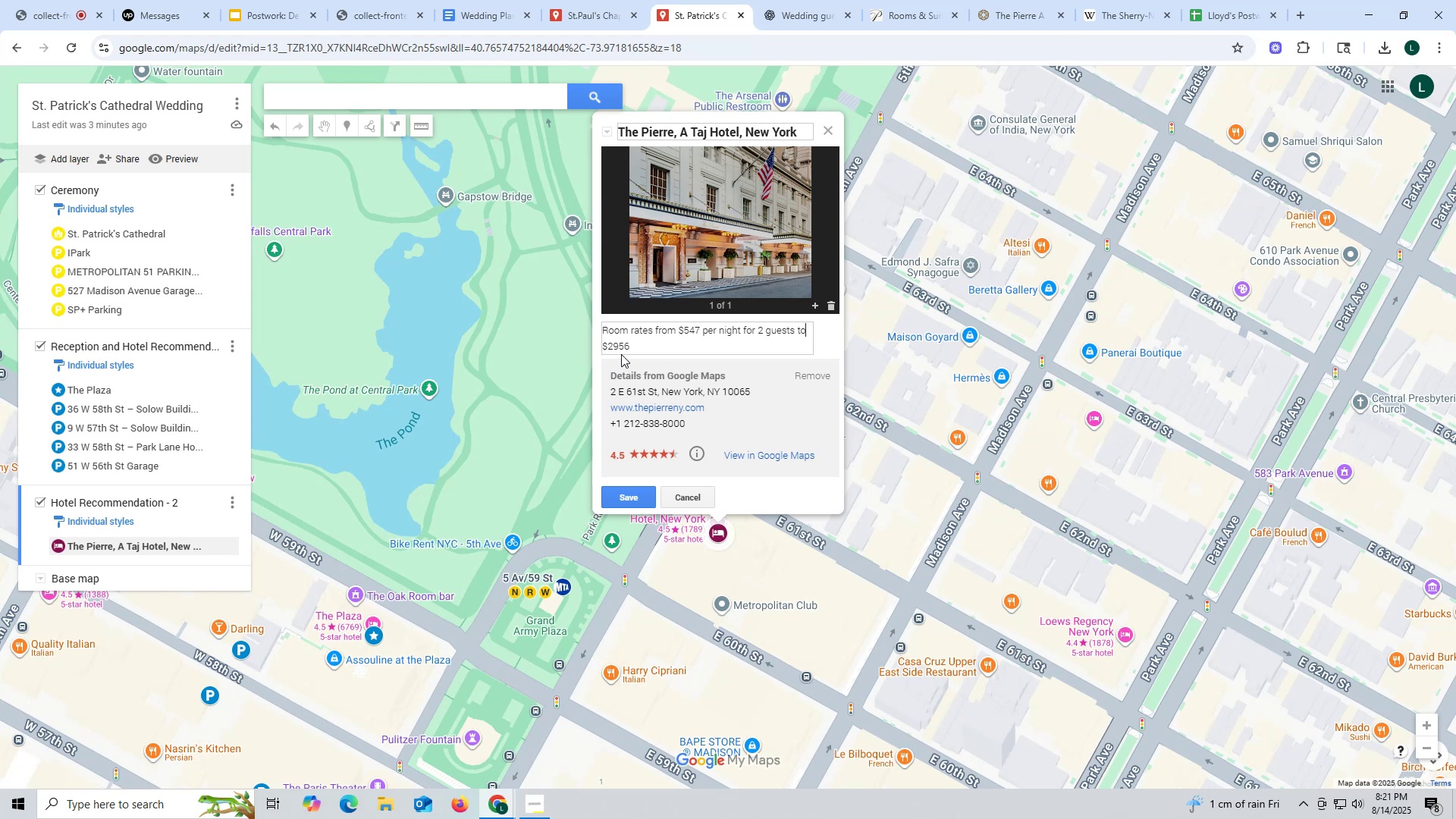 
left_click([637, 347])
 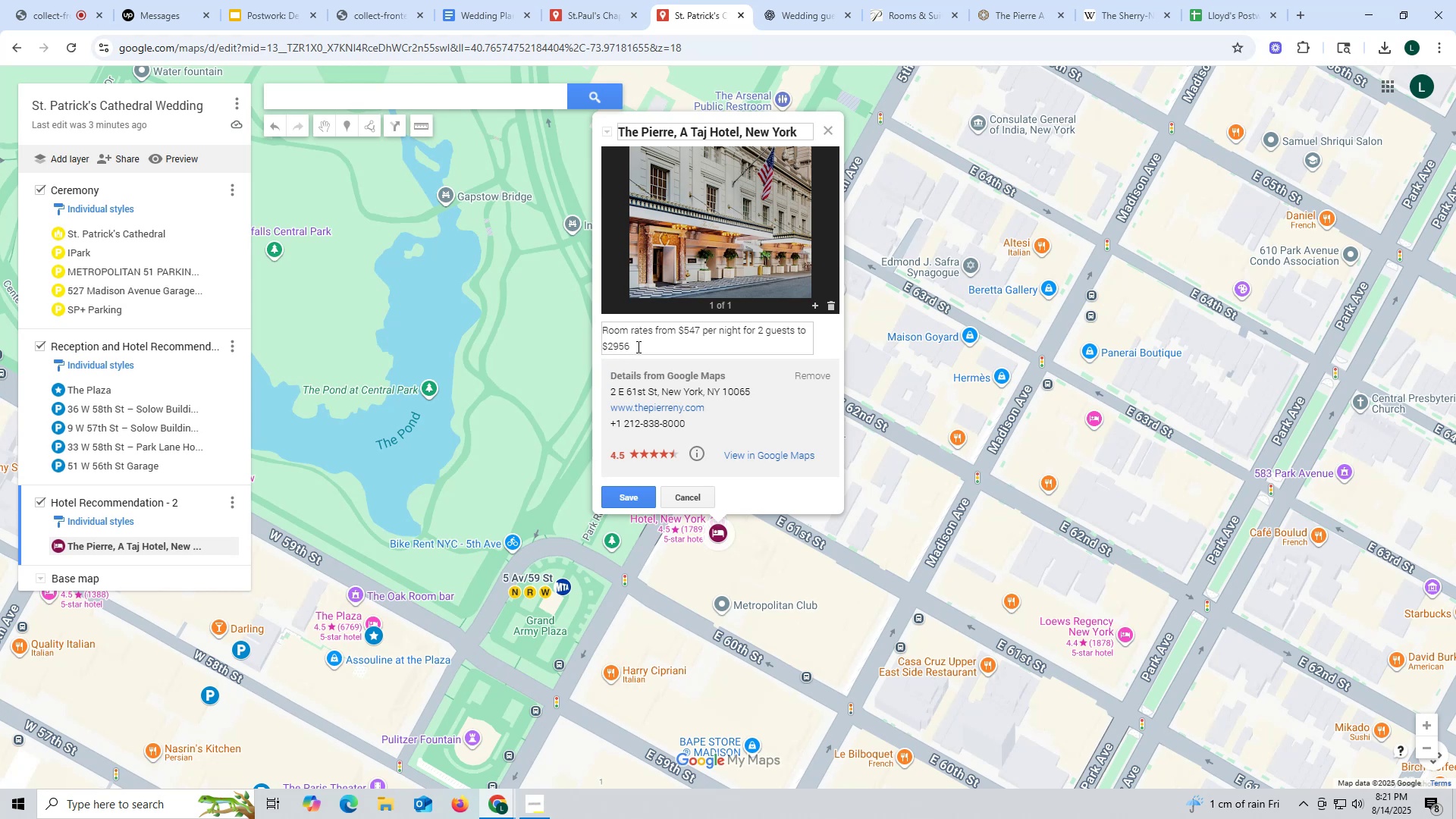 
type(for 4 guests. )
 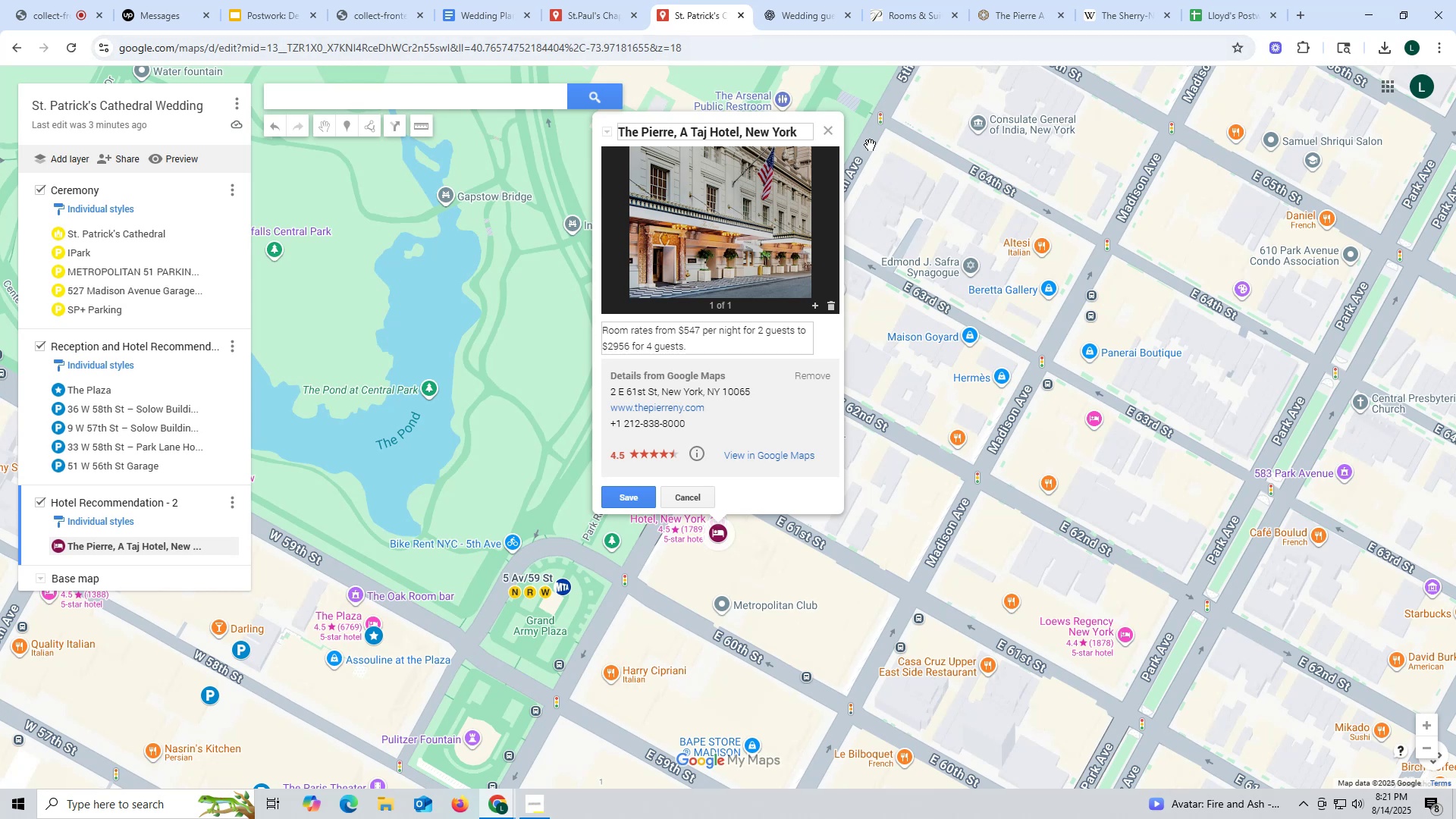 
wait(12.31)
 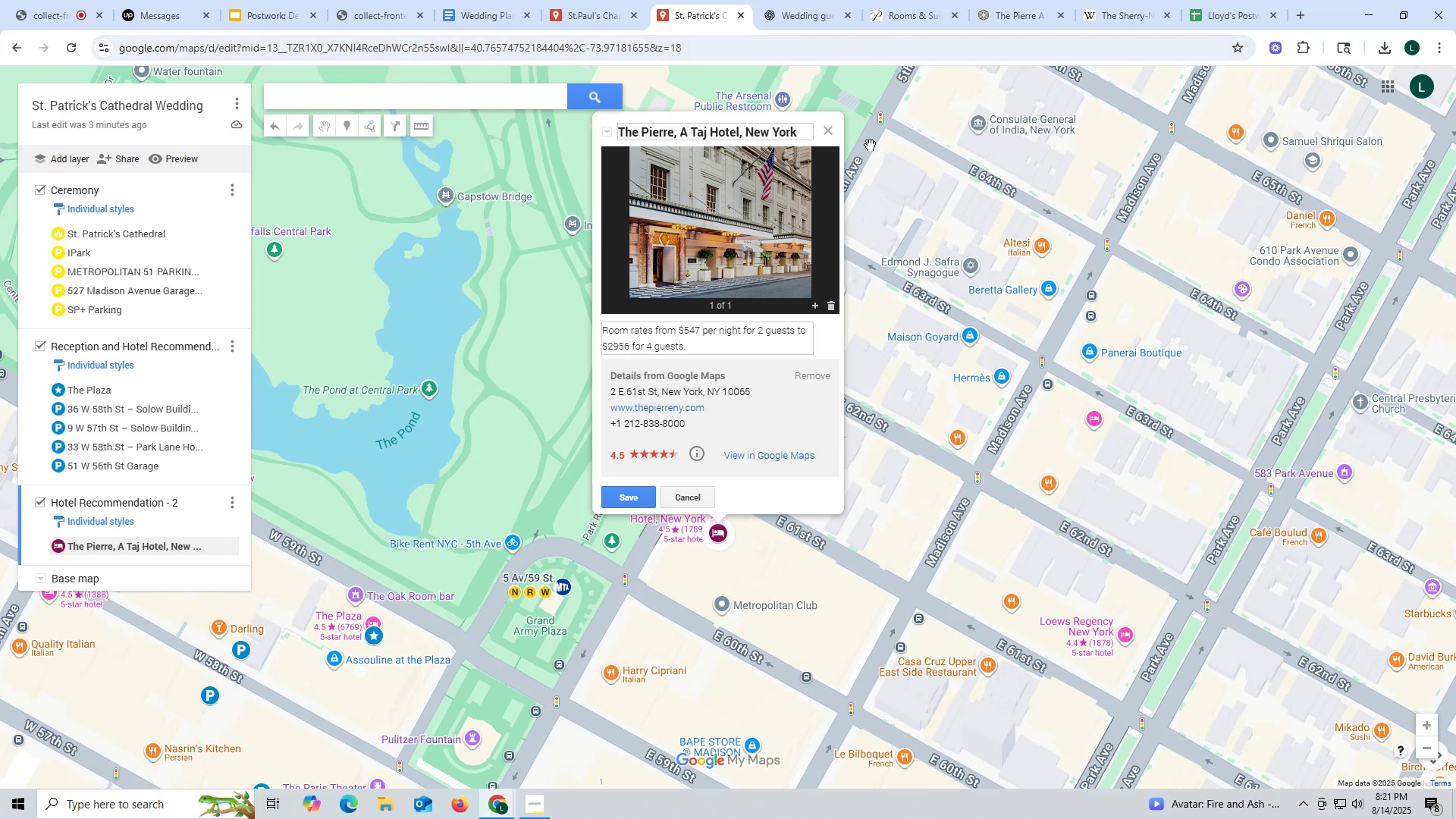 
left_click([1307, 13])
 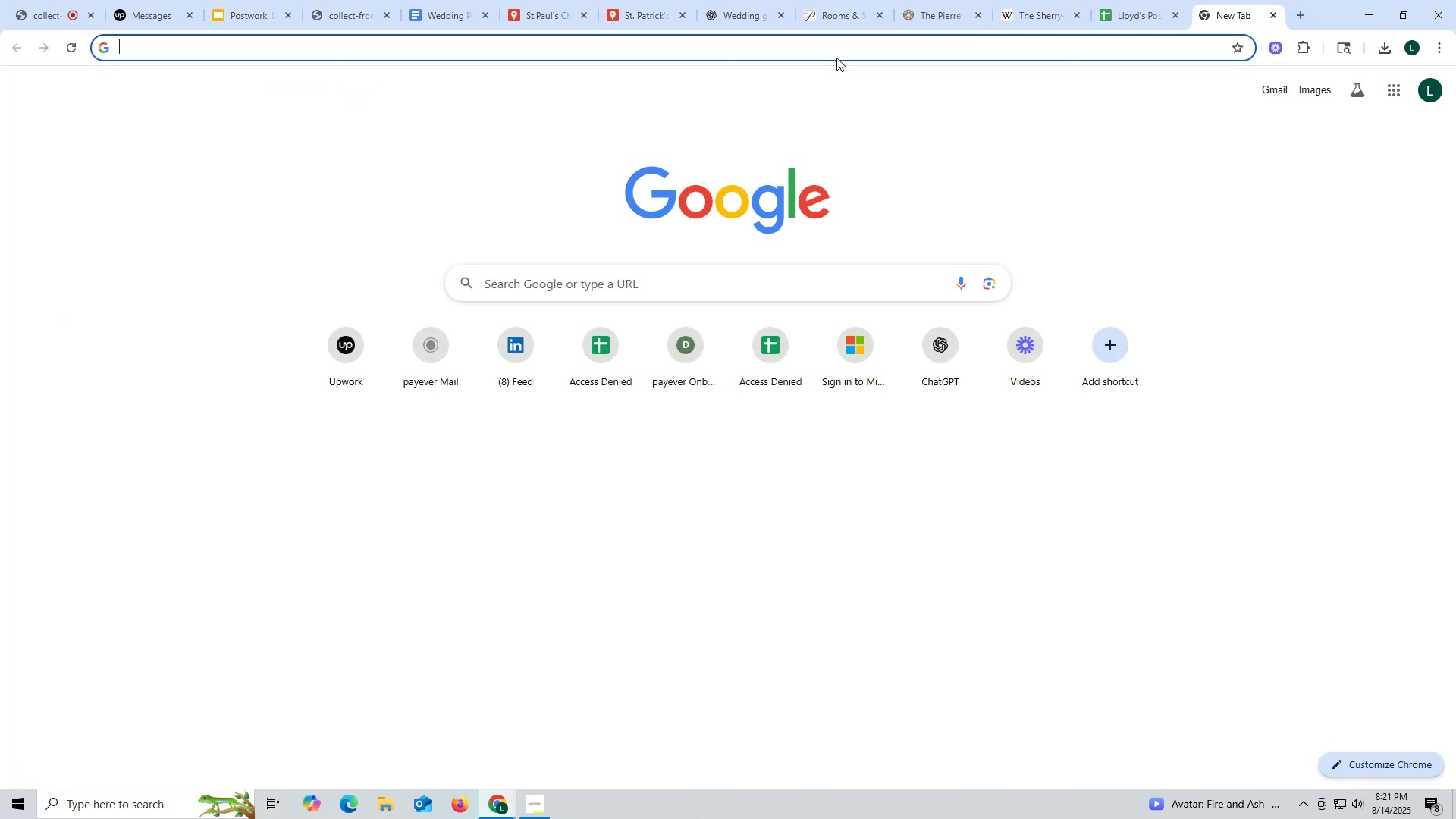 
type(tha plaza hotel ne)
 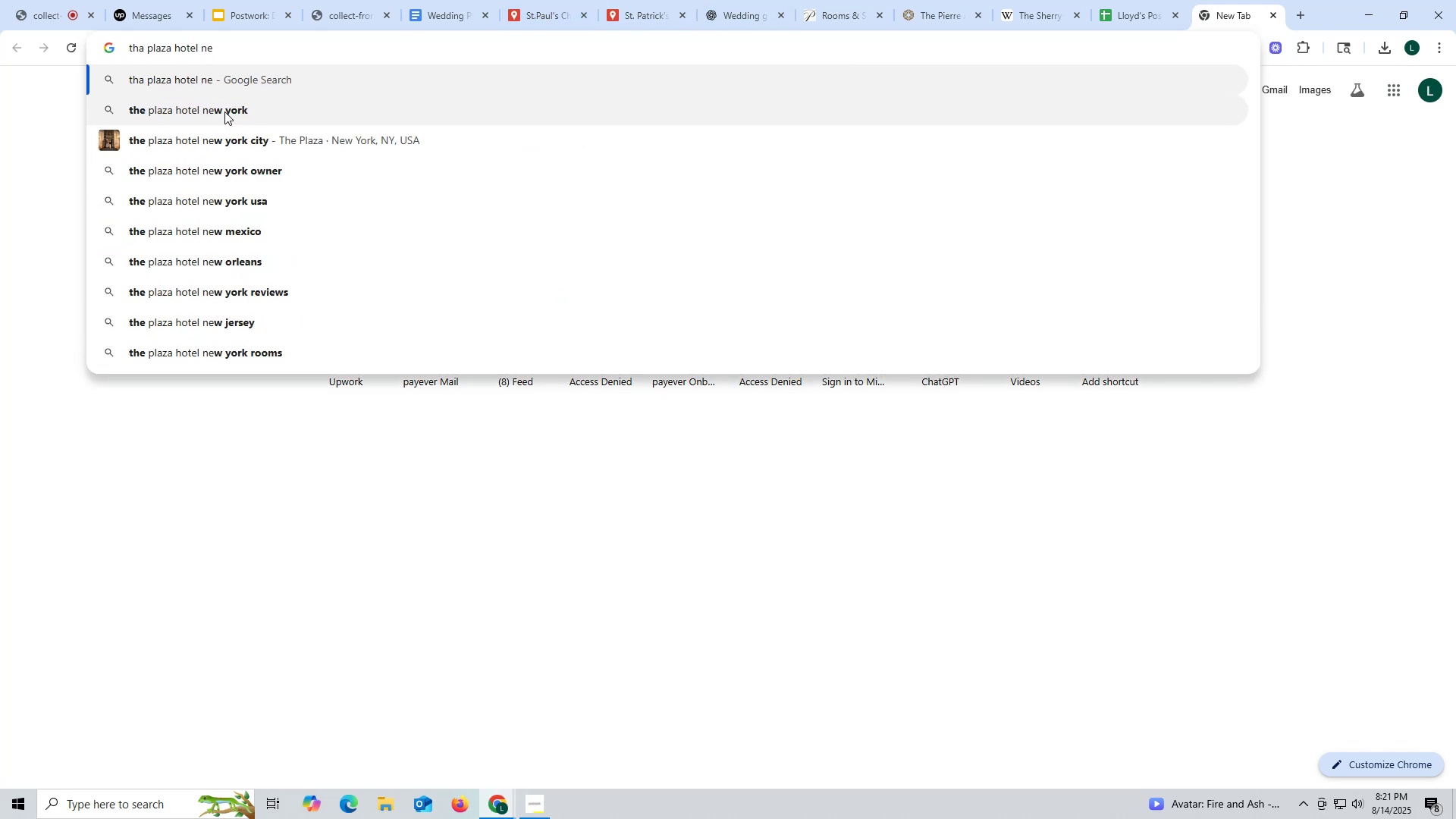 
left_click([224, 111])
 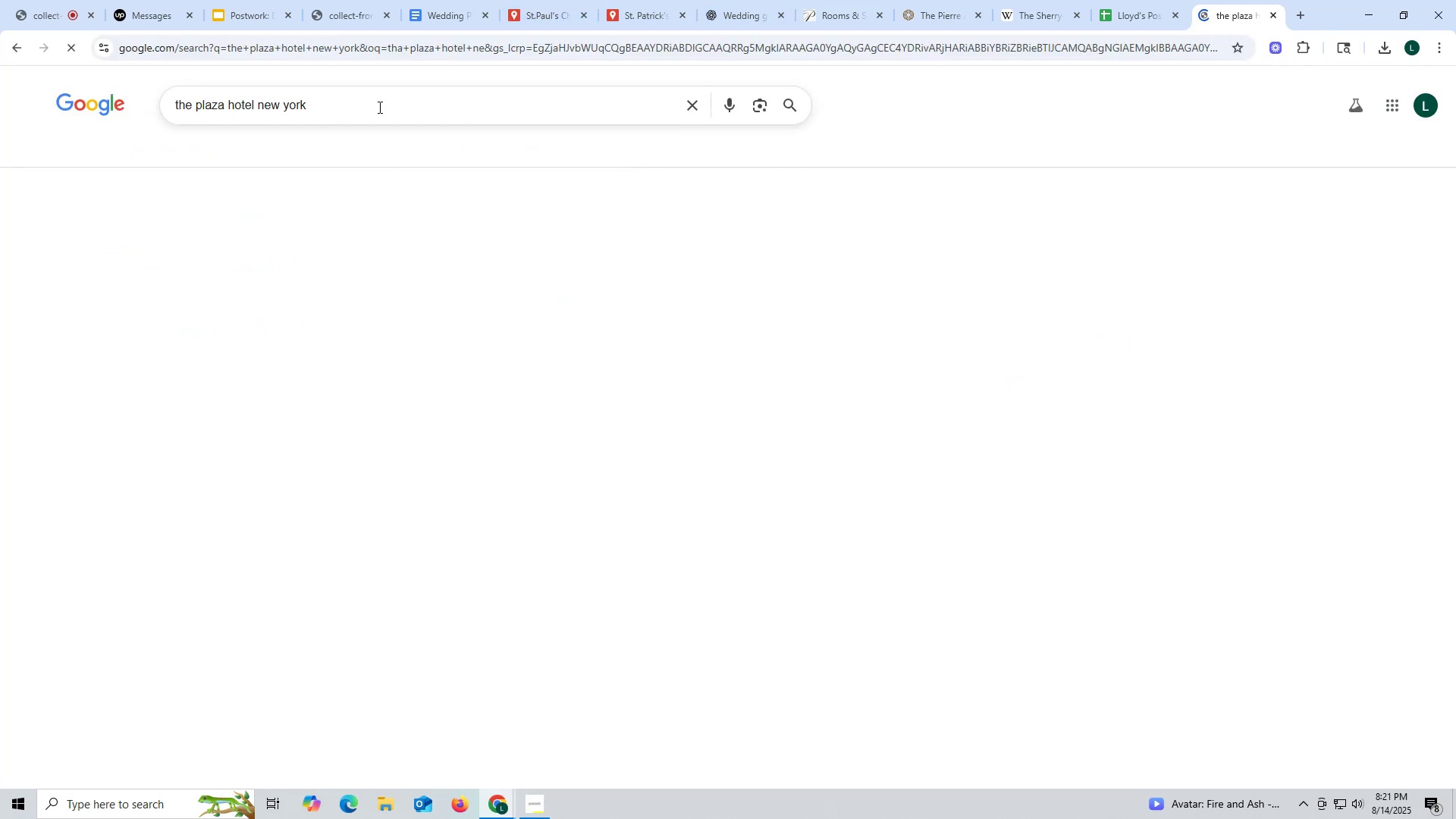 
left_click([378, 107])
 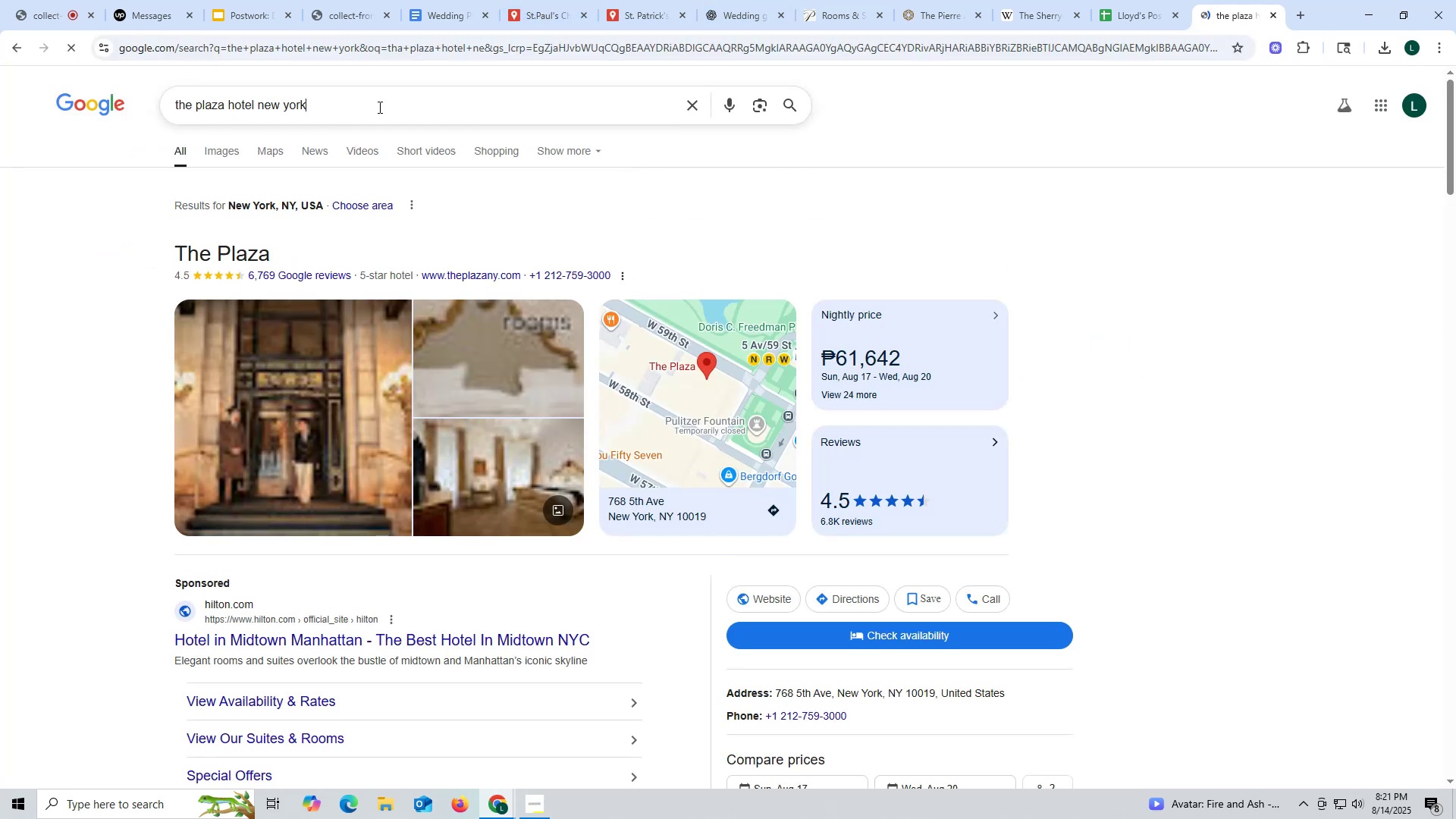 
type( rates)
 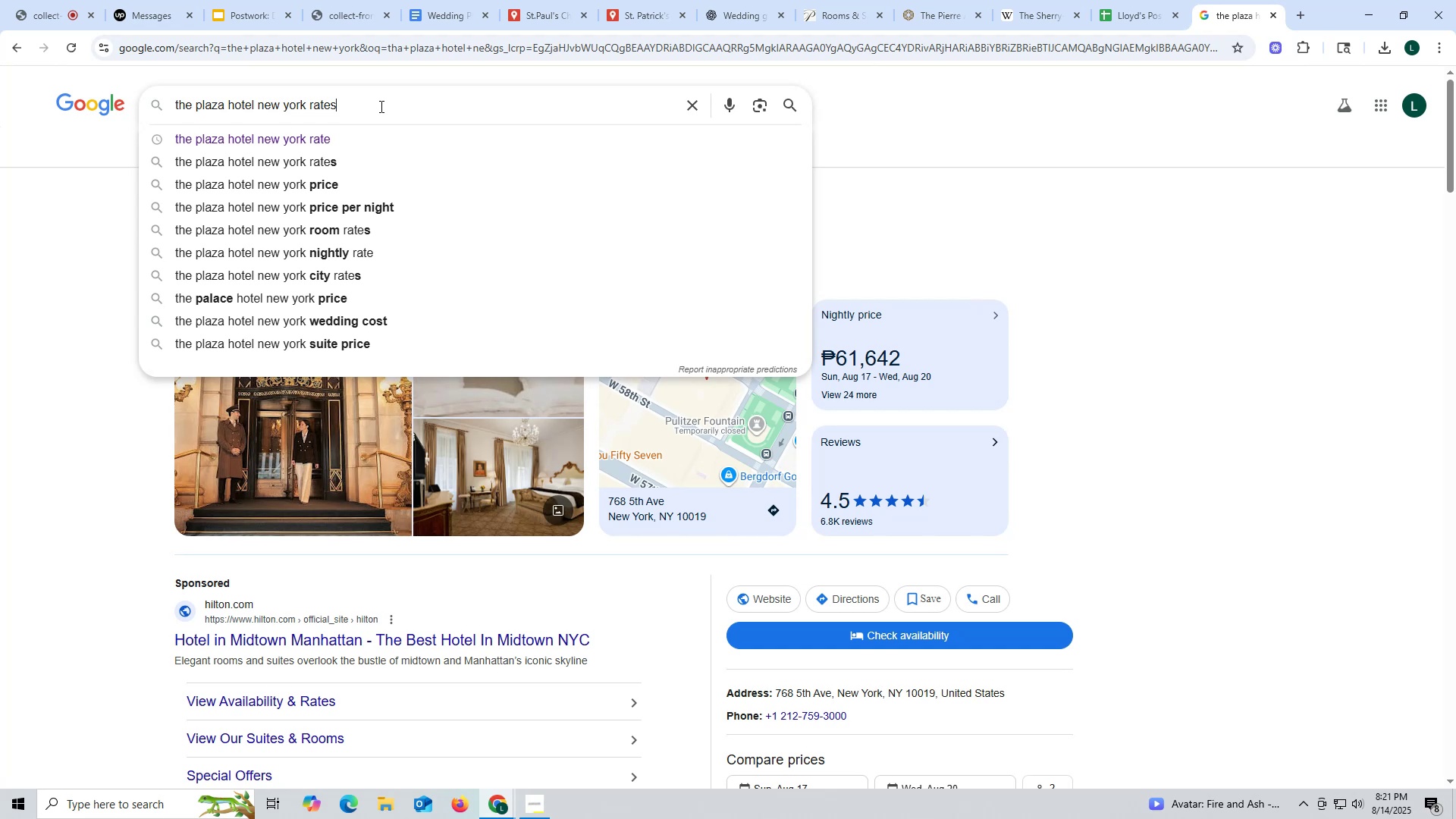 
key(Enter)
 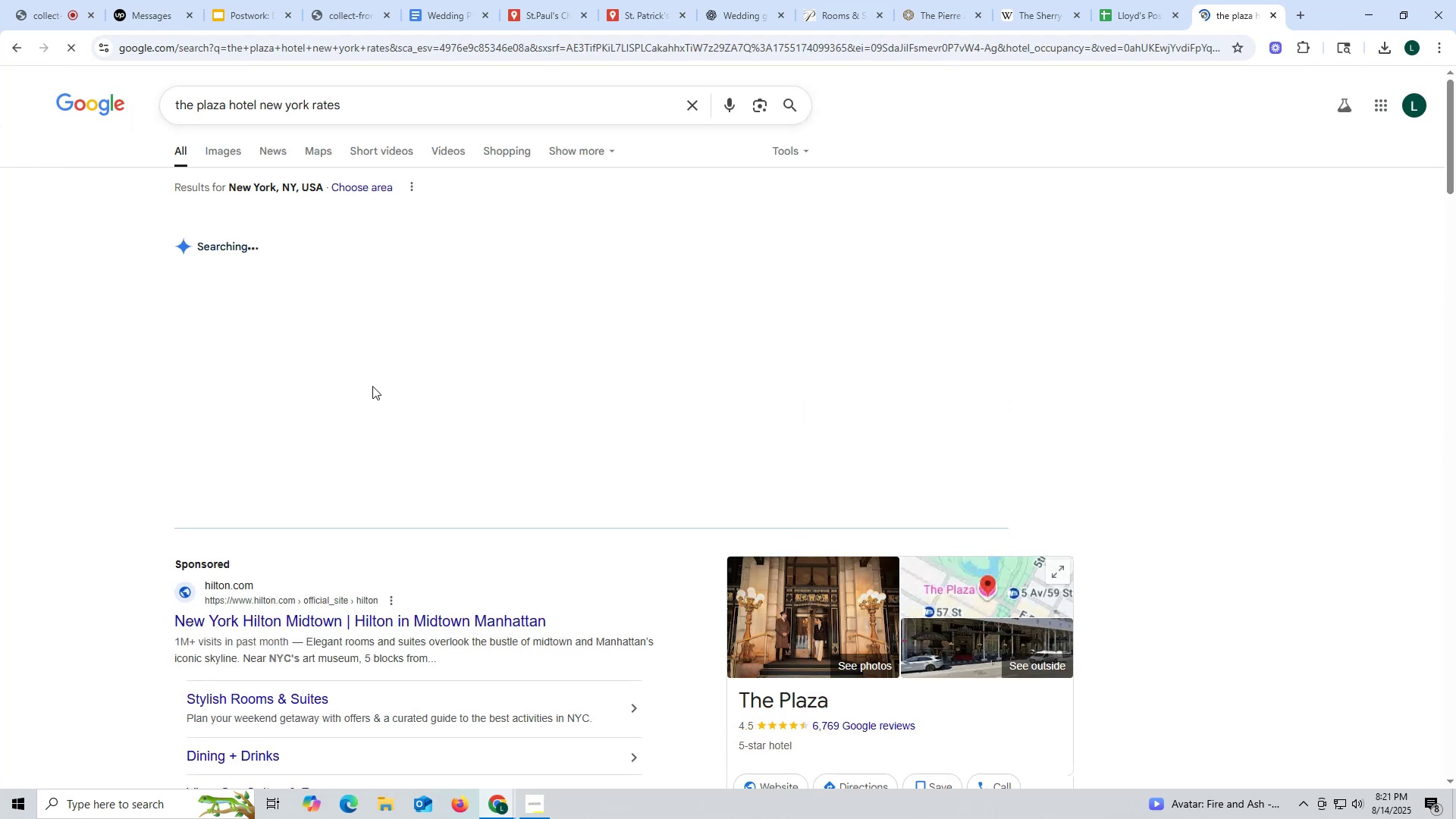 
scroll: coordinate [328, 457], scroll_direction: up, amount: 1.0
 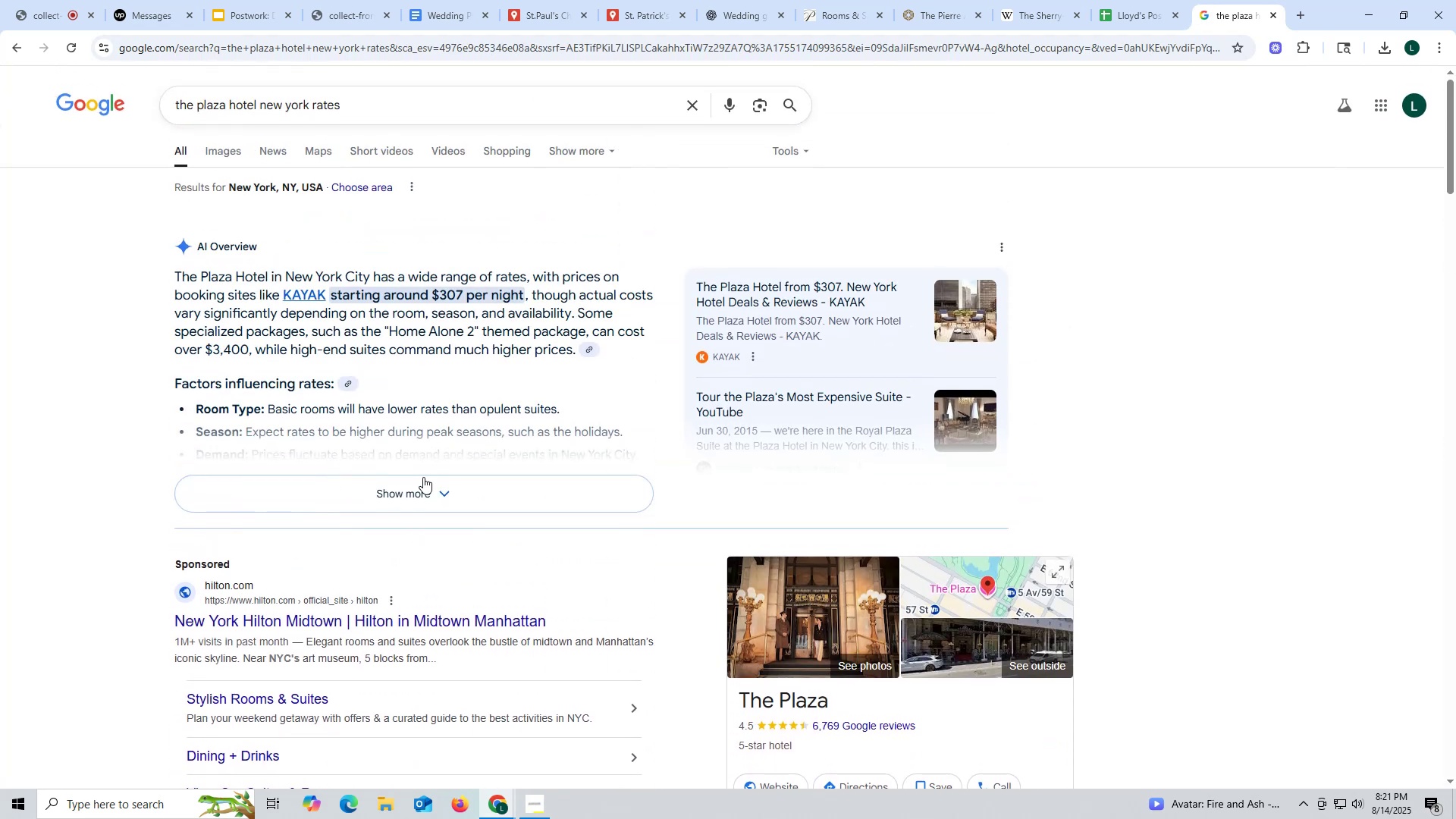 
wait(6.53)
 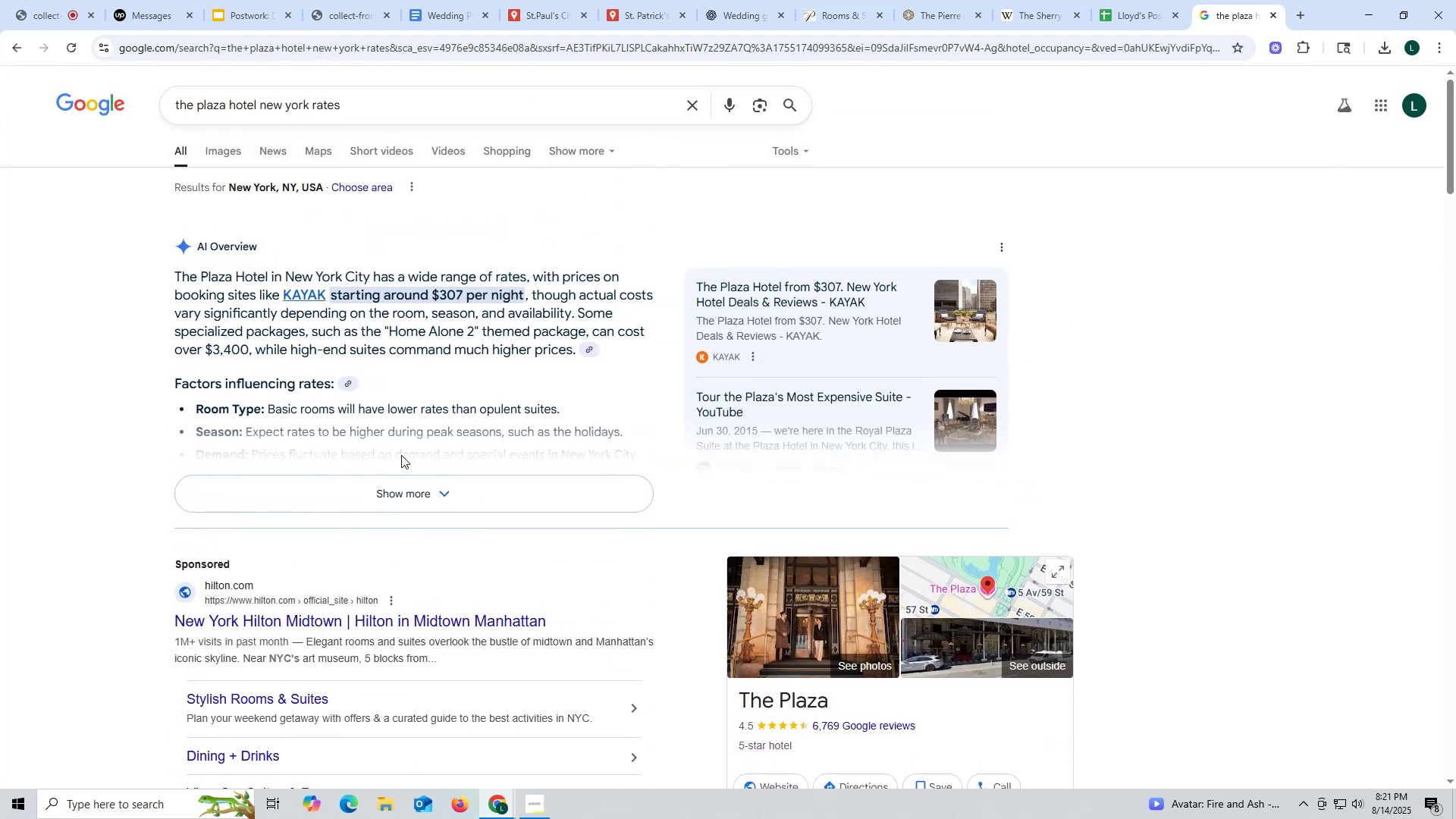 
left_click([434, 494])
 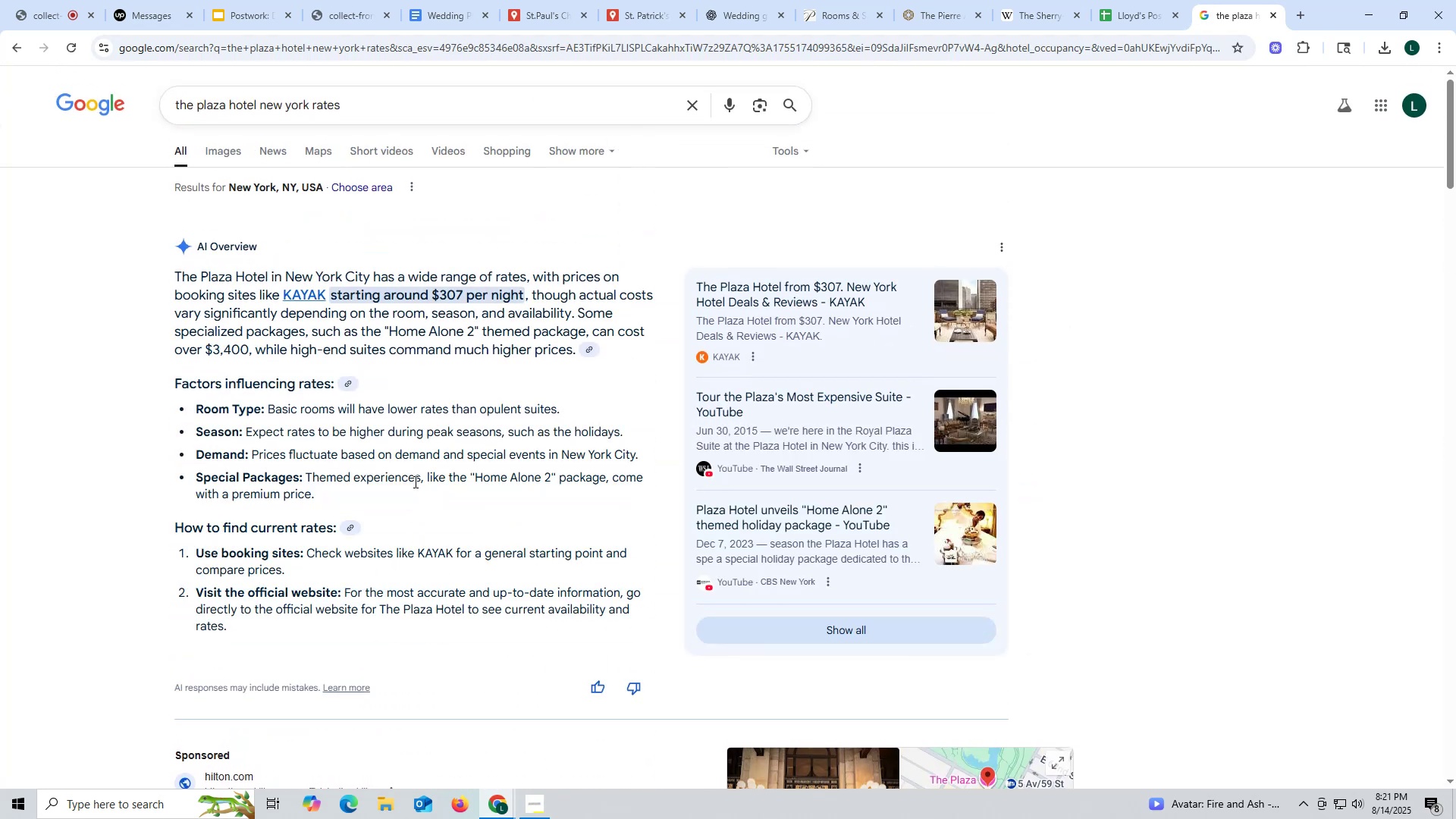 
scroll: coordinate [412, 463], scroll_direction: down, amount: 10.0
 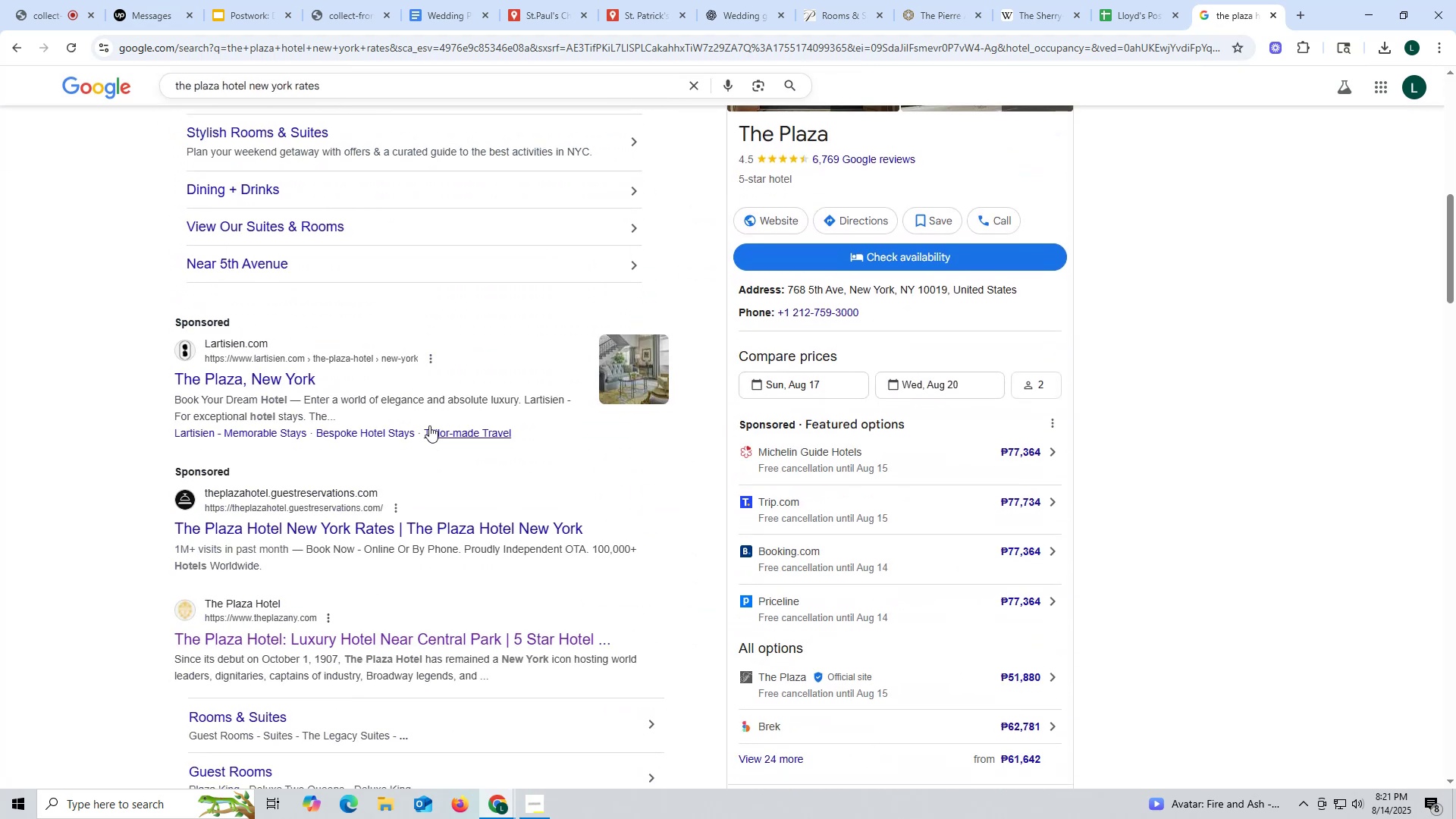 
scroll: coordinate [431, 417], scroll_direction: up, amount: 15.0
 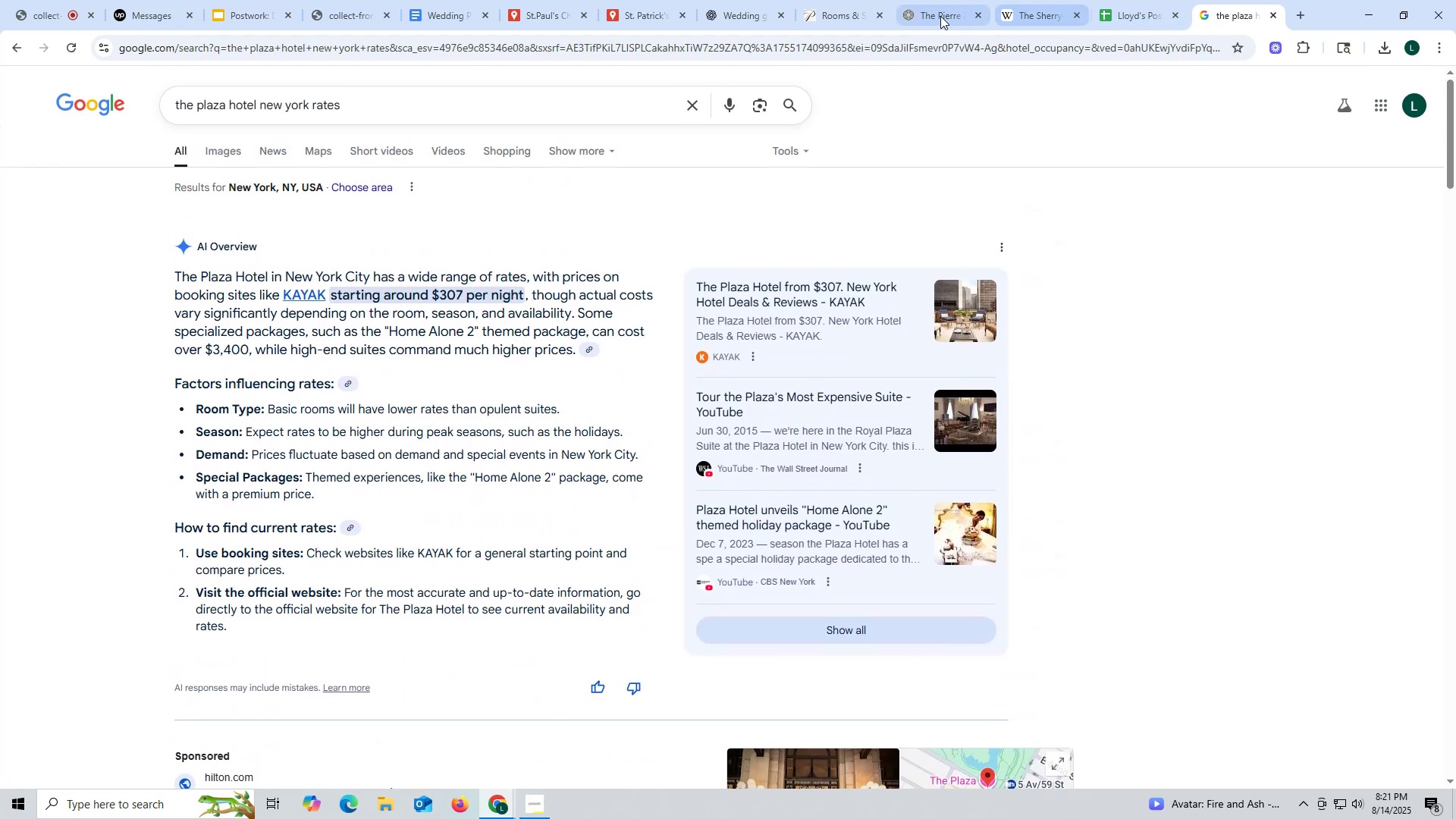 
left_click([935, 14])
 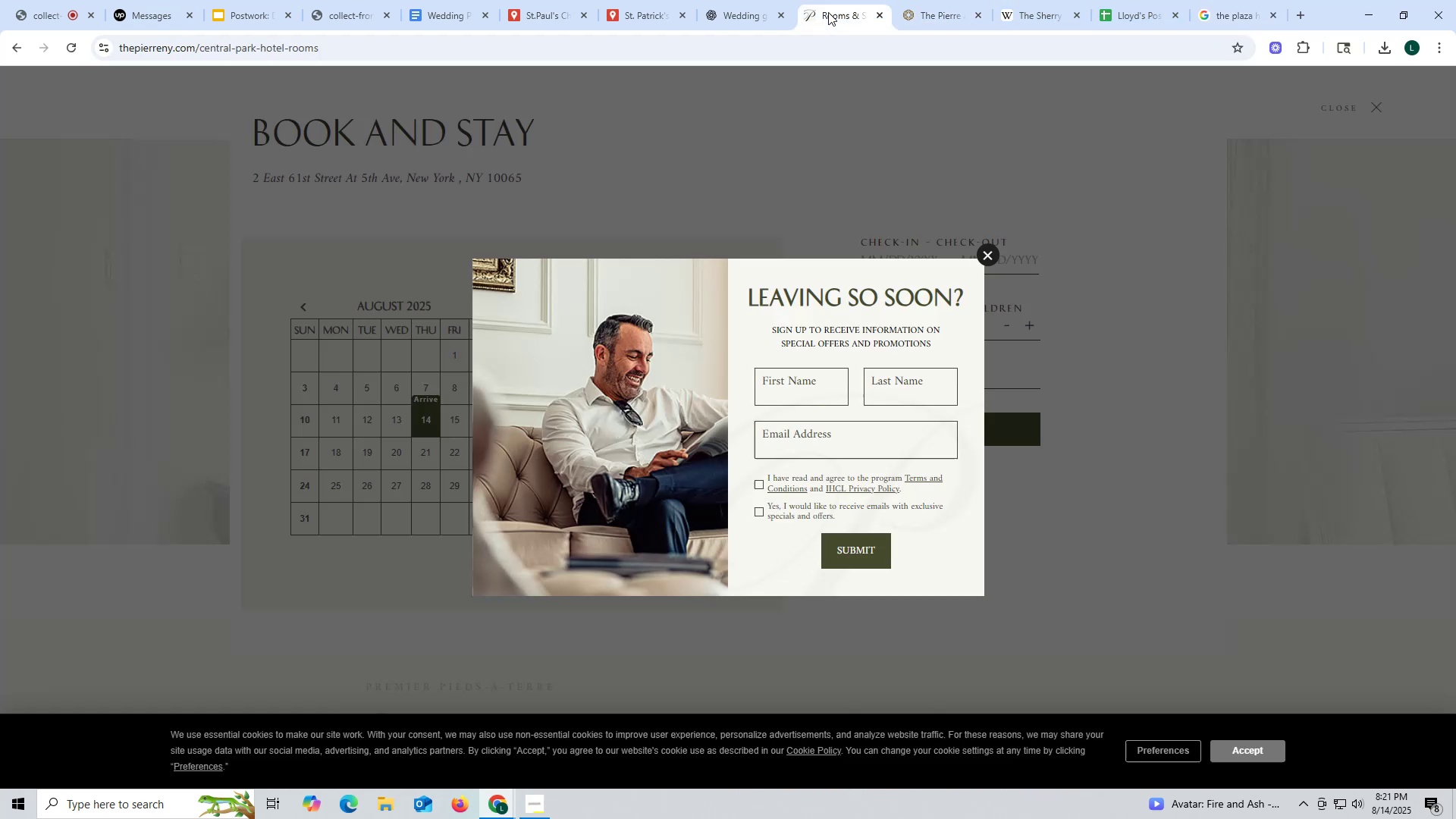 
left_click([828, 12])
 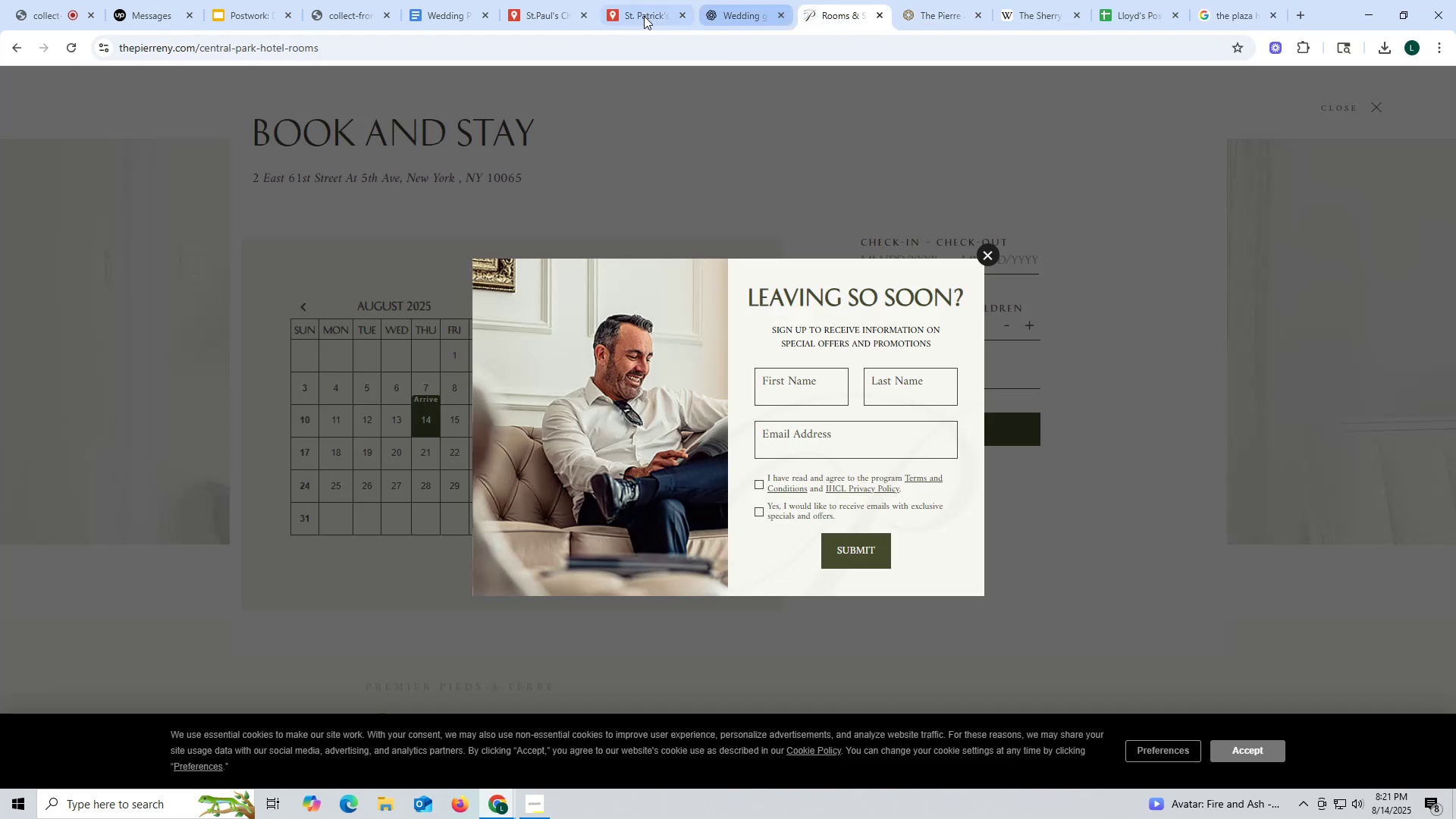 
left_click([644, 16])
 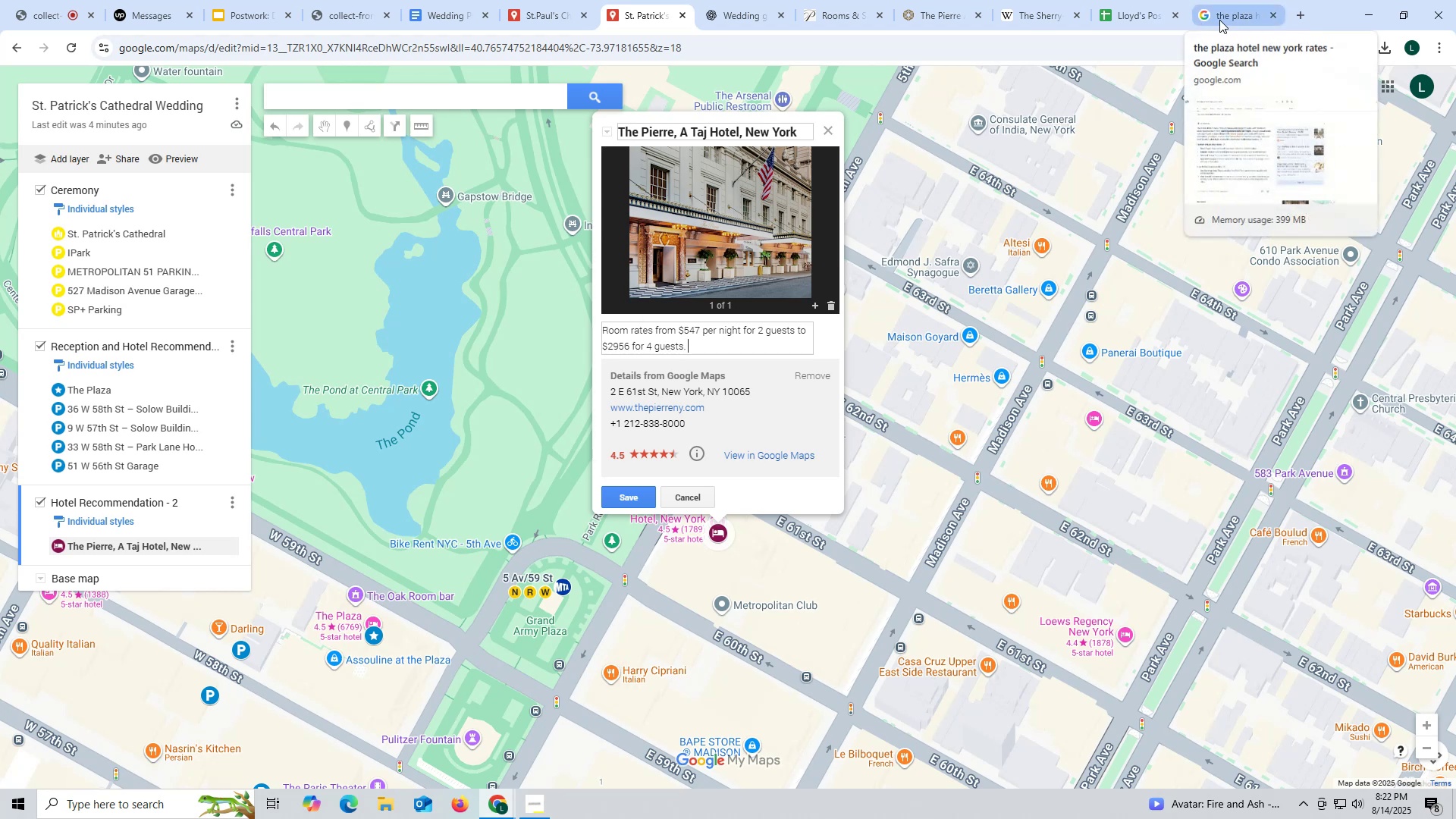 
left_click([1028, 17])
 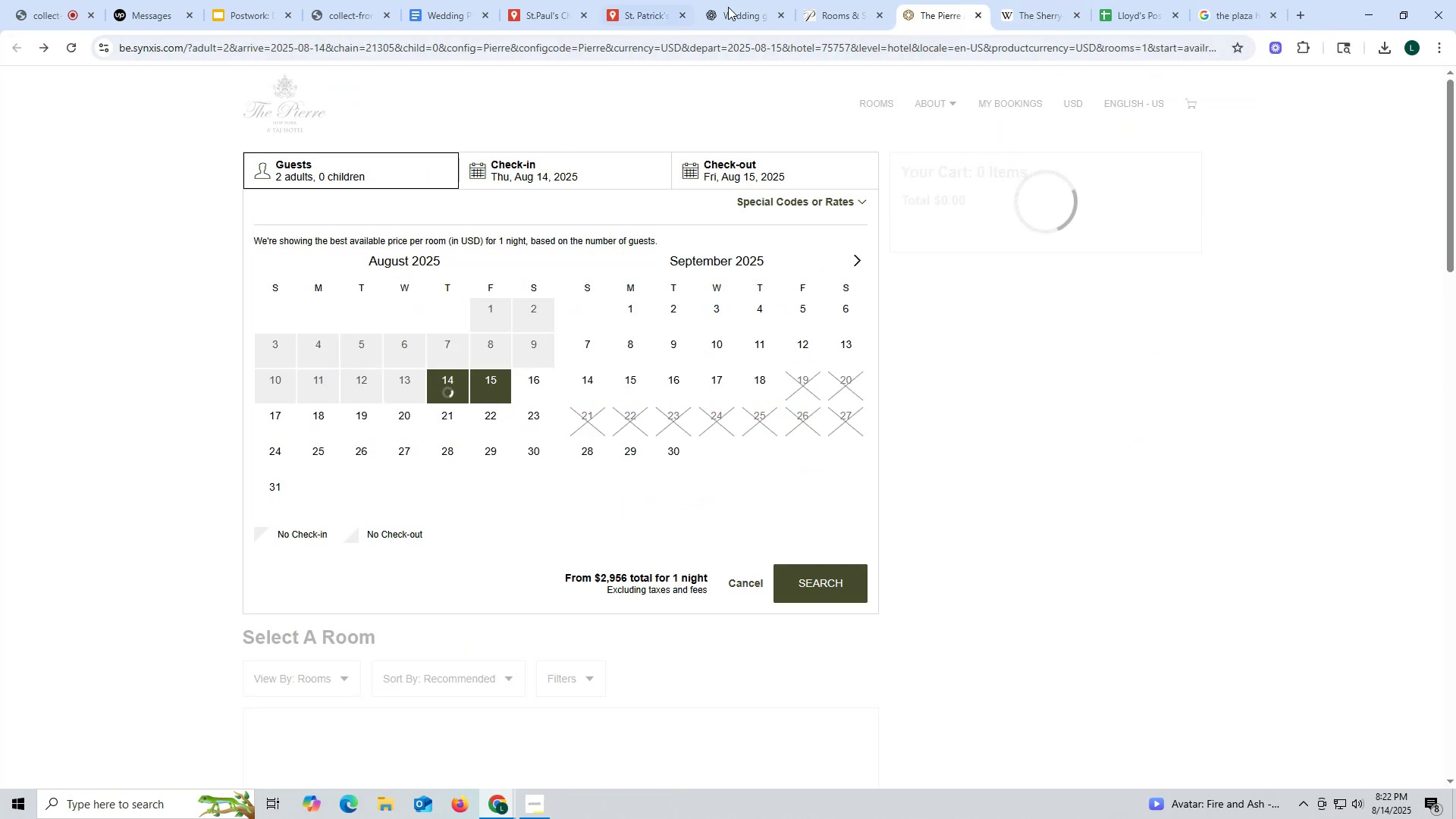 
left_click([979, 14])
 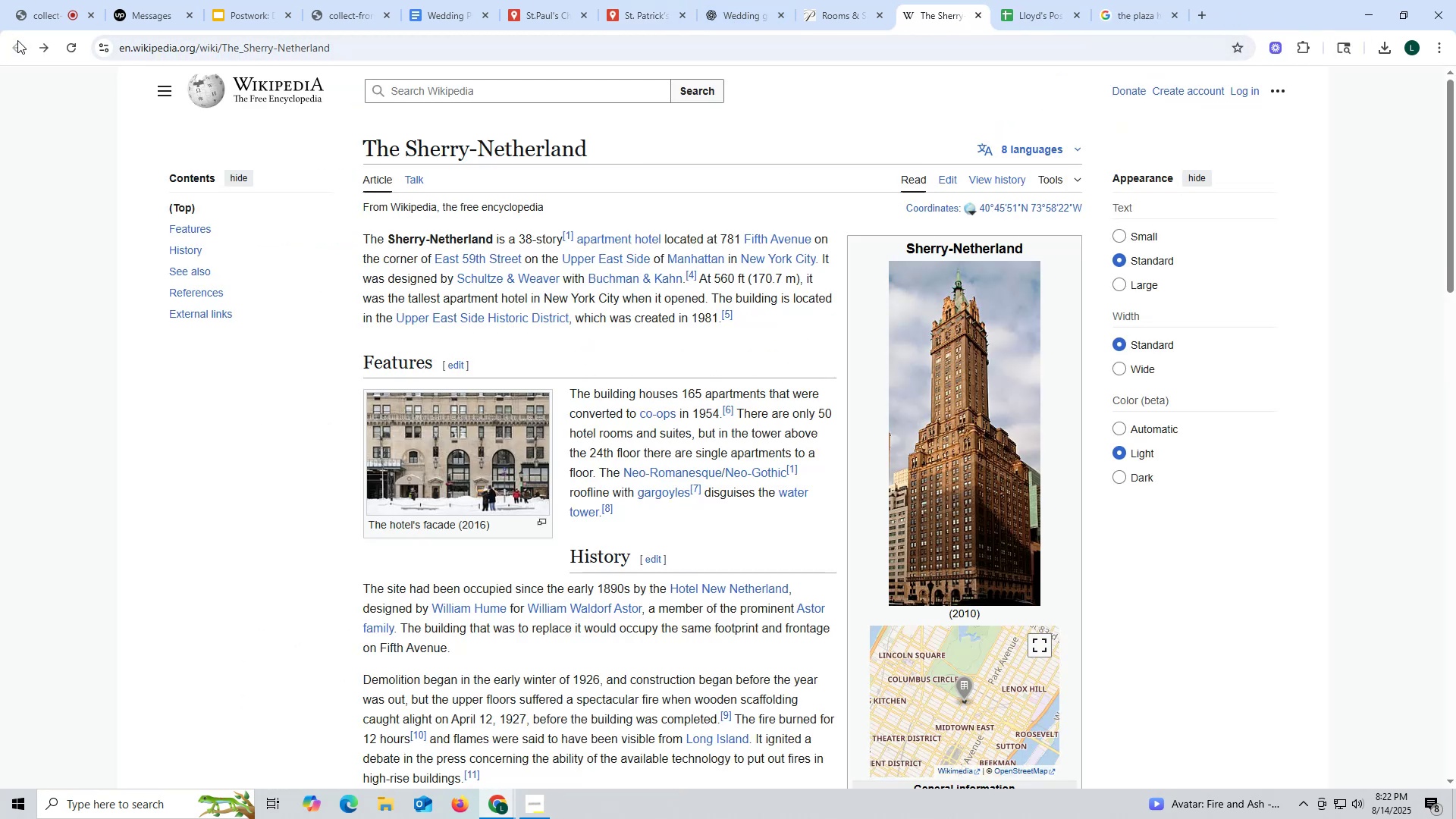 
left_click([17, 40])
 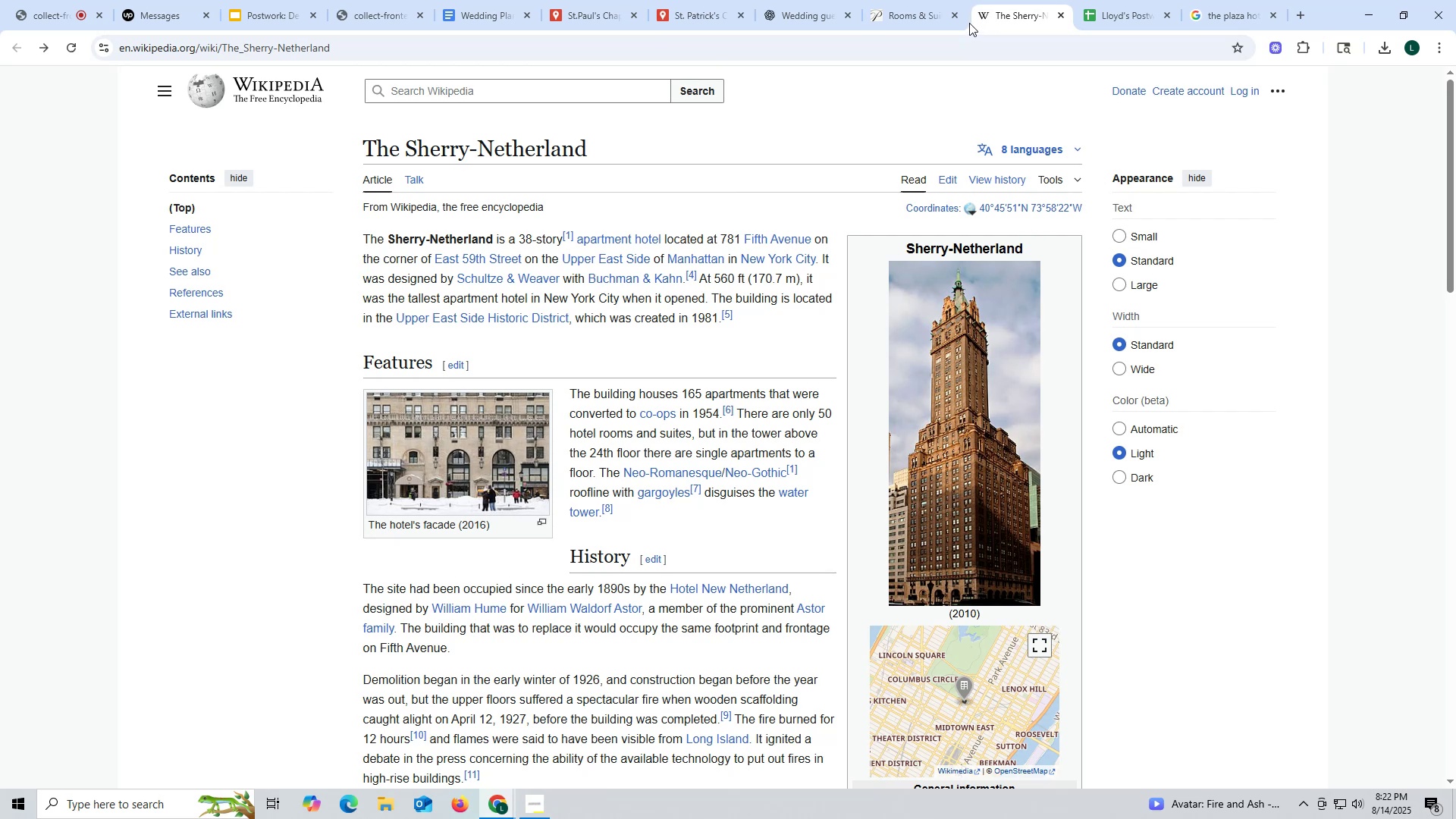 
left_click([1062, 12])
 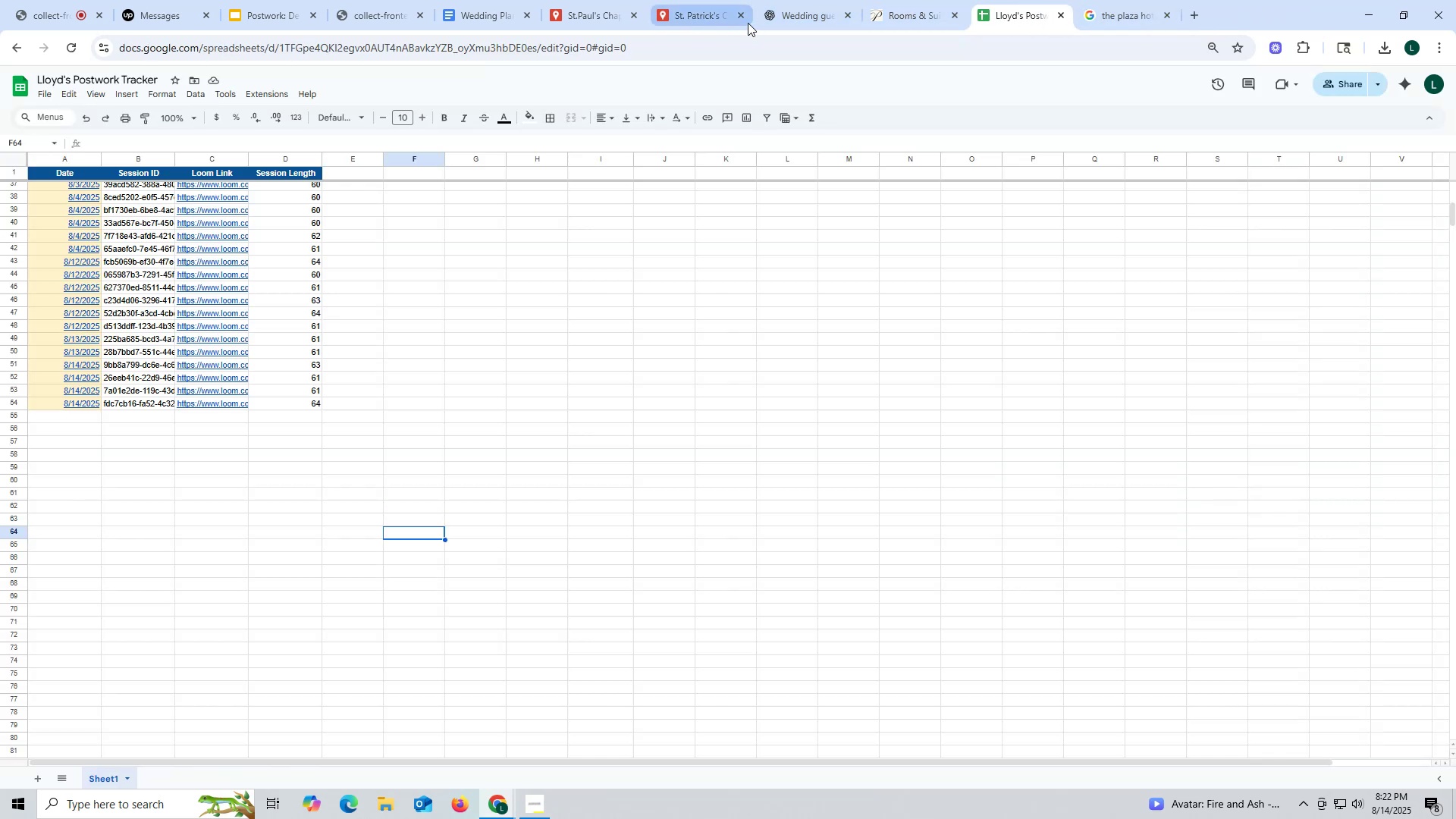 
left_click([694, 20])
 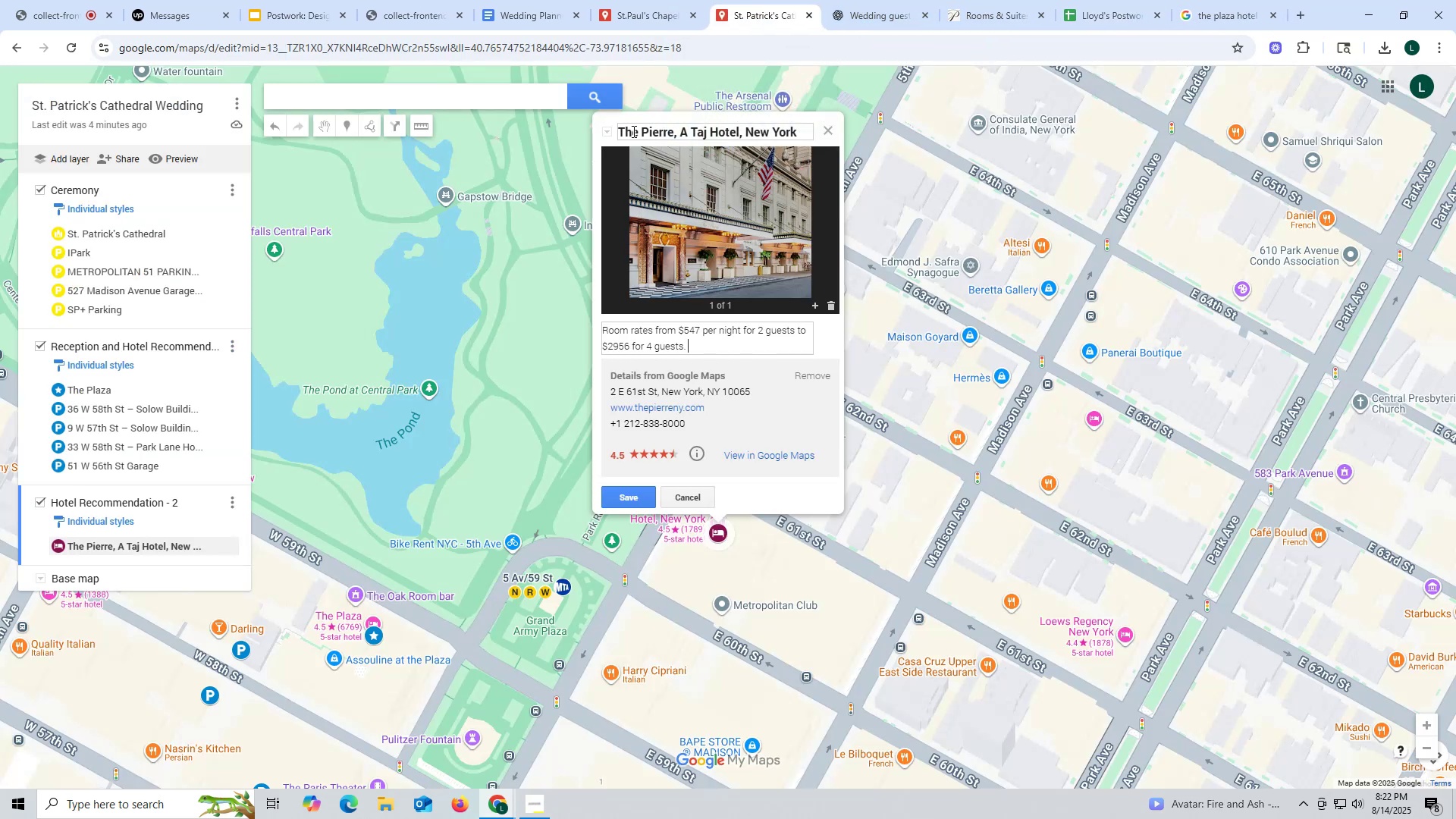 
left_click_drag(start_coordinate=[617, 130], to_coordinate=[777, 136])
 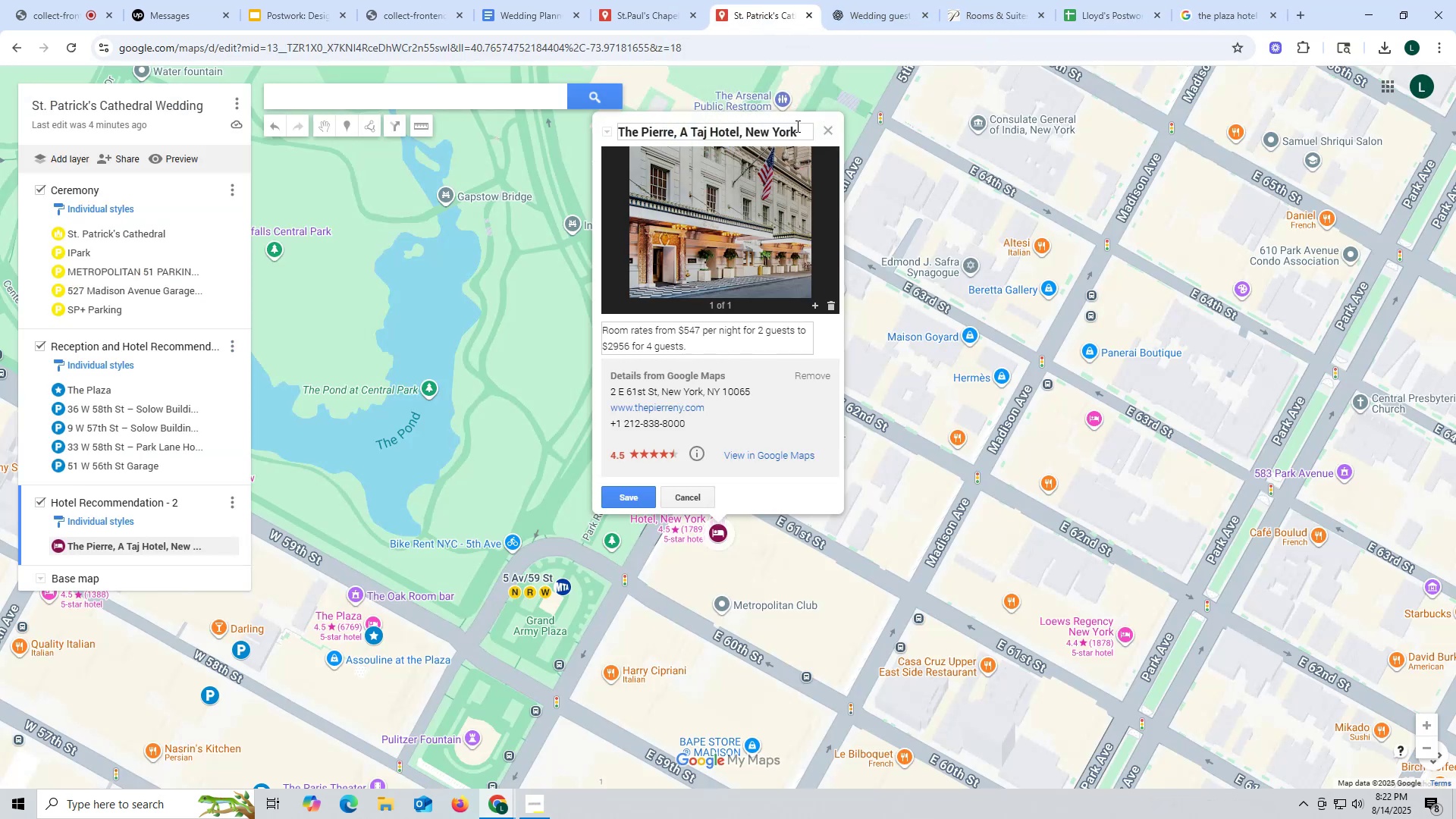 
left_click([797, 126])
 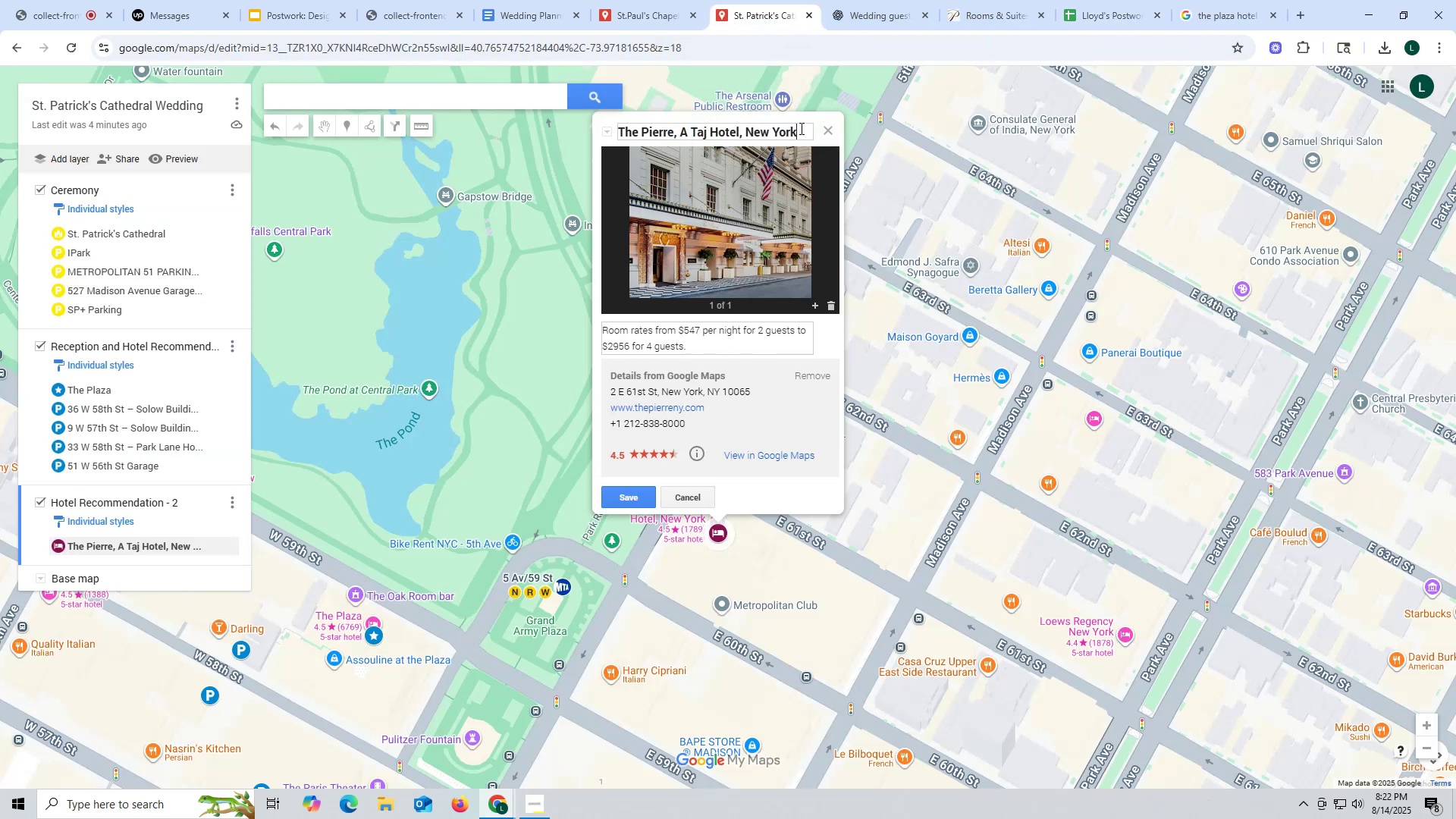 
left_click_drag(start_coordinate=[800, 130], to_coordinate=[740, 130])
 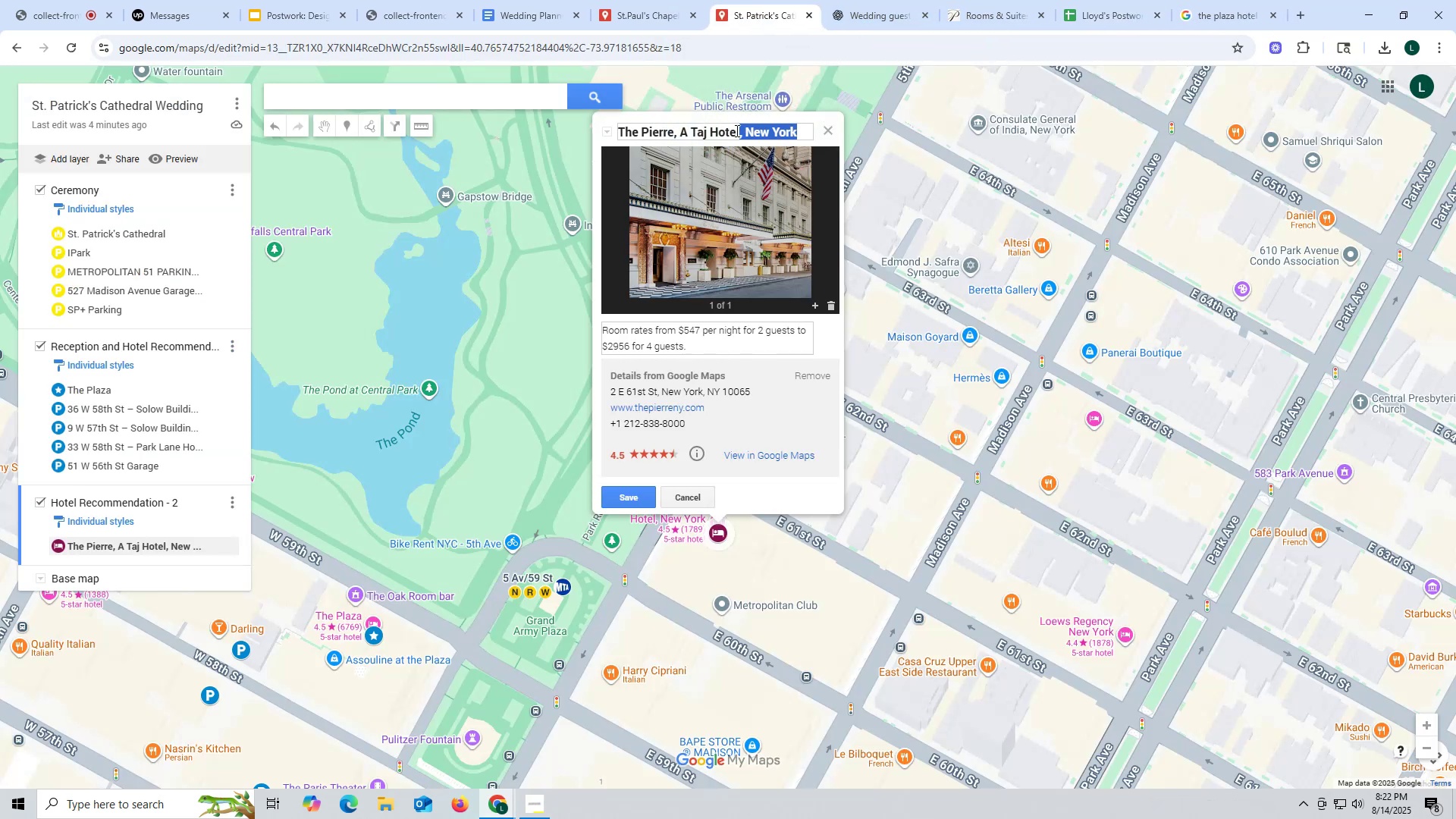 
key(Backspace)
 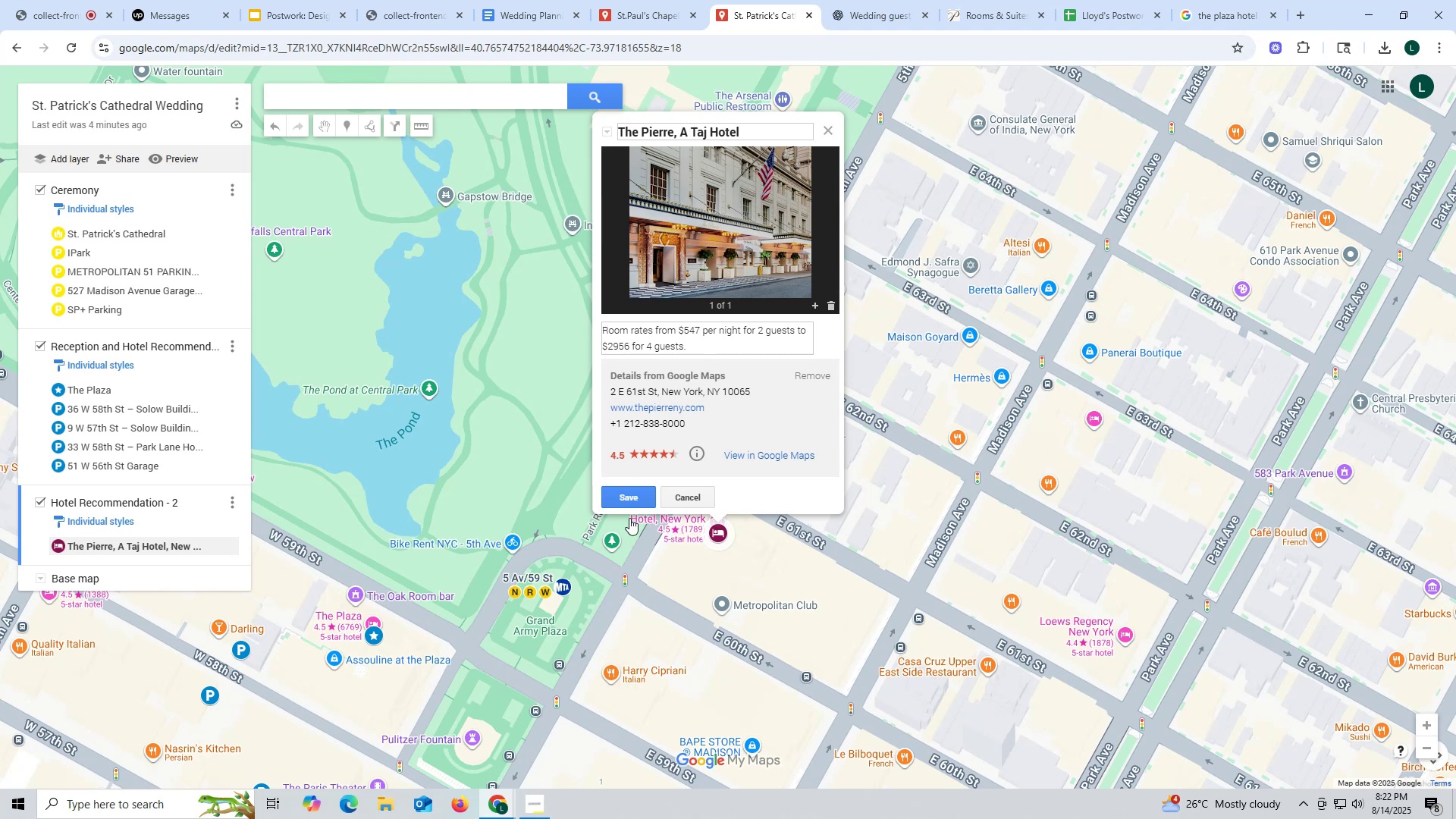 
left_click([627, 505])
 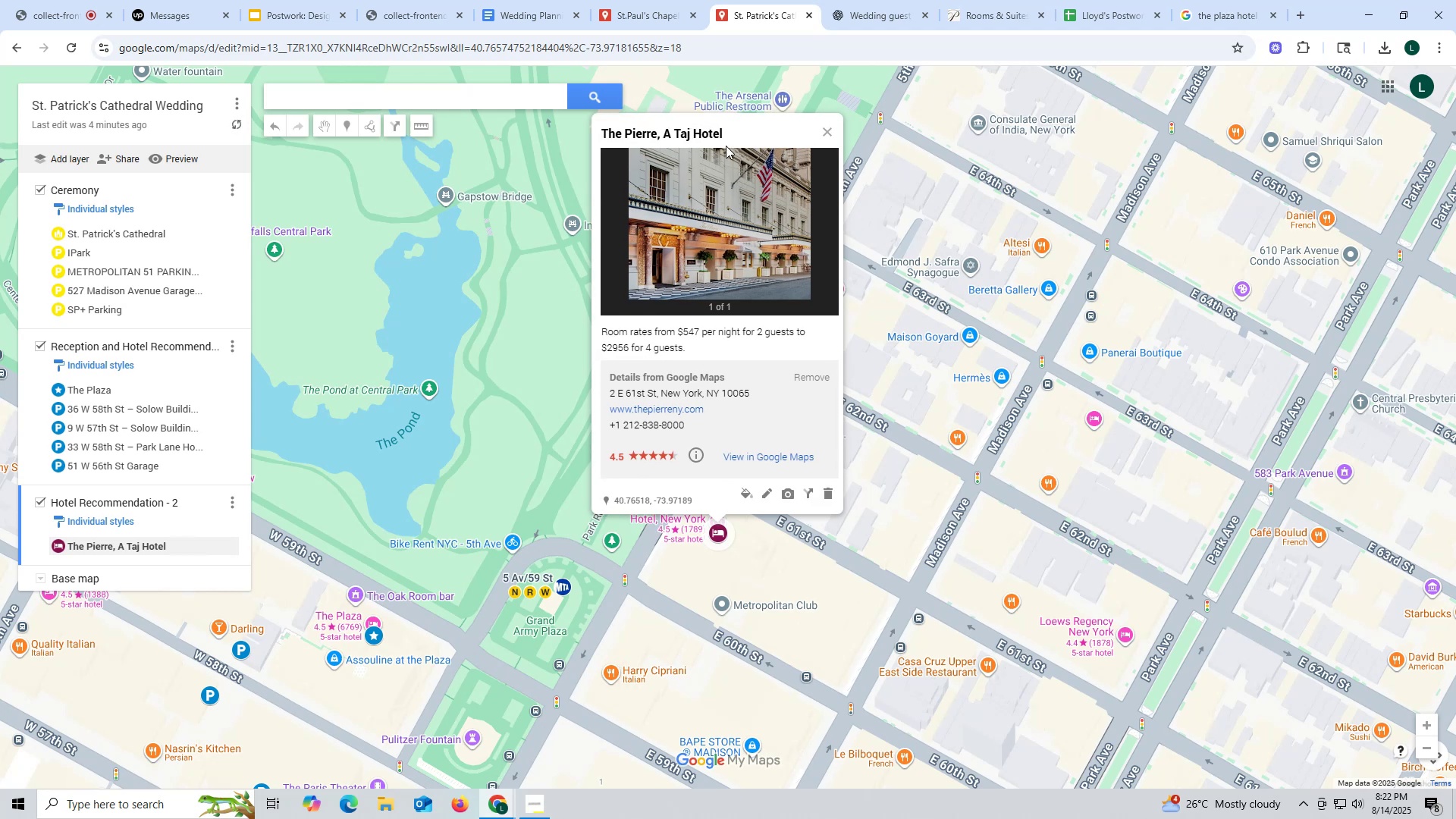 
left_click_drag(start_coordinate=[739, 128], to_coordinate=[600, 127])
 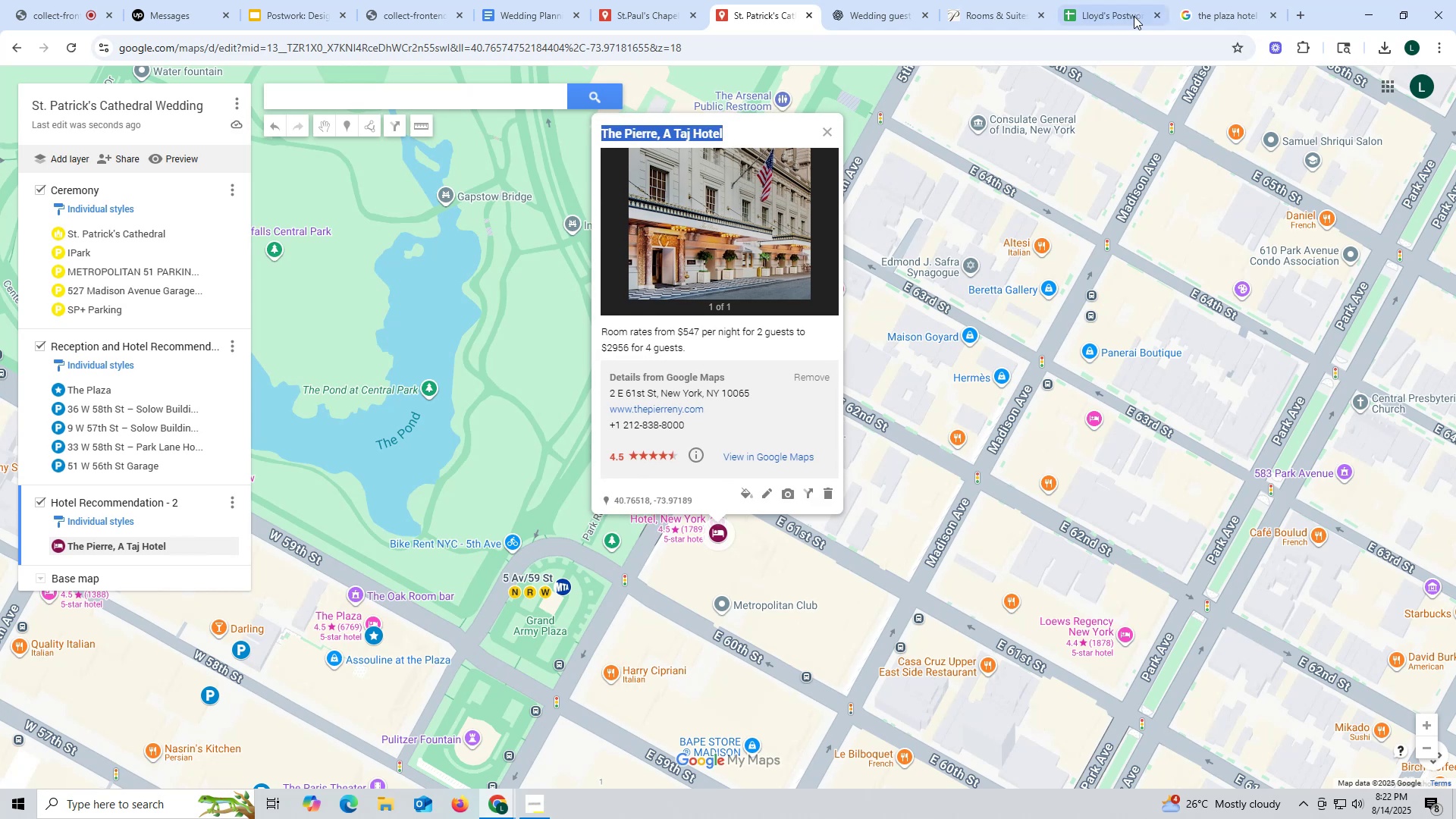 
key(Control+ControlLeft)
 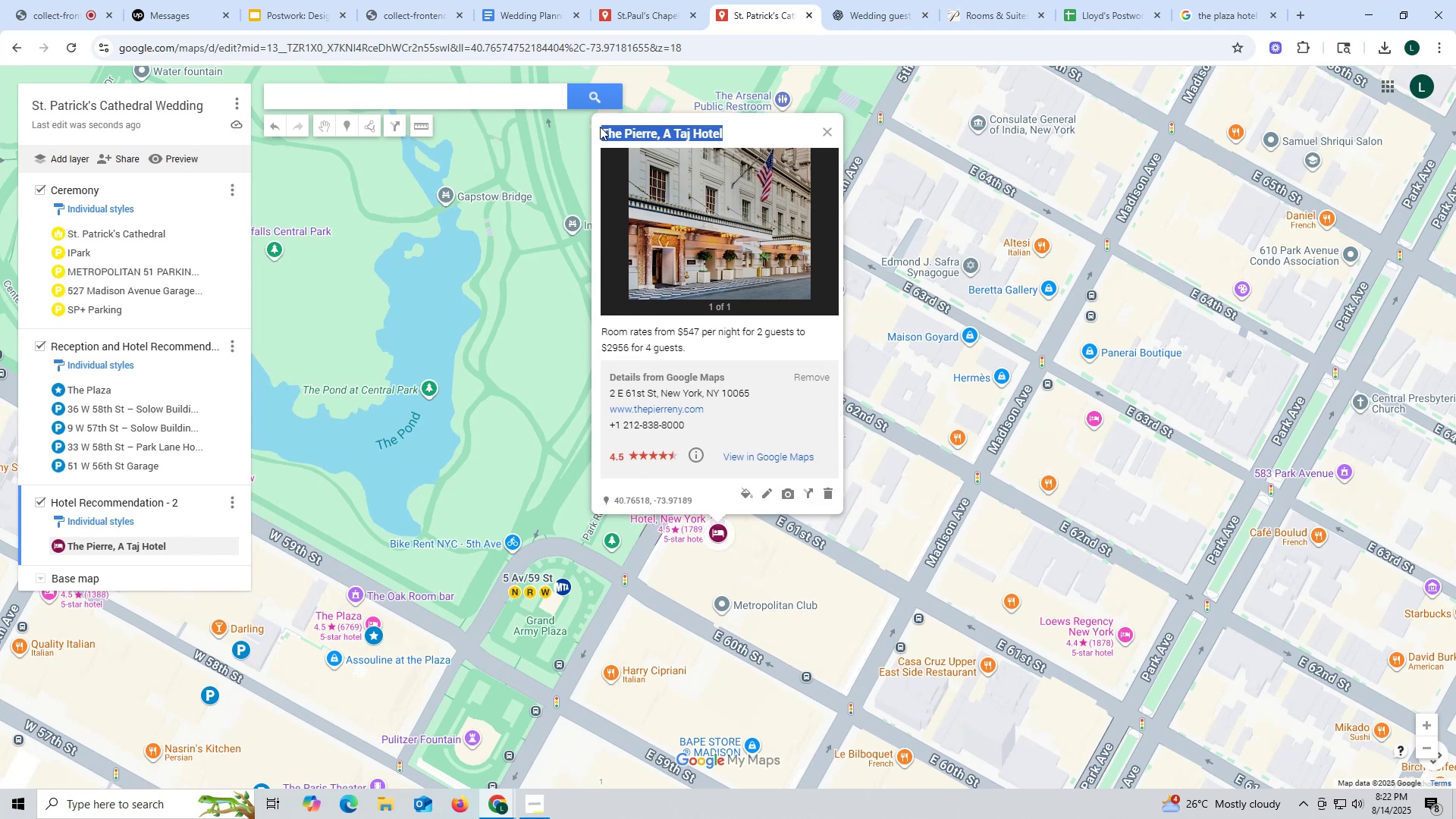 
key(Control+C)
 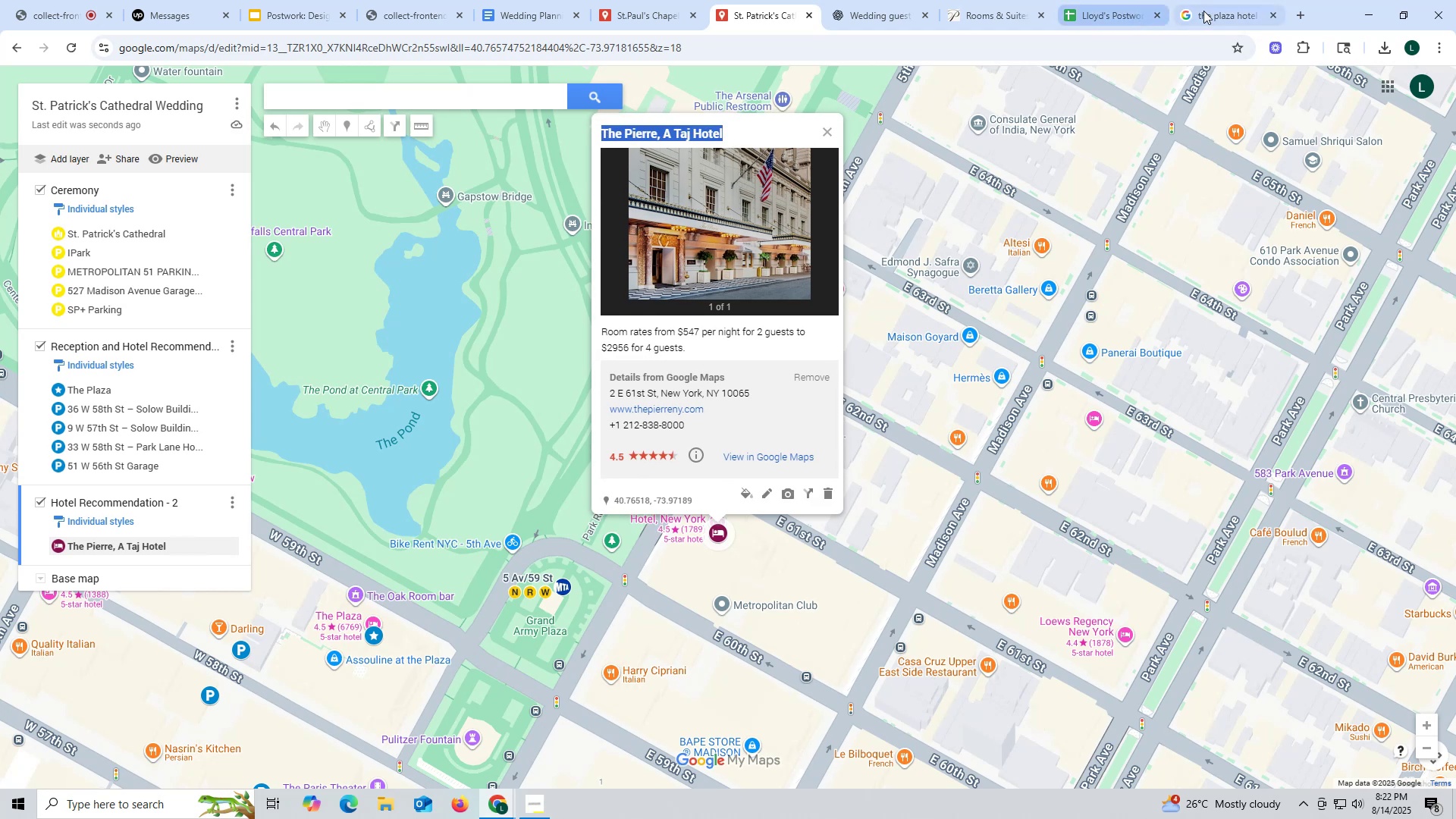 
left_click([1206, 11])
 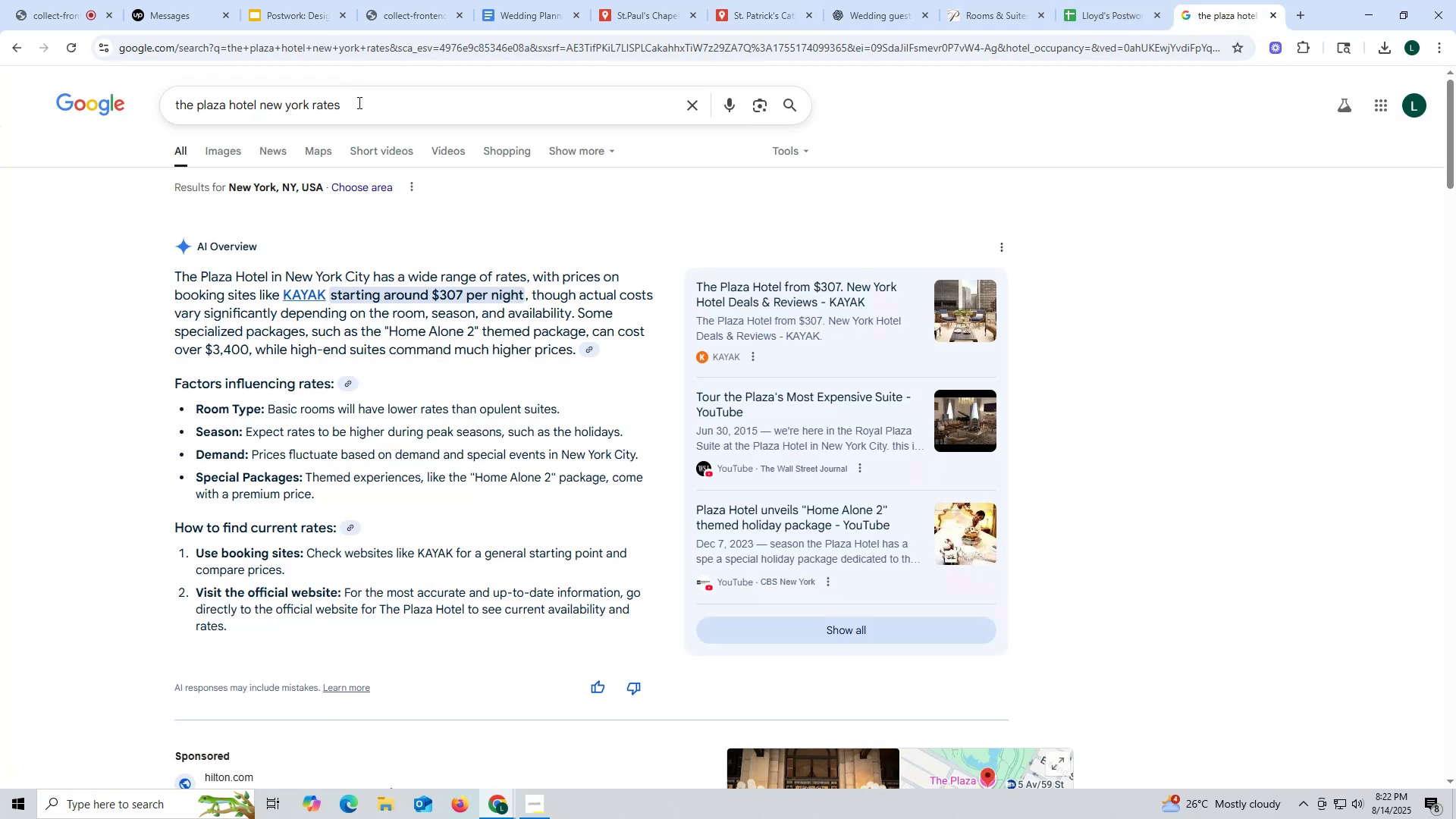 
left_click_drag(start_coordinate=[368, 107], to_coordinate=[2, 93])
 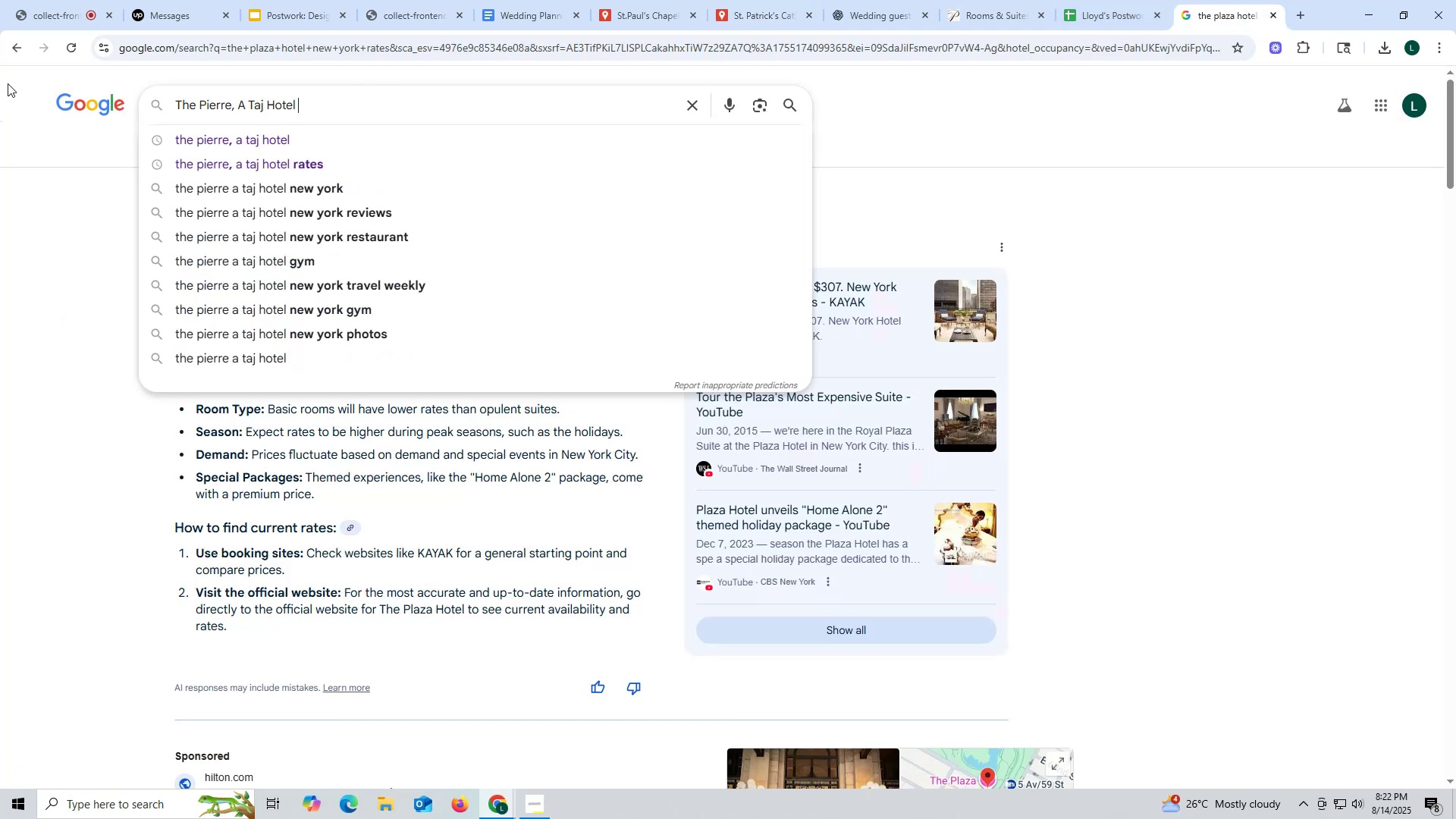 
key(Control+ControlLeft)
 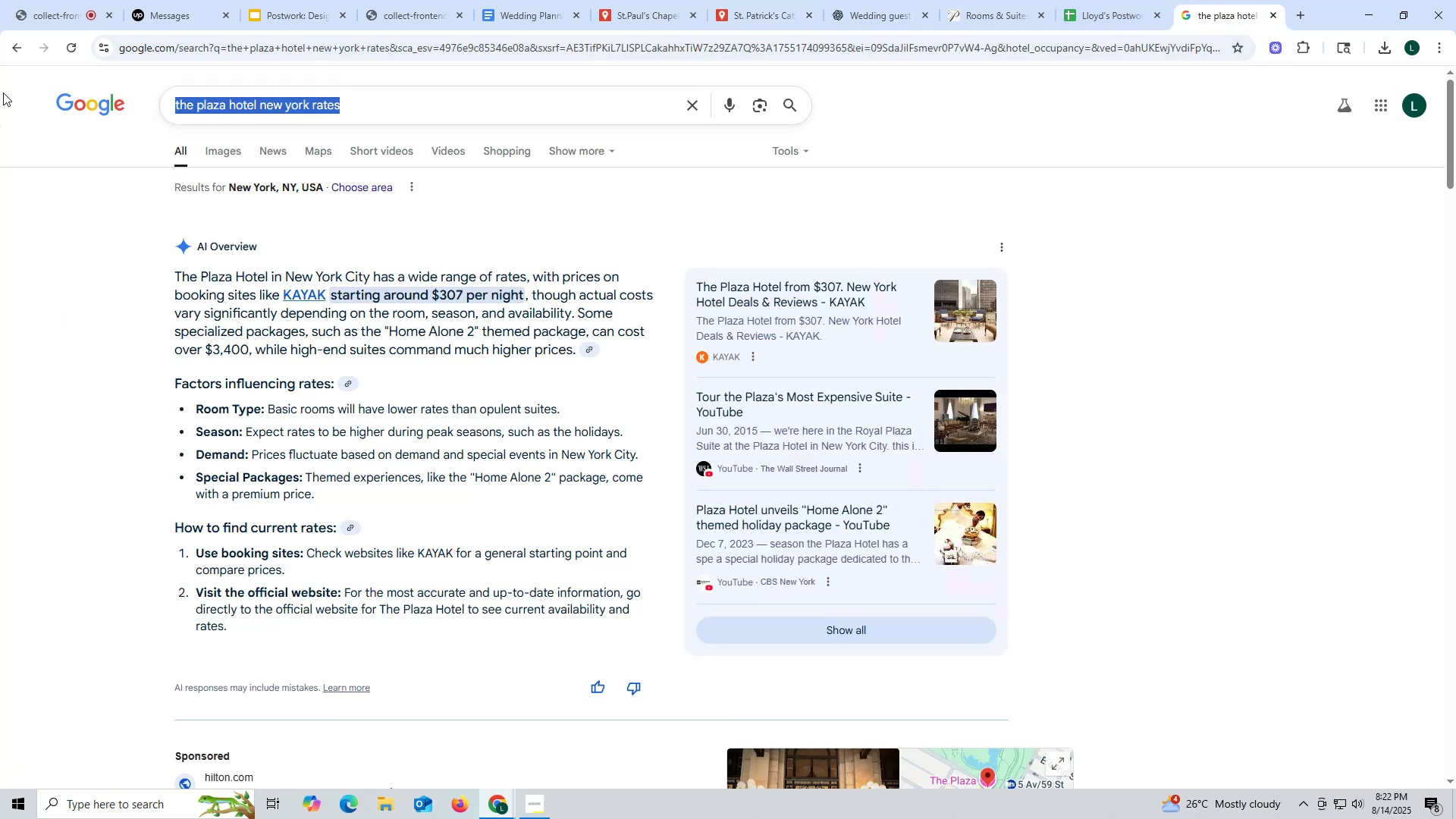 
key(Control+V)
 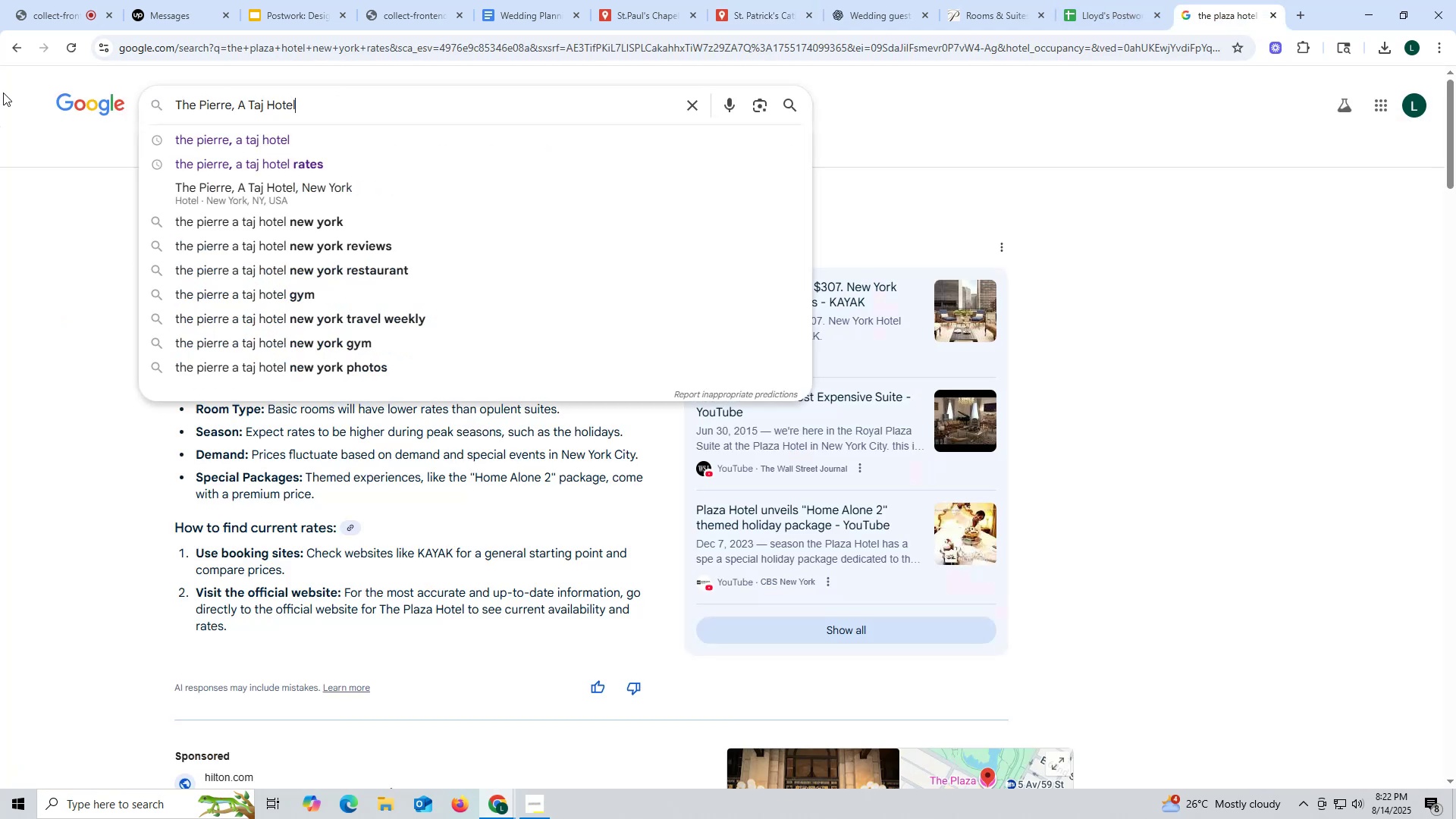 
type( has parking?)
 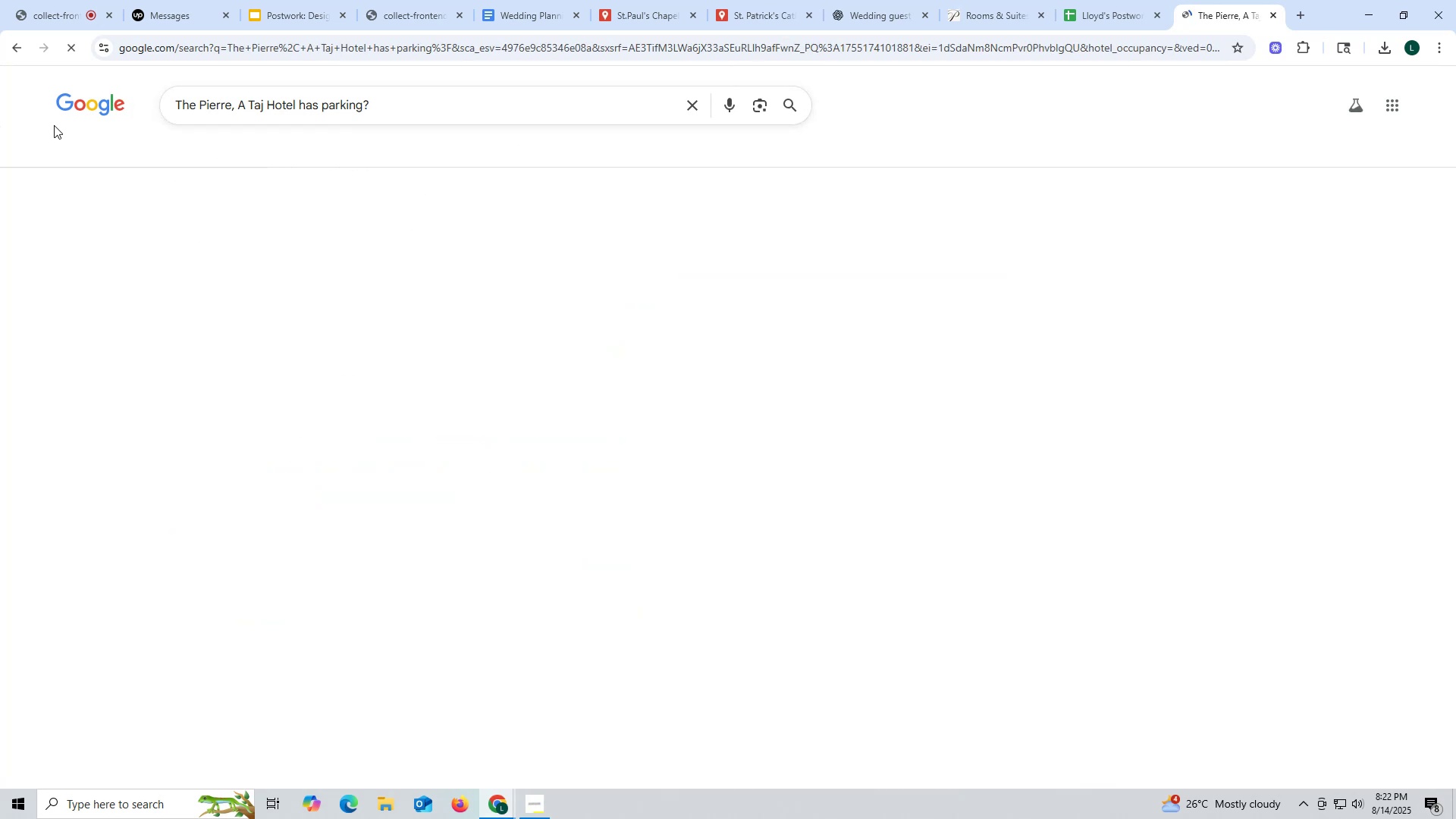 
 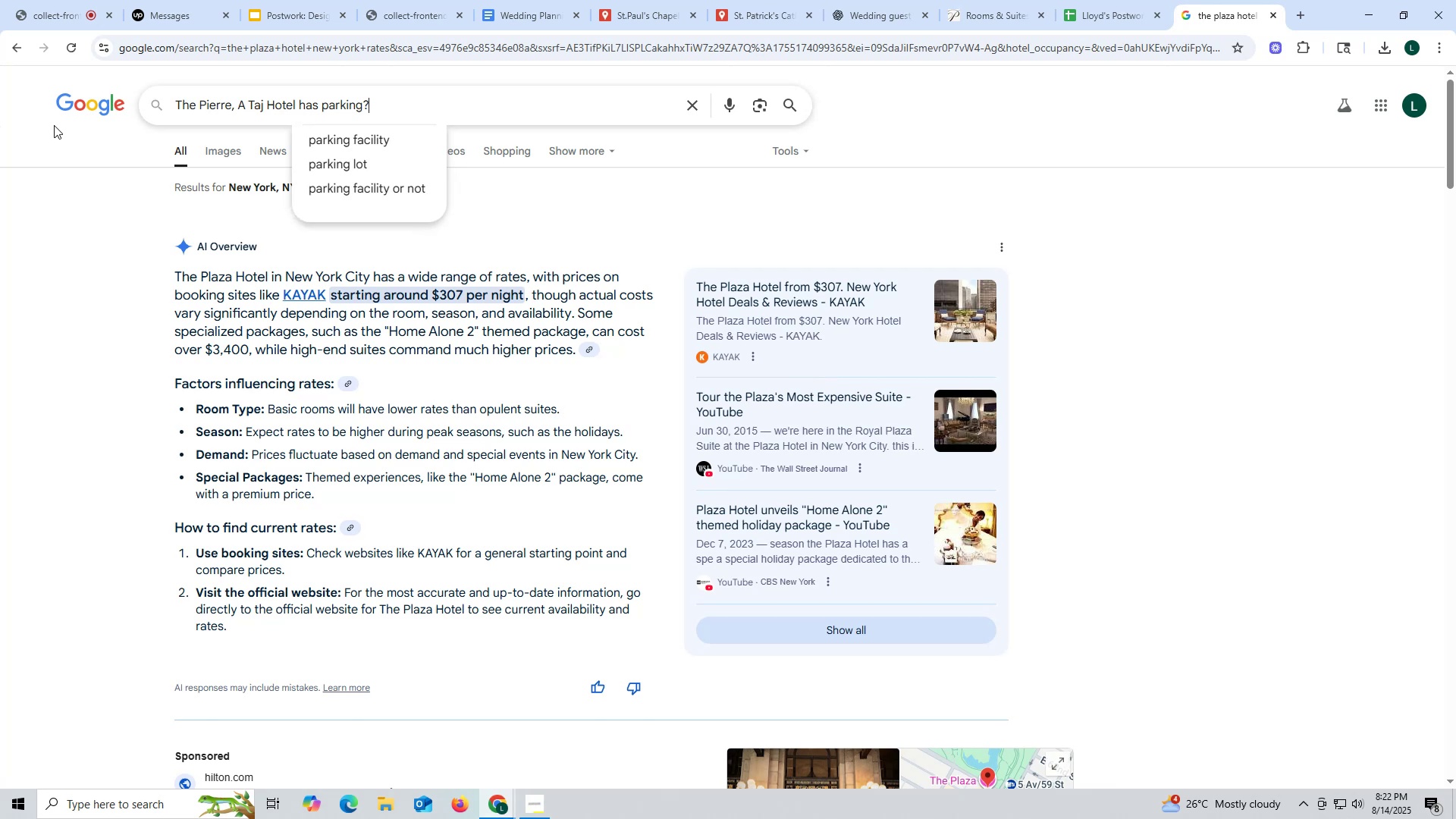 
key(Enter)
 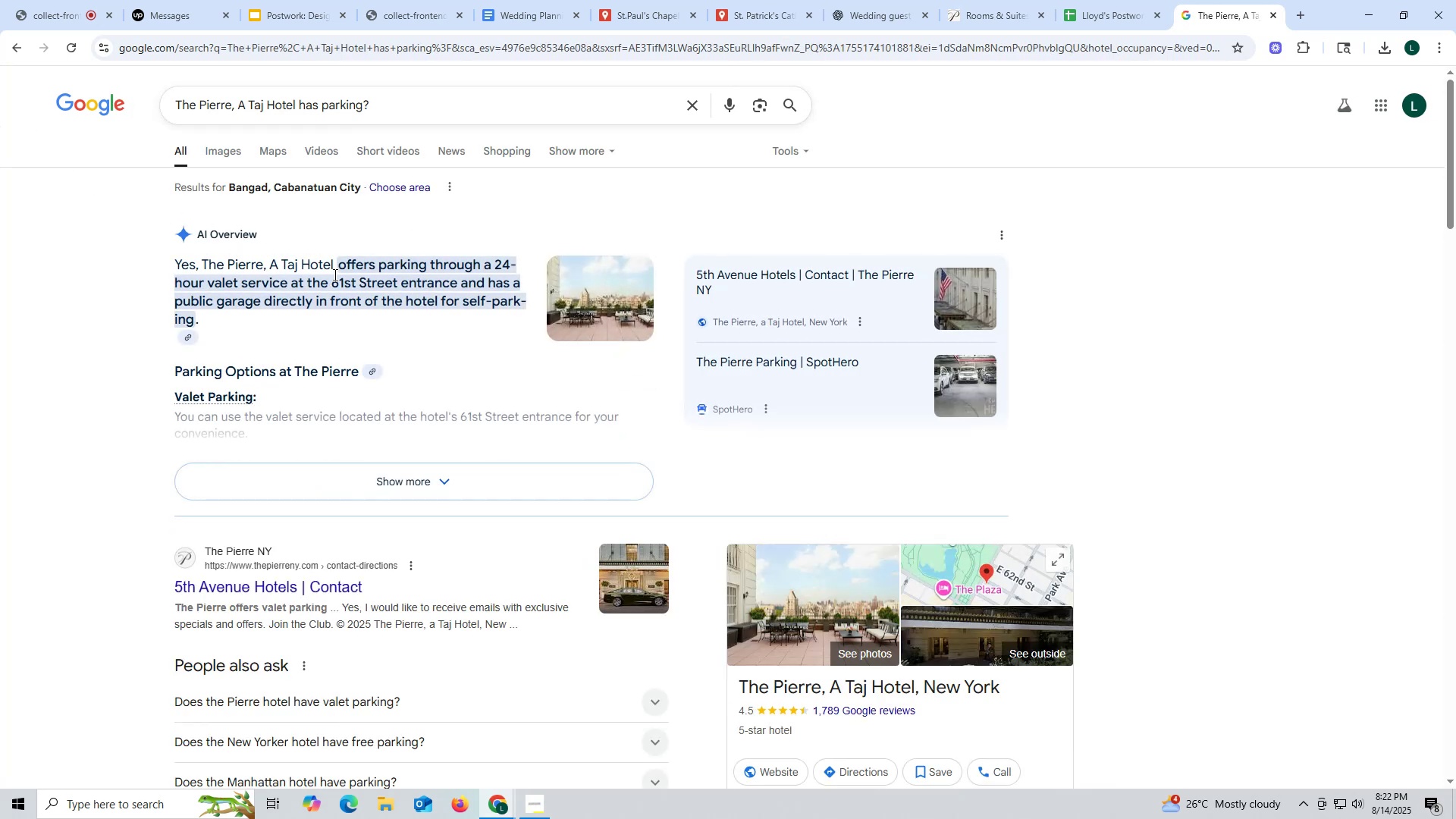 
wait(12.62)
 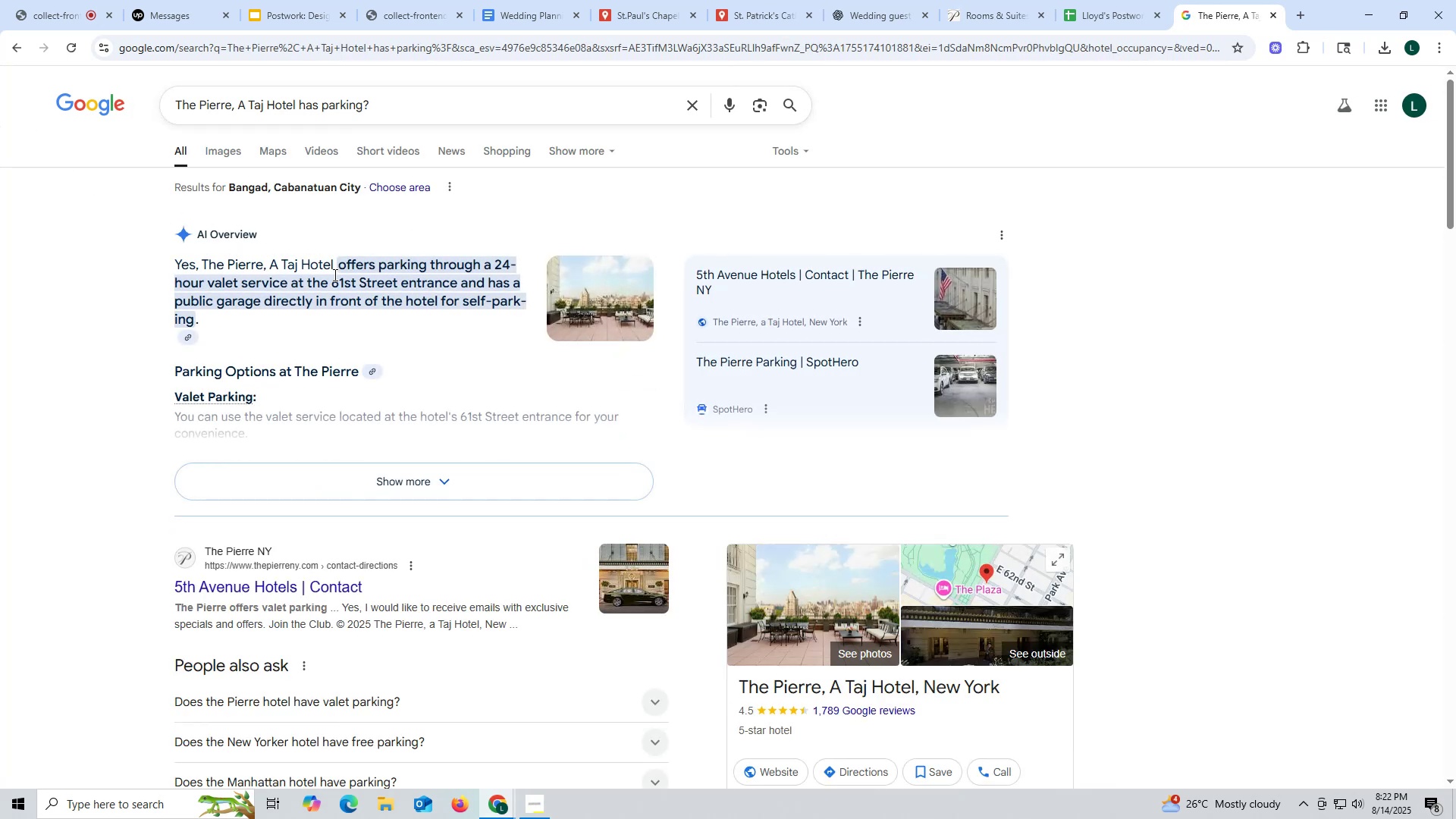 
left_click_drag(start_coordinate=[339, 265], to_coordinate=[193, 315])
 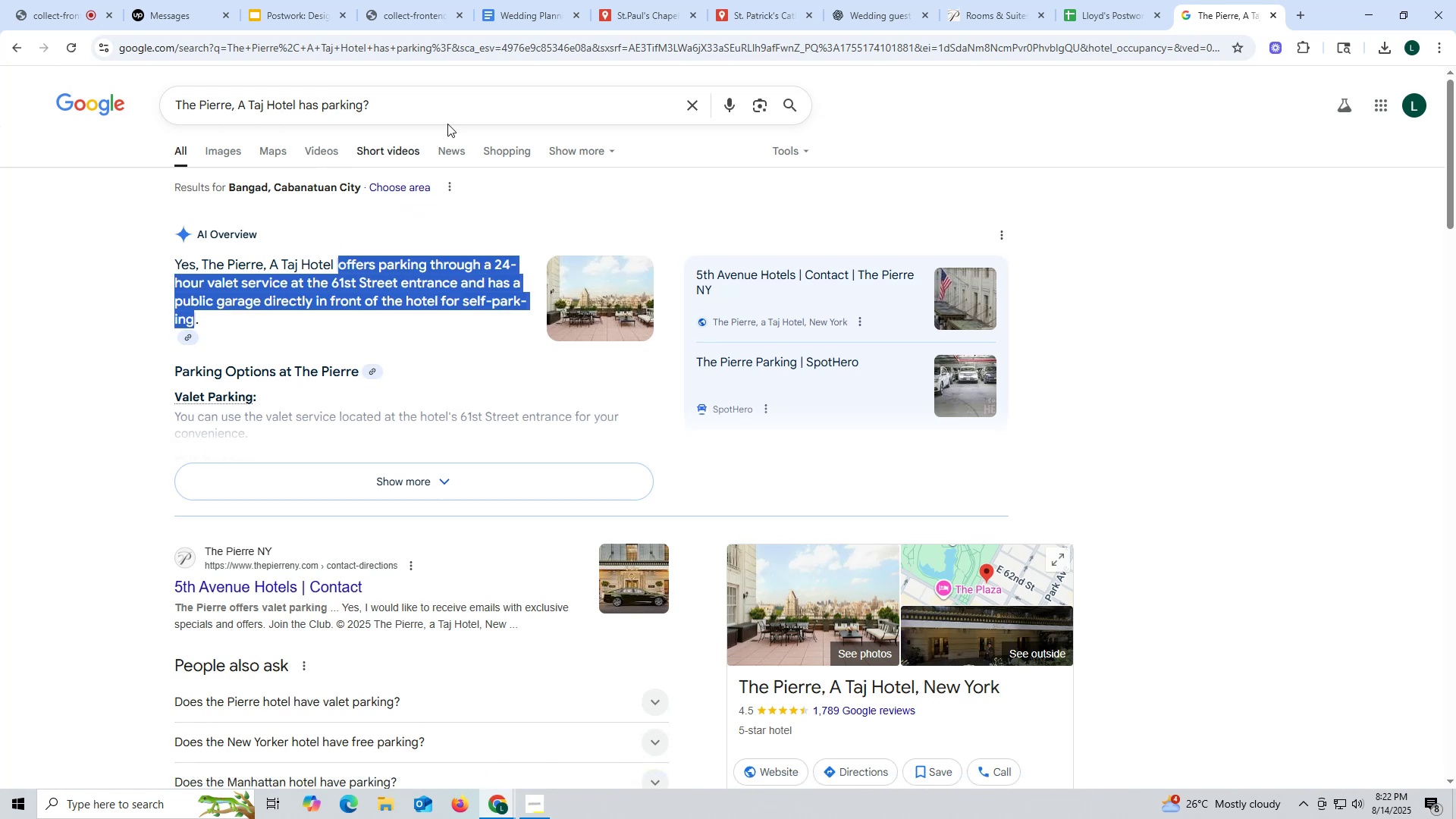 
key(Control+ControlLeft)
 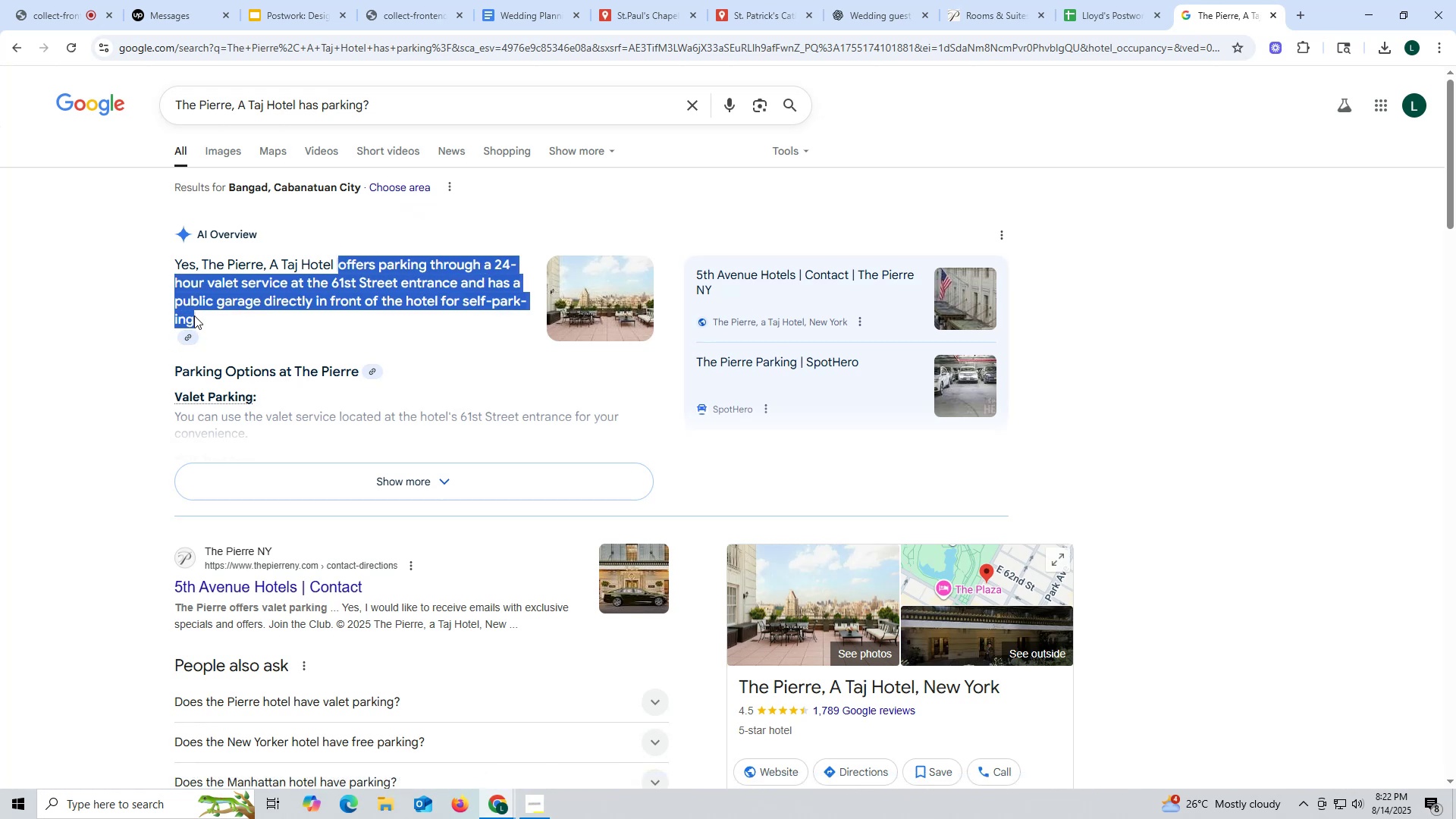 
key(Control+C)
 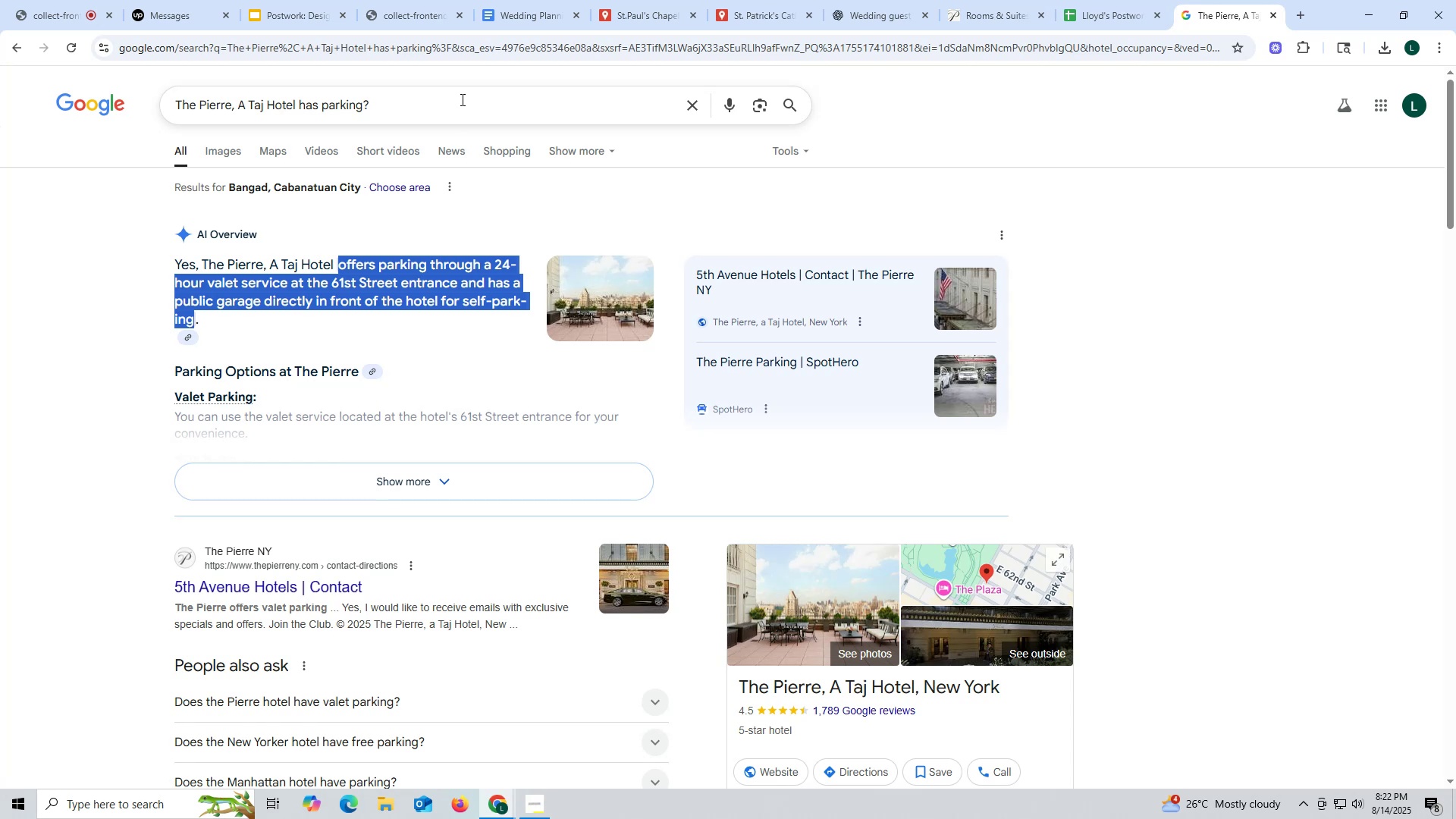 
wait(10.48)
 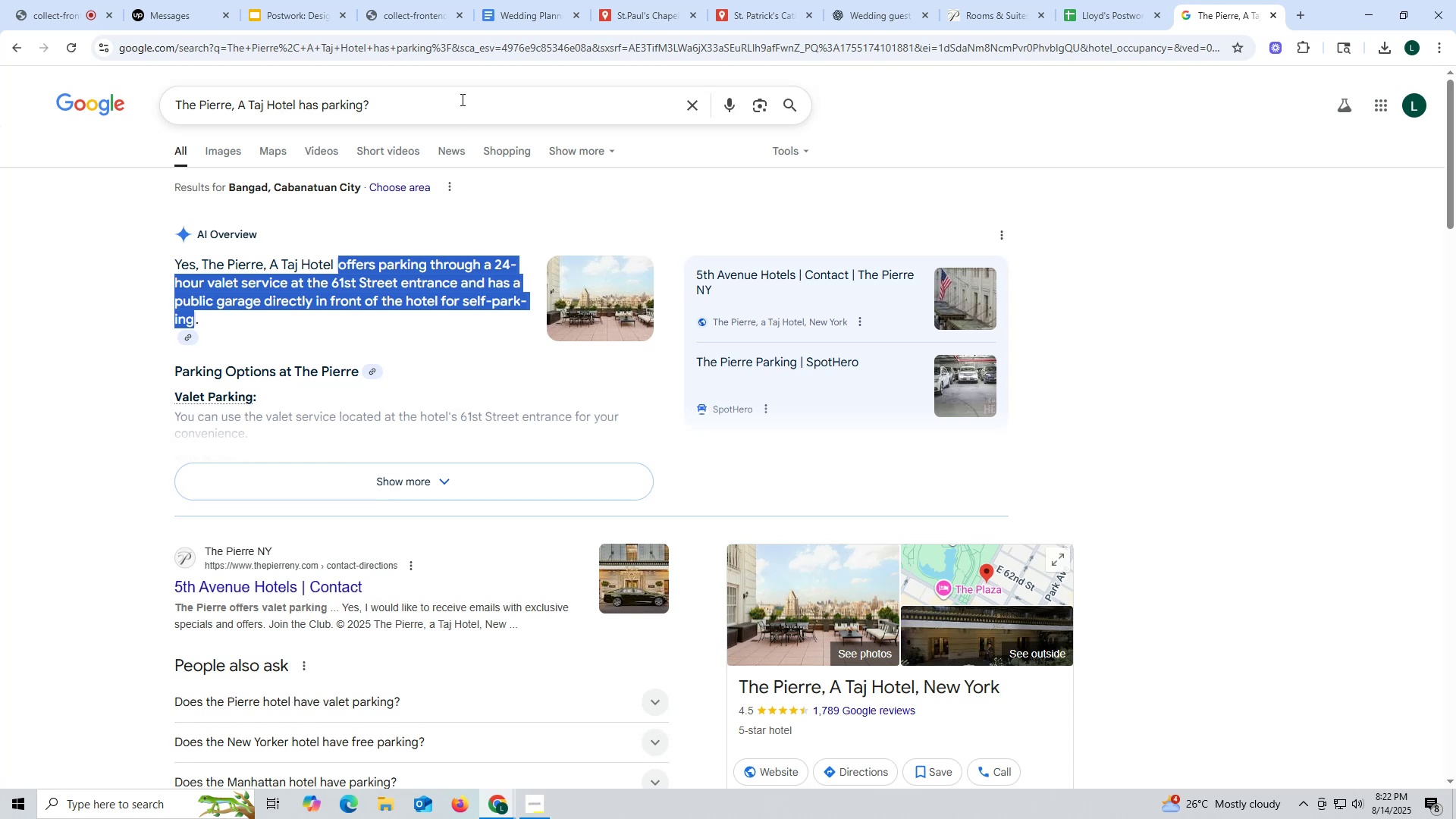 
left_click([741, 16])
 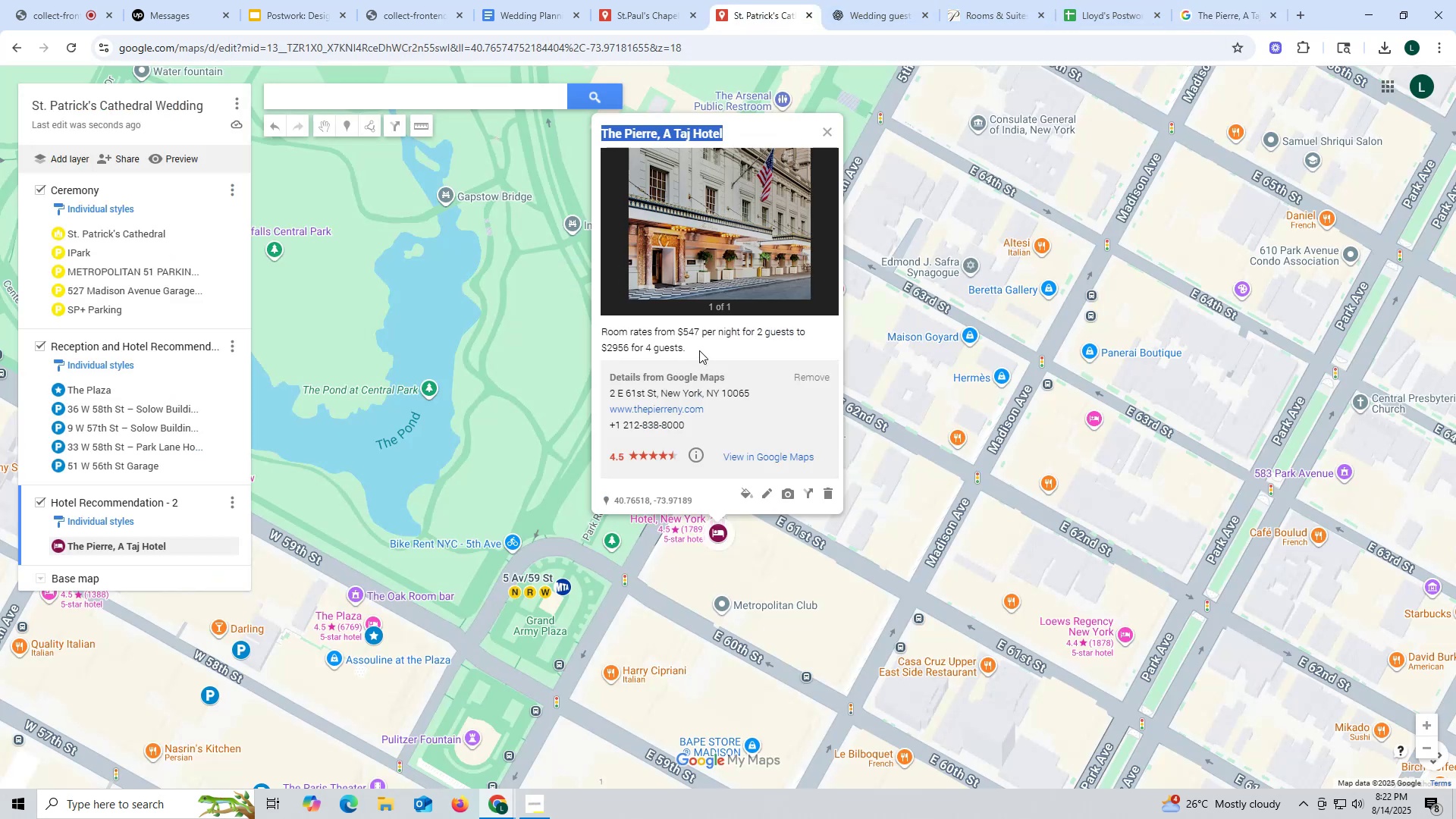 
left_click([700, 345])
 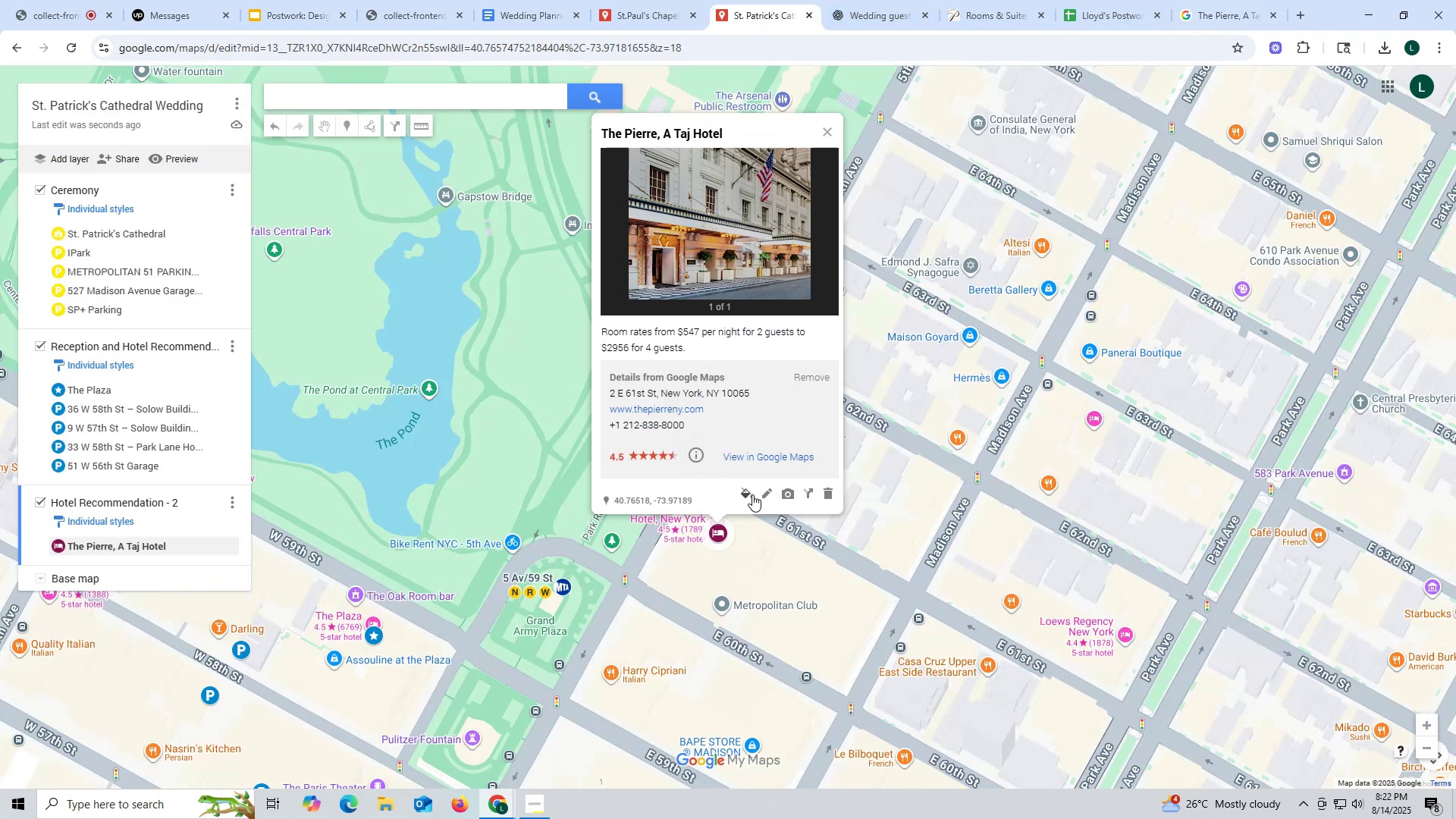 
left_click([765, 493])
 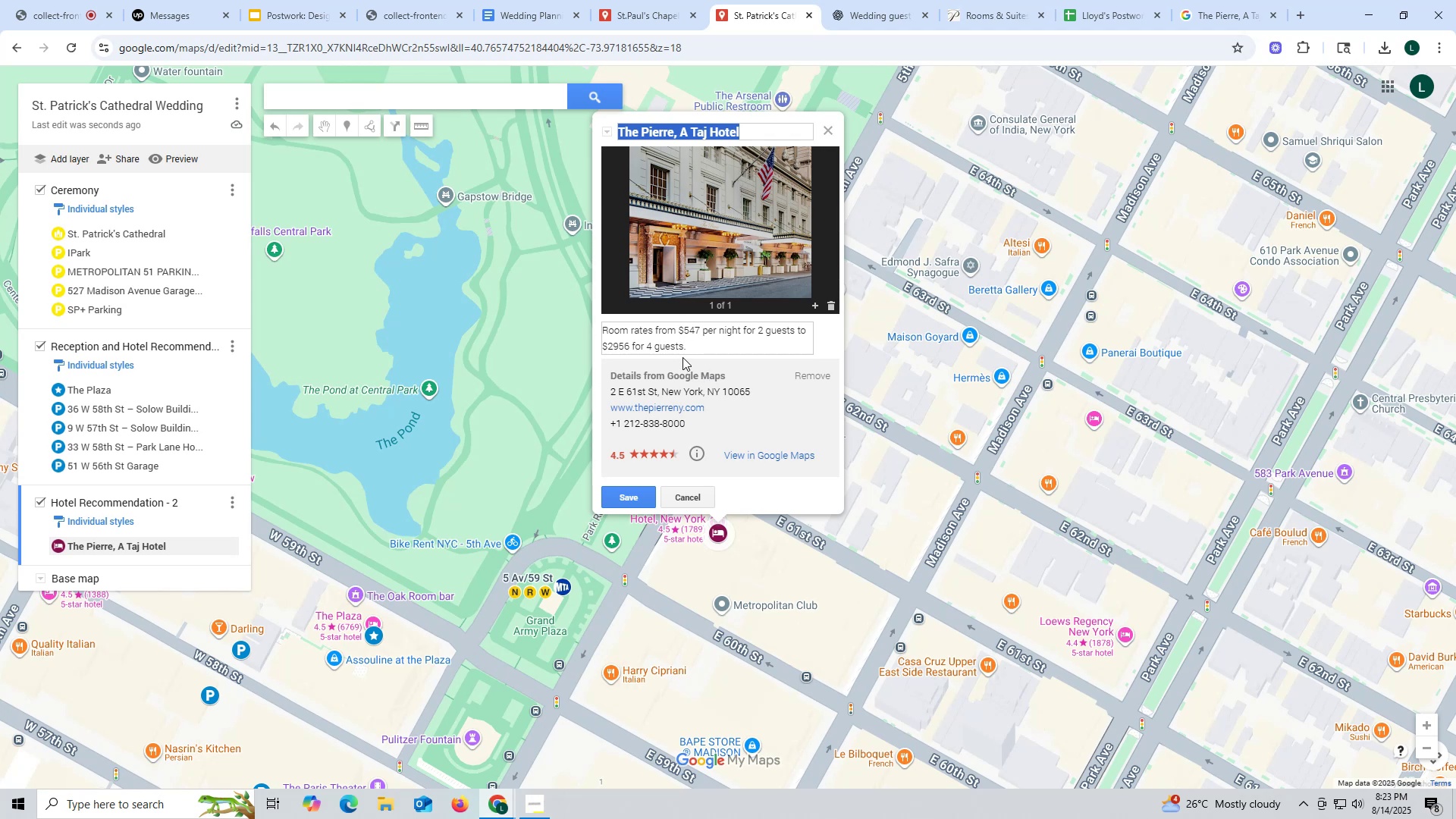 
left_click([696, 346])
 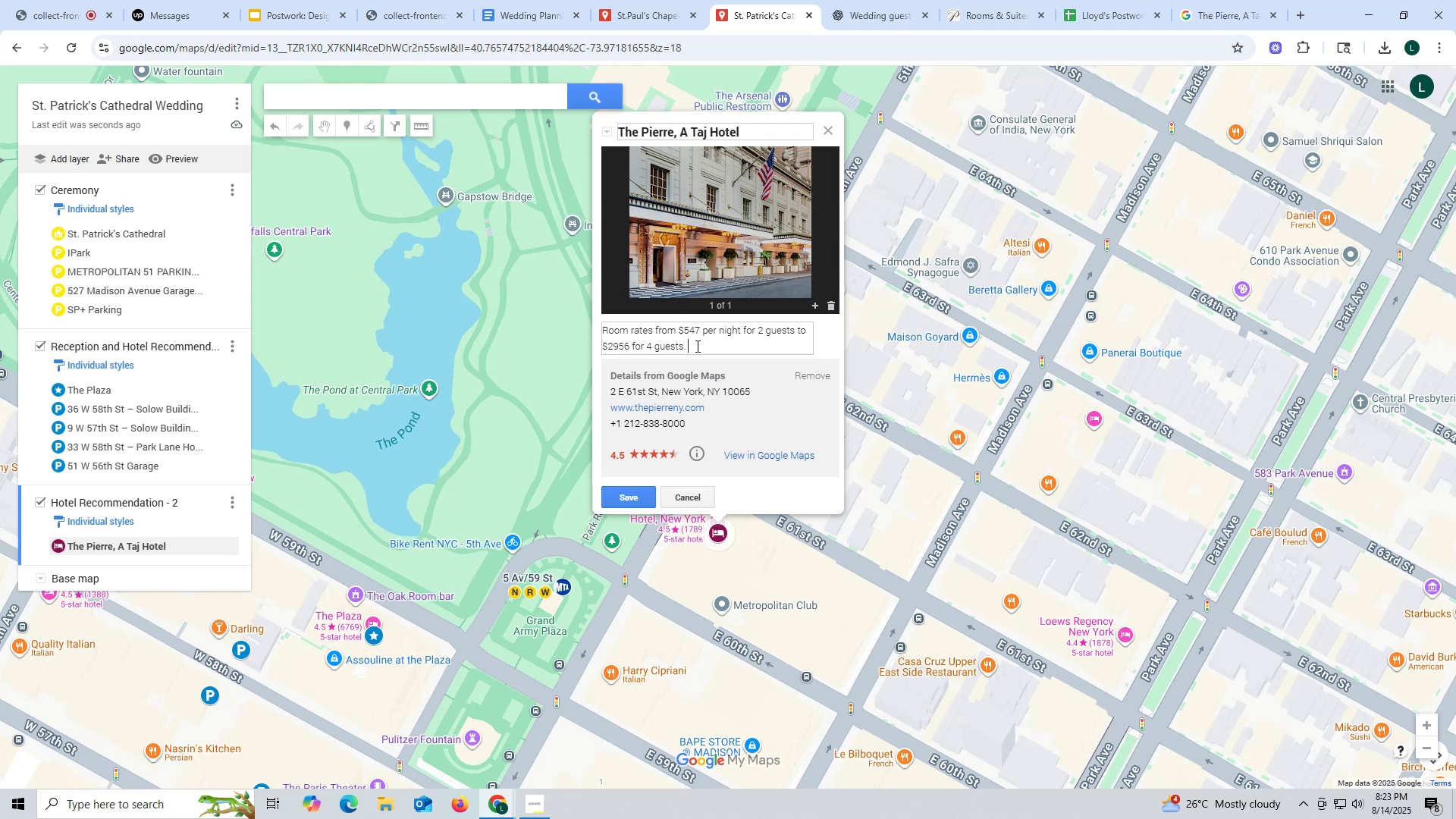 
key(Control+V)
 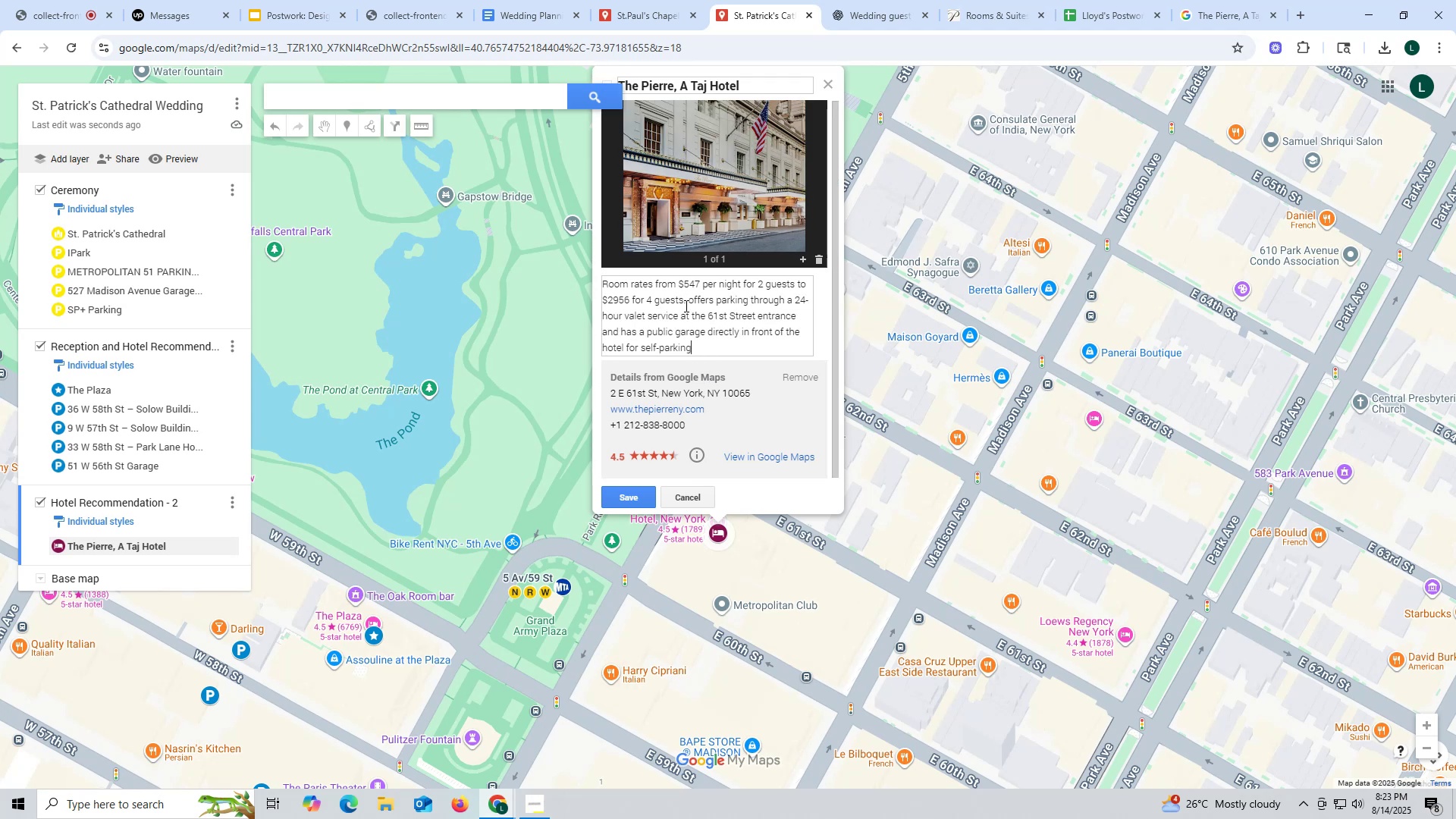 
left_click([689, 297])
 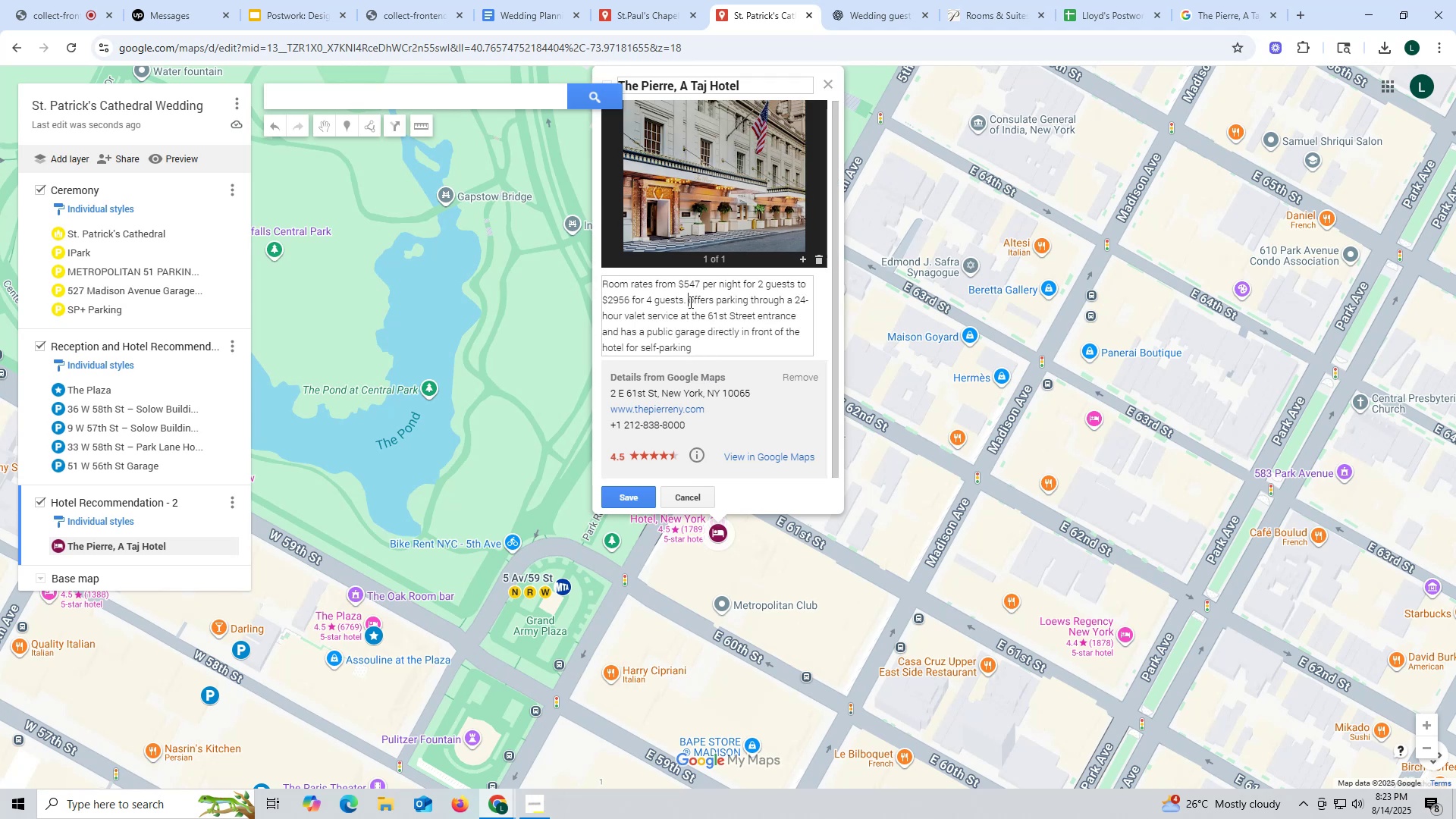 
type(They )
 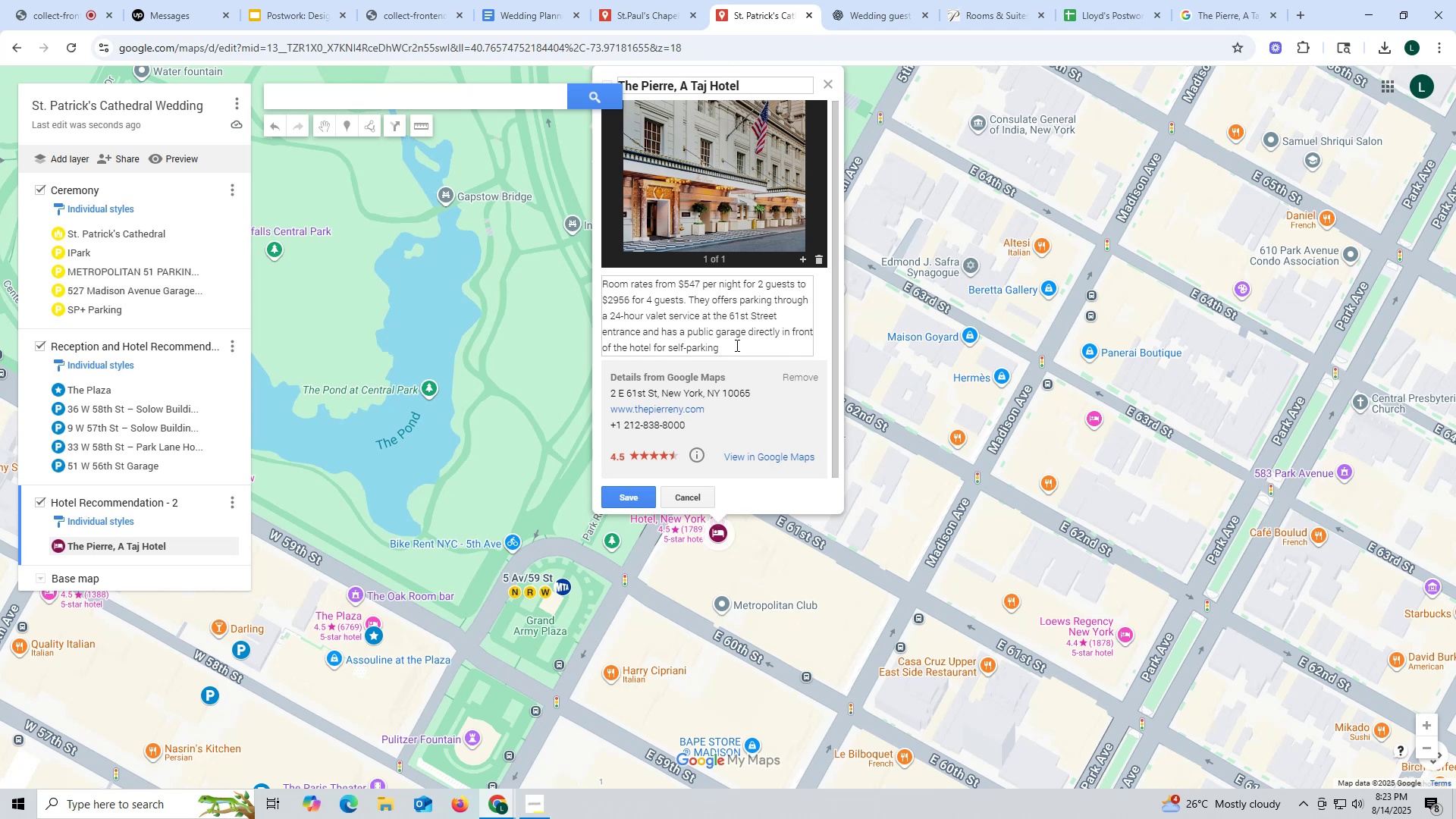 
scroll: coordinate [736, 345], scroll_direction: down, amount: 1.0
 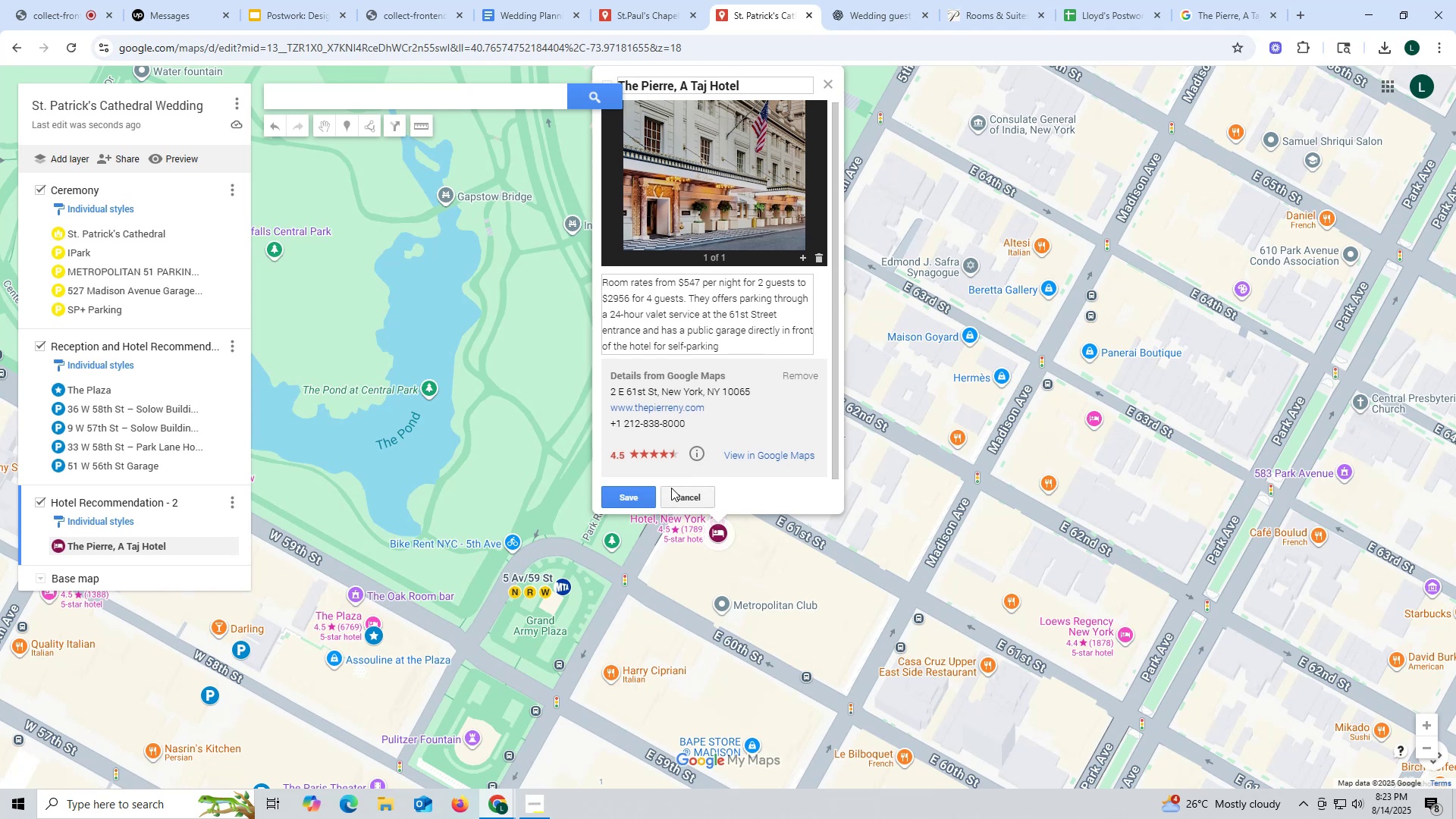 
left_click([638, 498])
 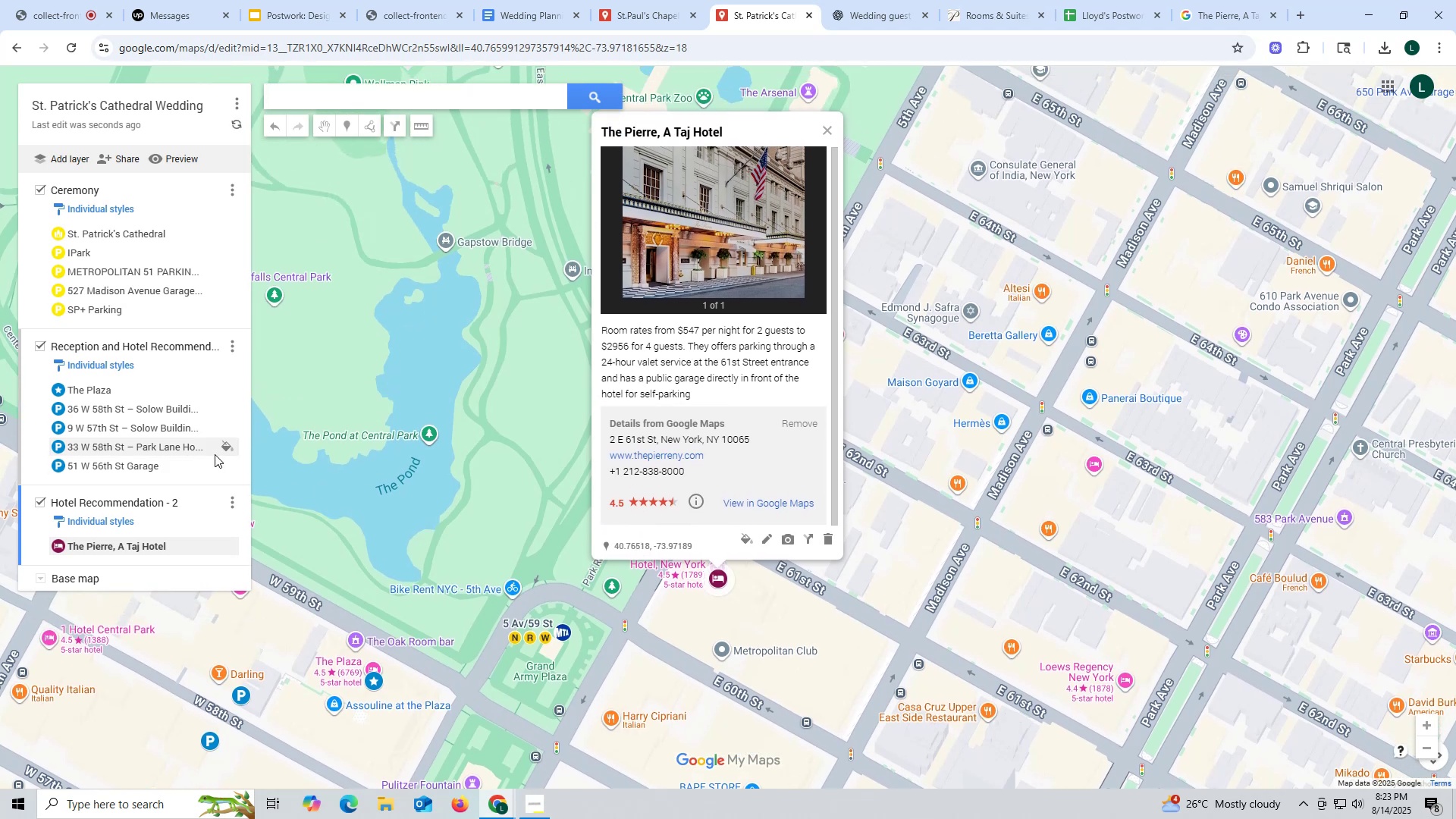 
scroll: coordinate [152, 450], scroll_direction: down, amount: 3.0
 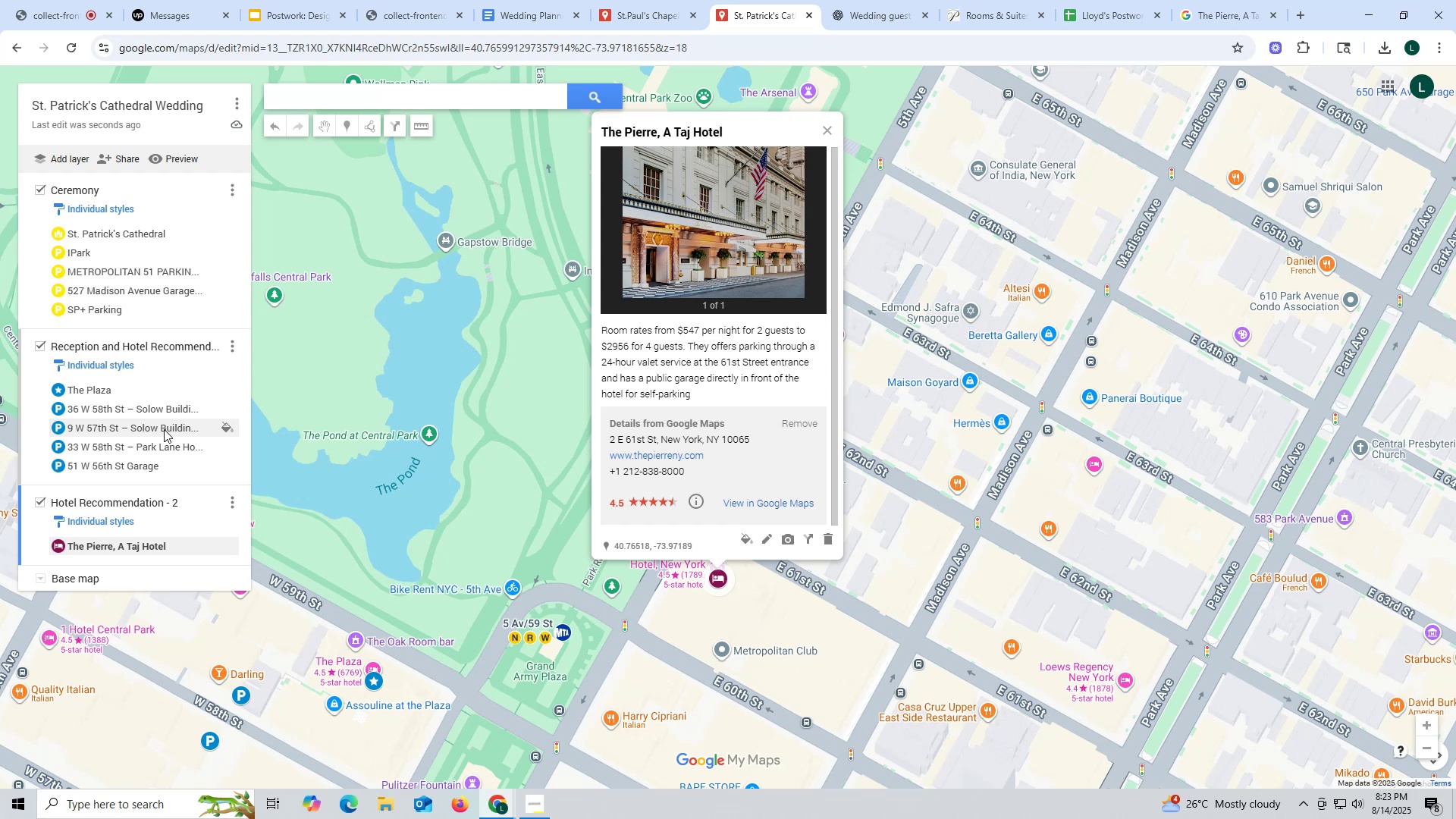 
wait(12.47)
 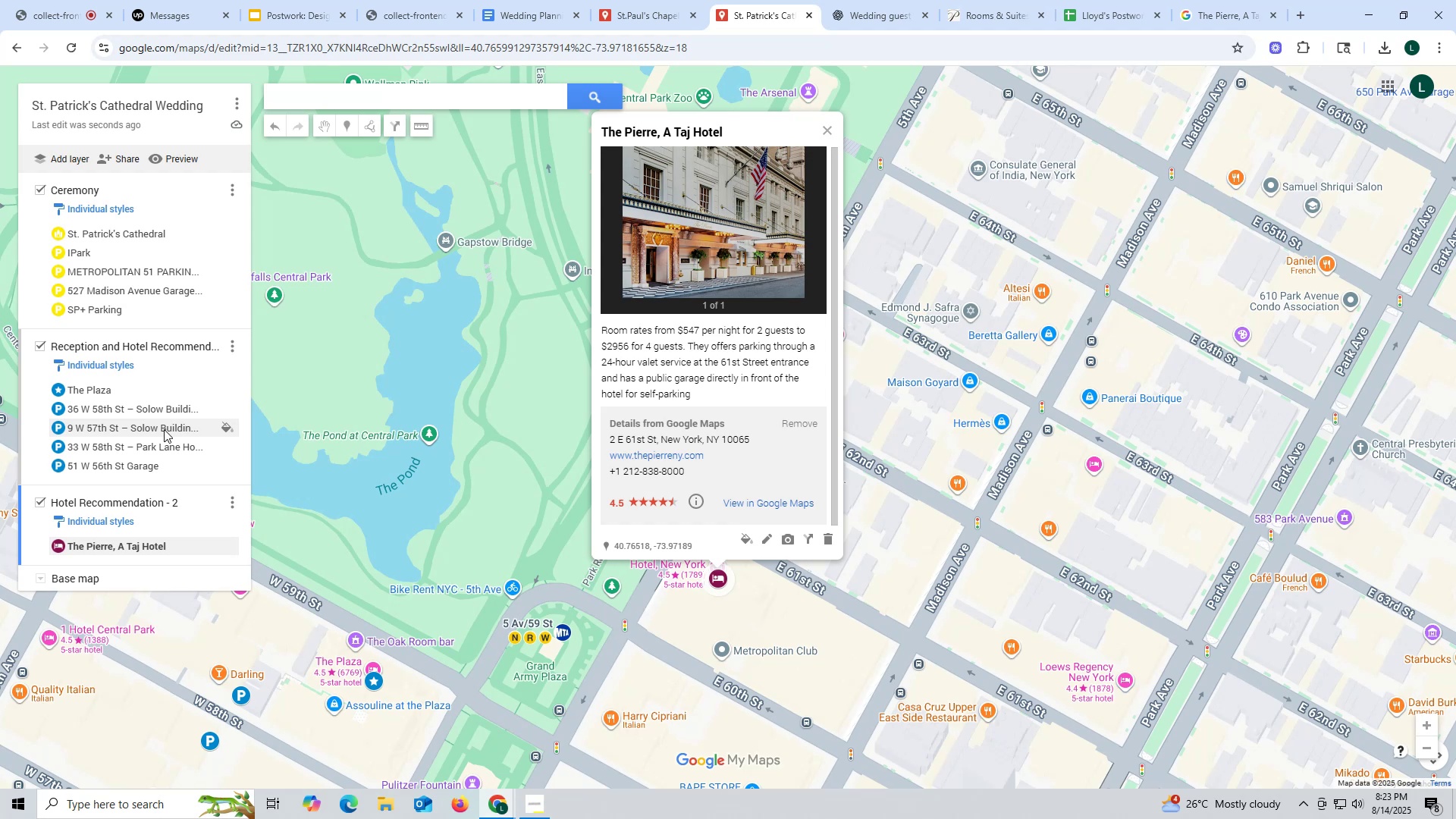 
left_click([102, 391])
 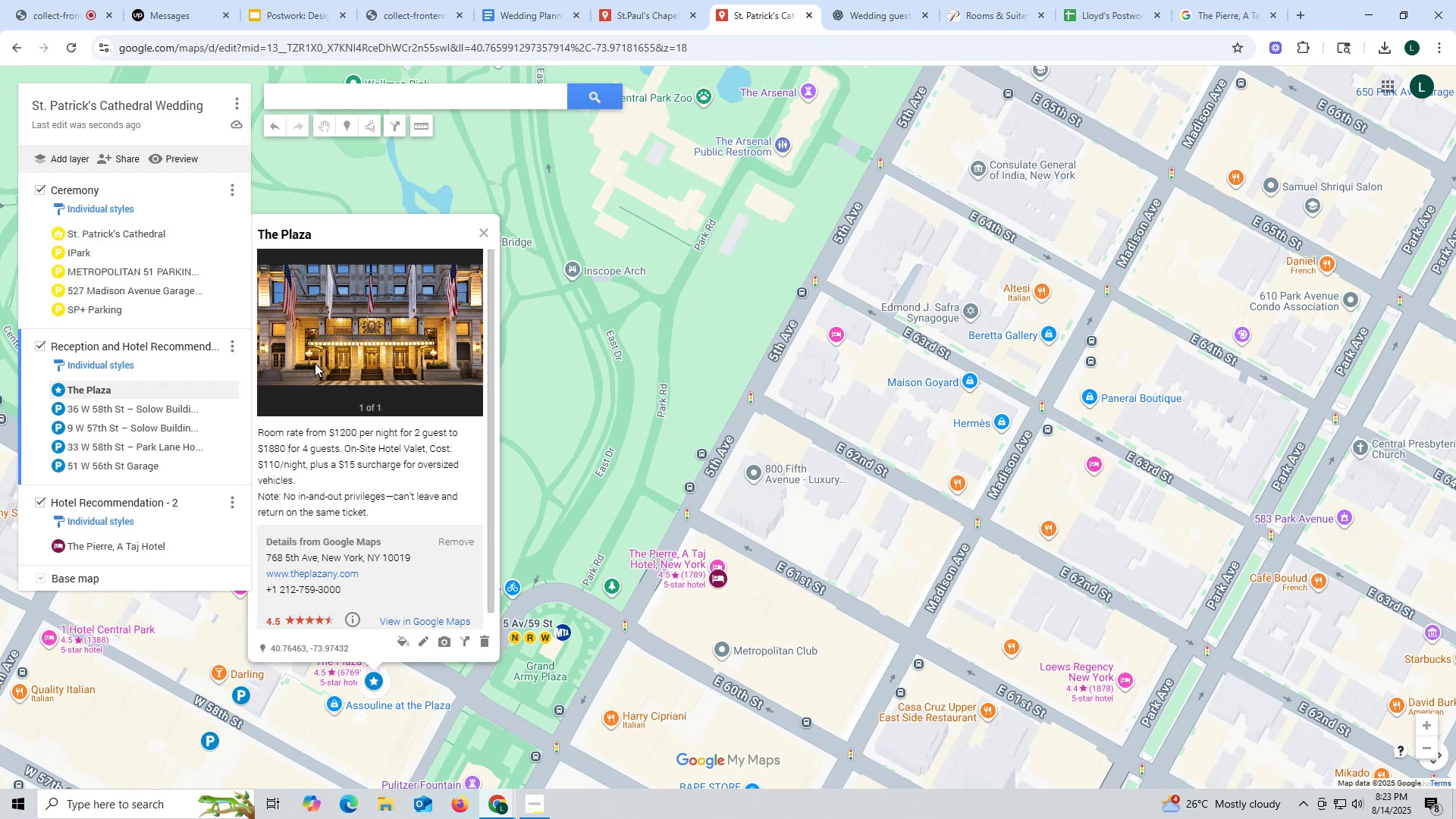 
wait(27.51)
 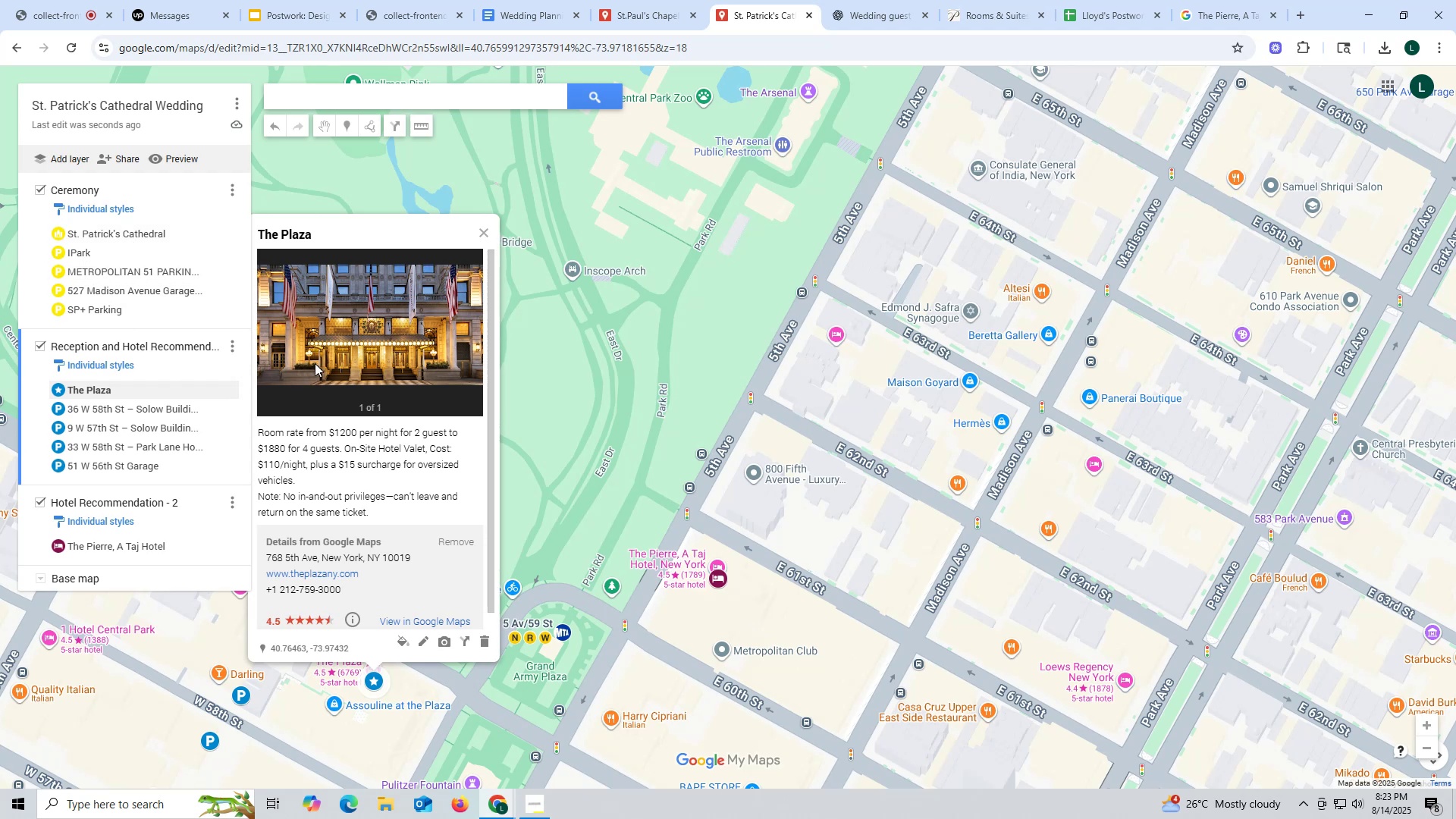 
scroll: coordinate [118, 500], scroll_direction: down, amount: 4.0
 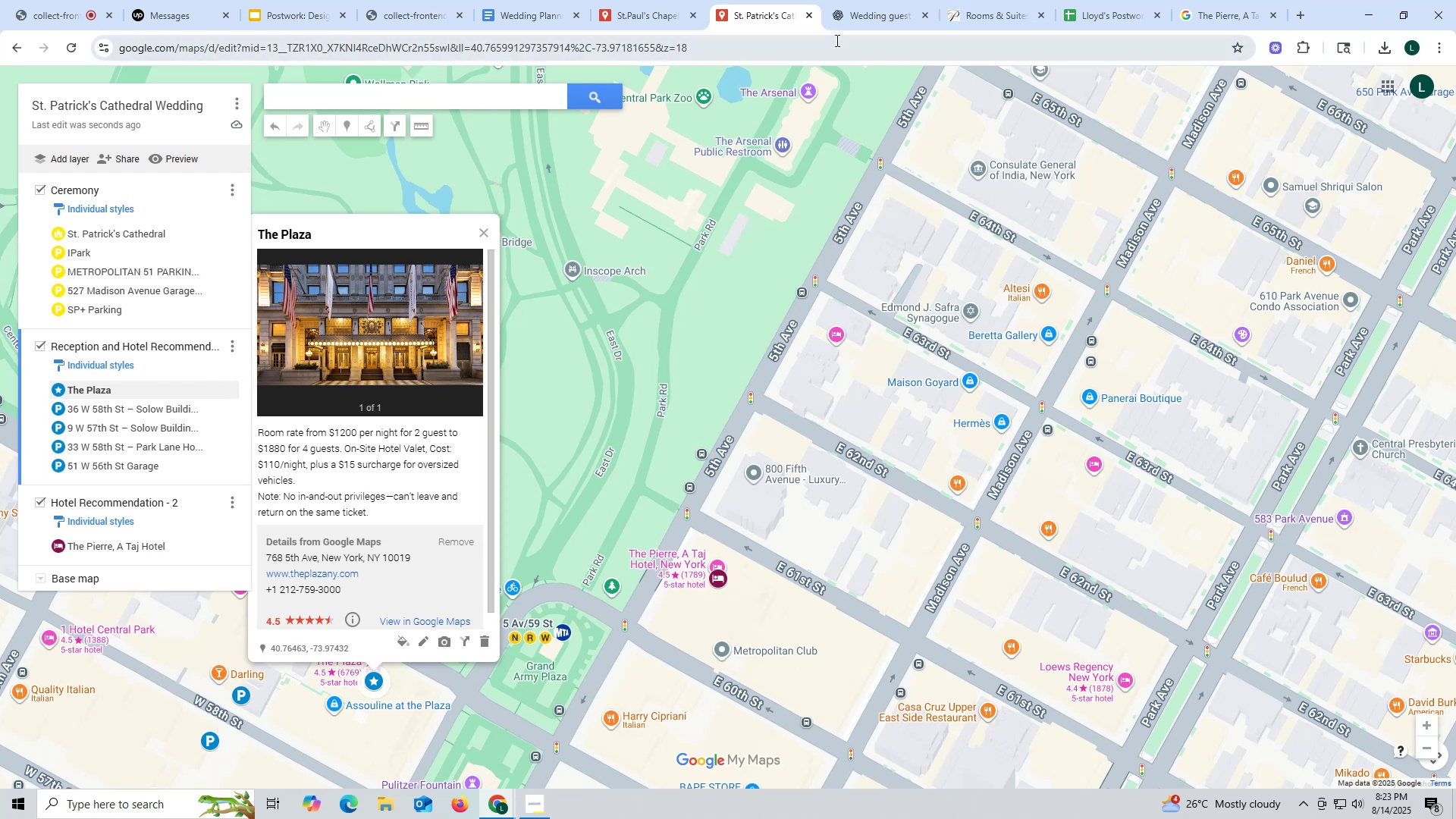 
left_click([852, 13])
 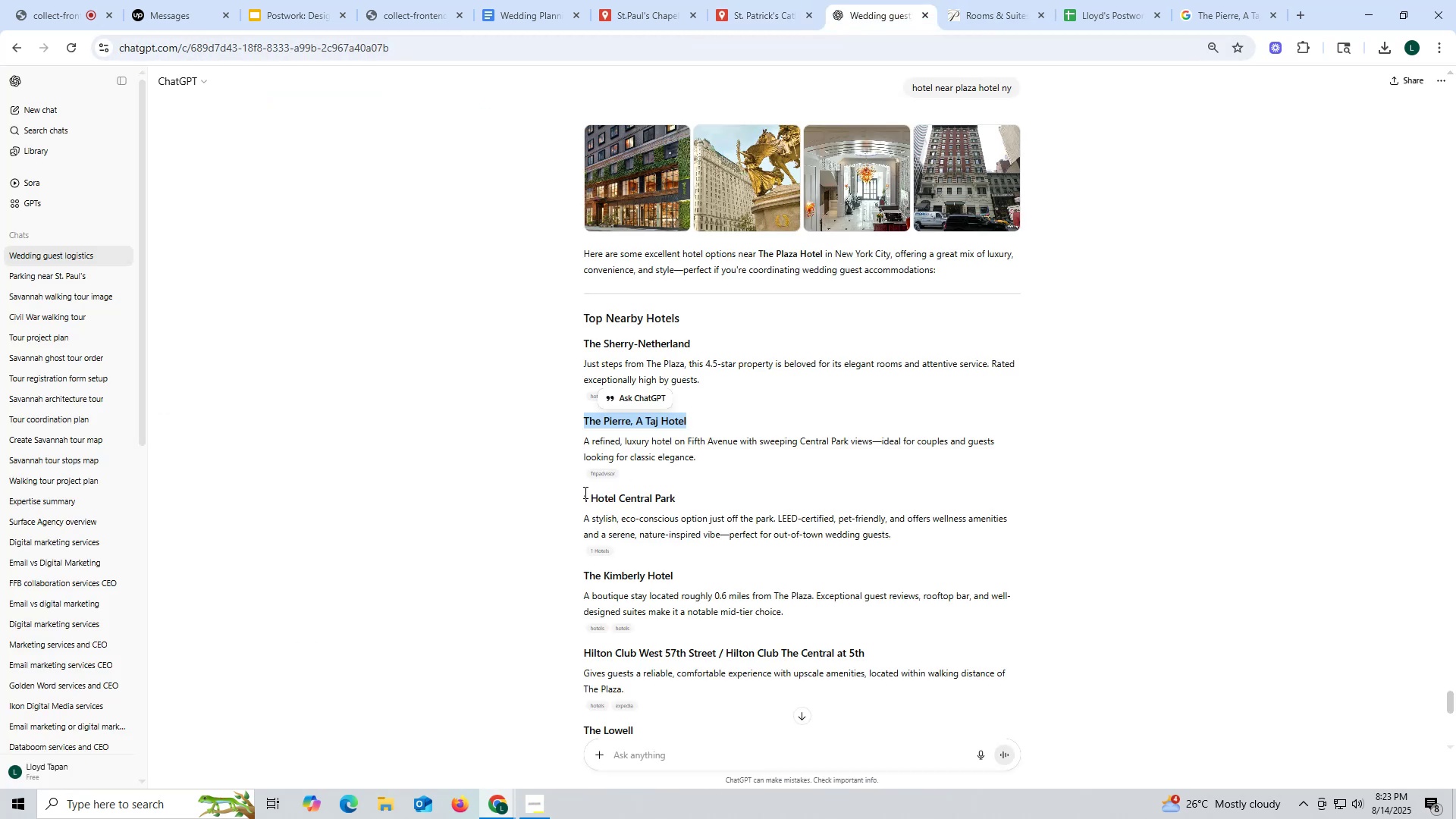 
left_click_drag(start_coordinate=[576, 494], to_coordinate=[708, 497])
 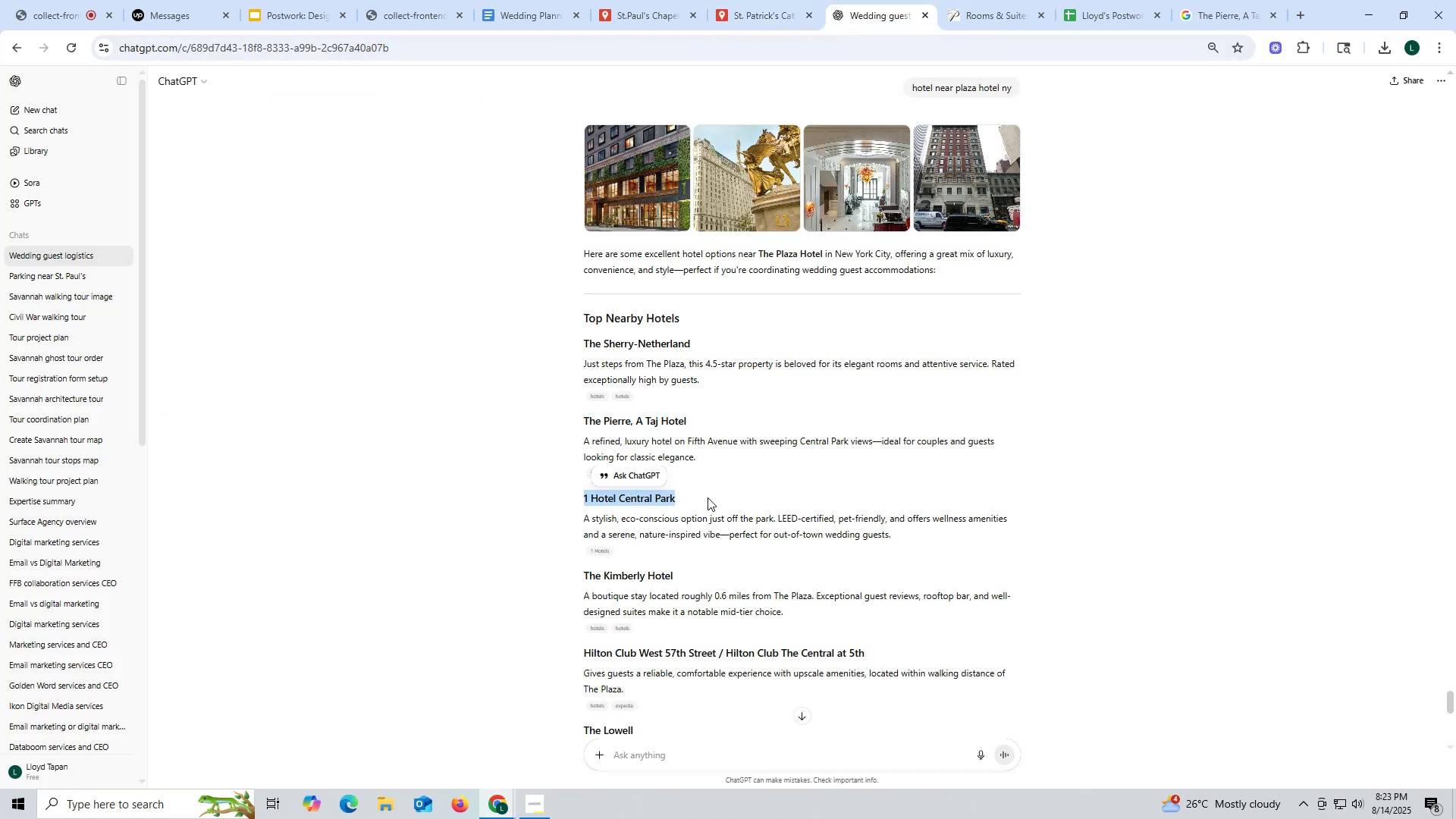 
key(Control+ControlLeft)
 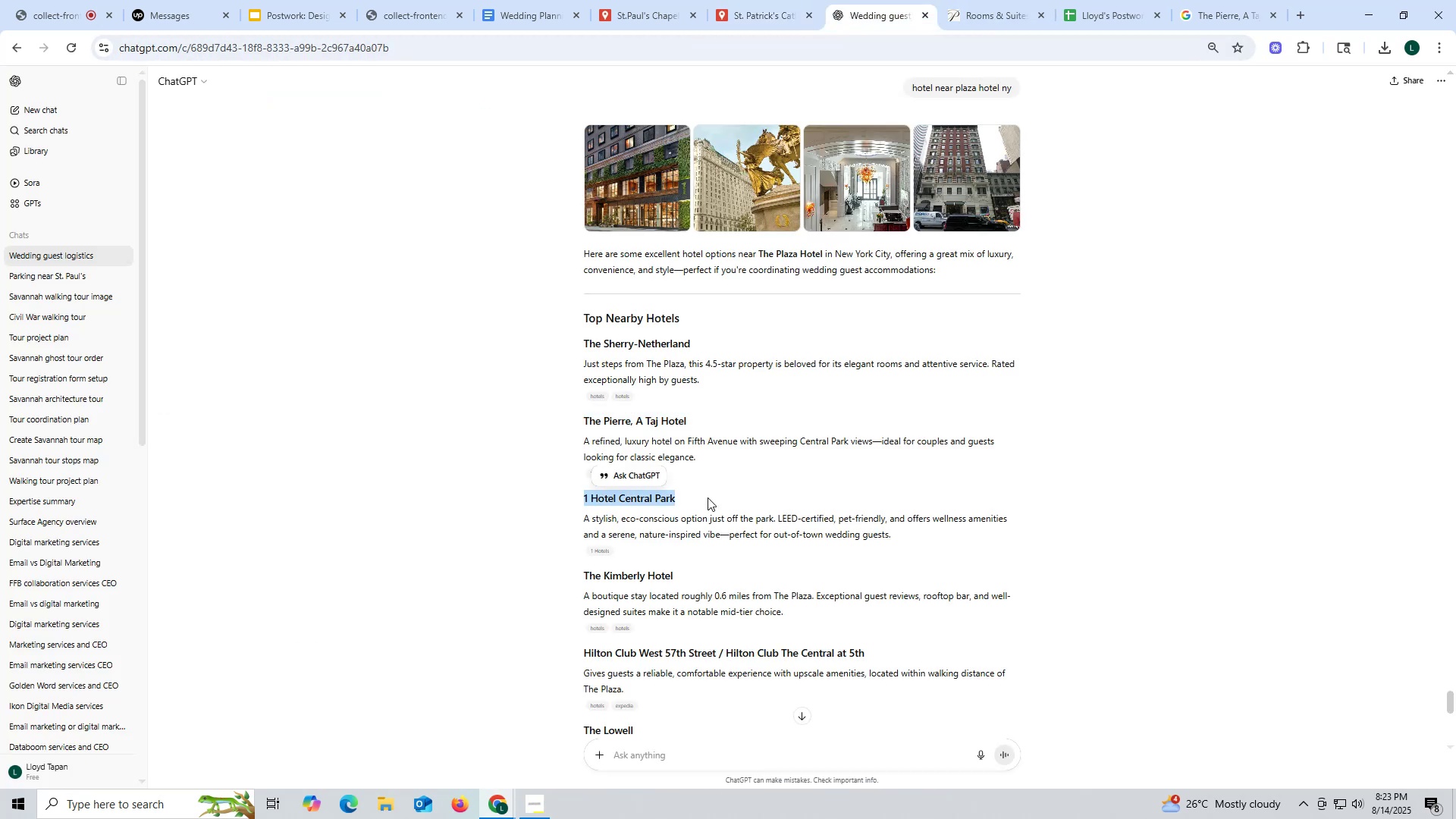 
key(Control+C)
 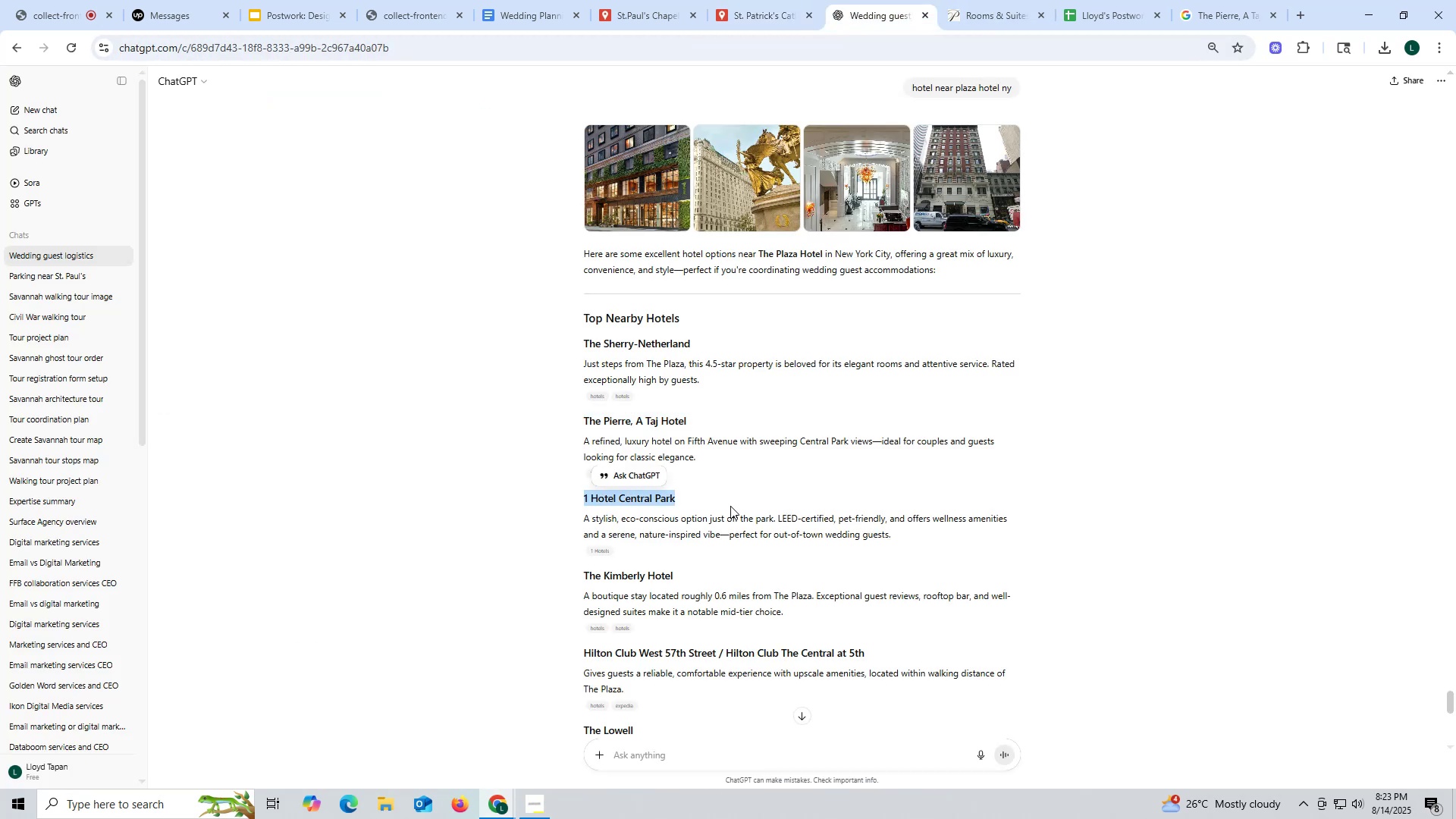 
key(Control+ControlLeft)
 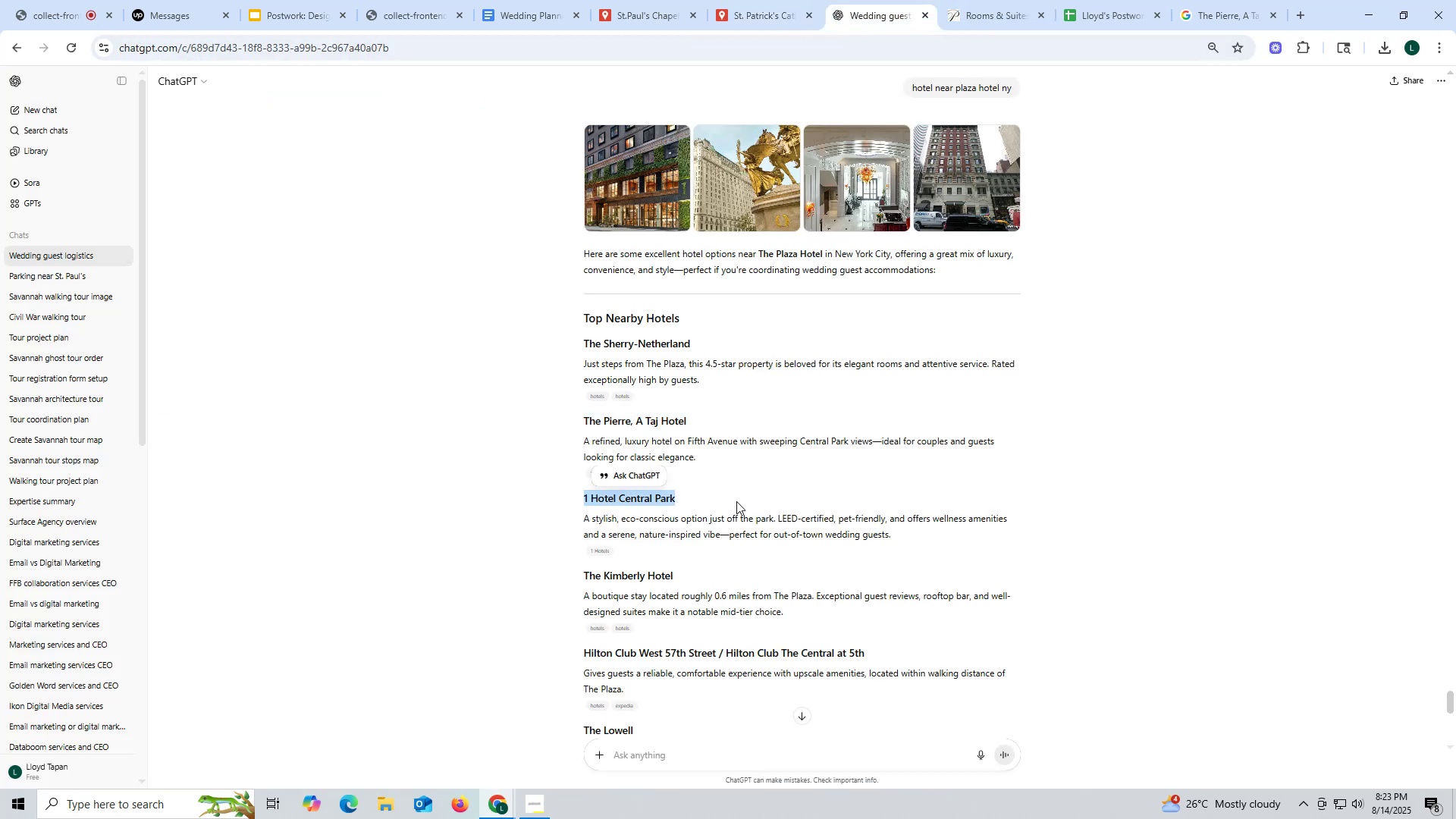 
key(Control+C)
 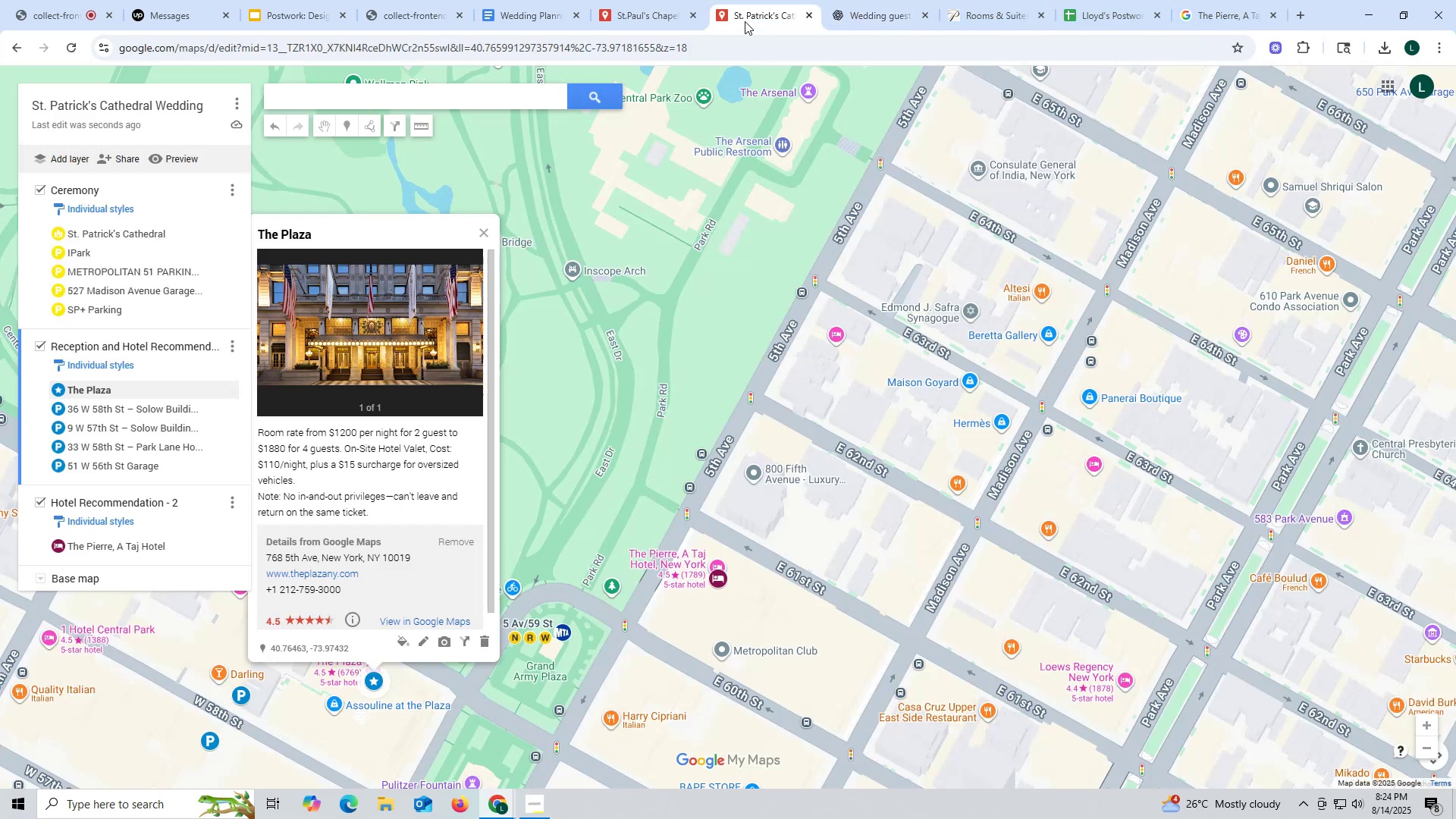 
left_click([397, 94])
 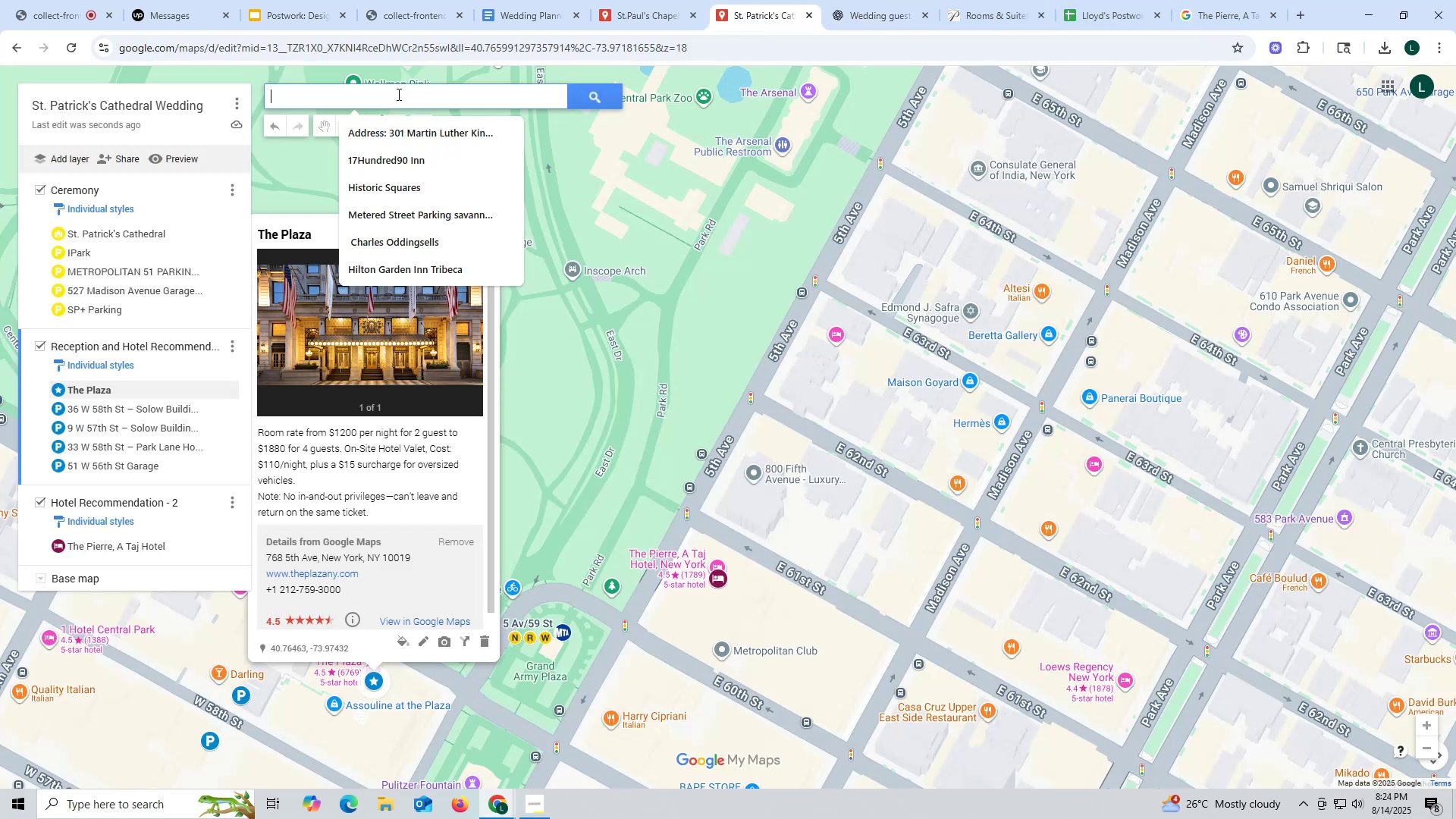 
key(Control+ControlLeft)
 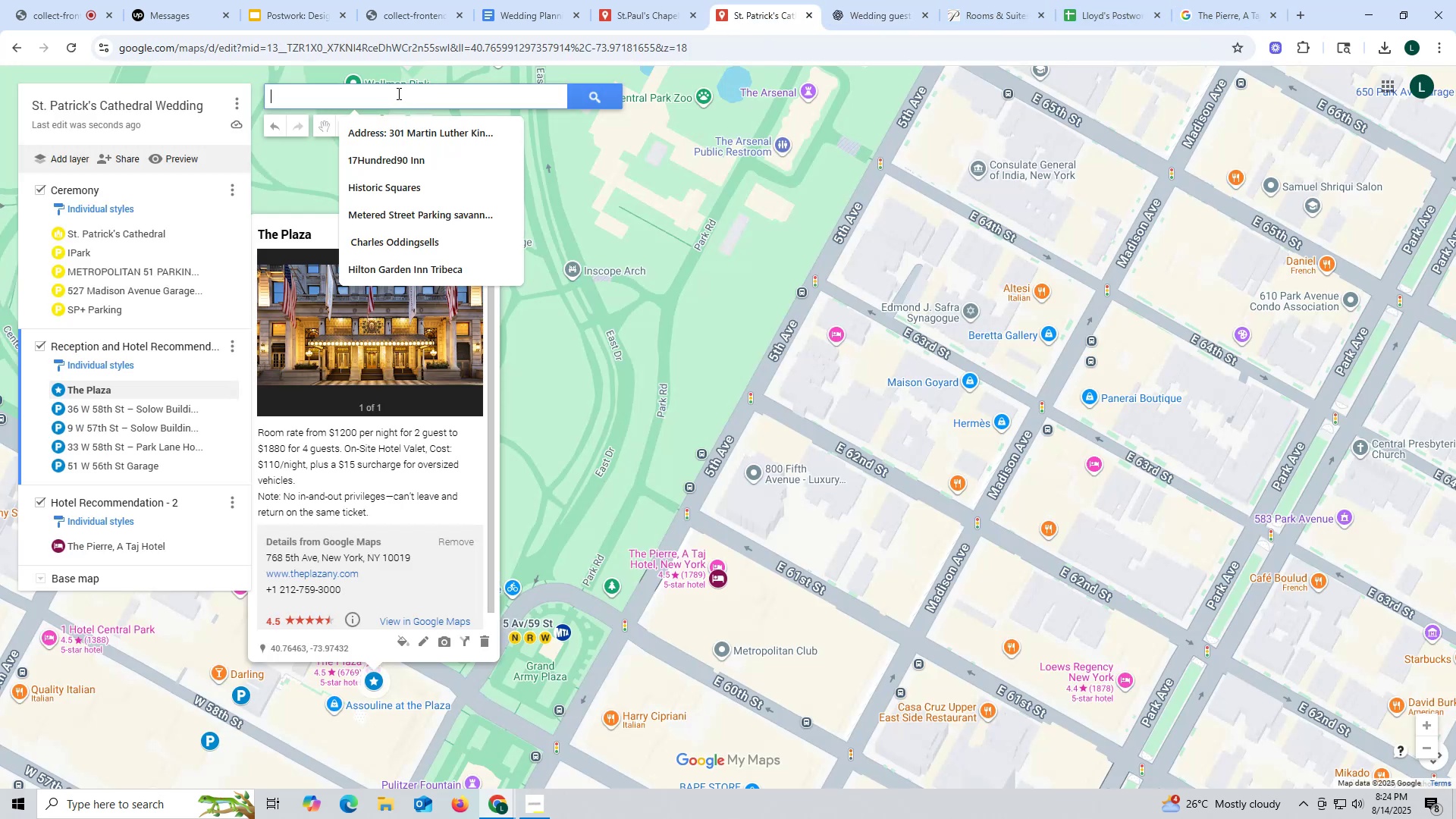 
key(Control+V)
 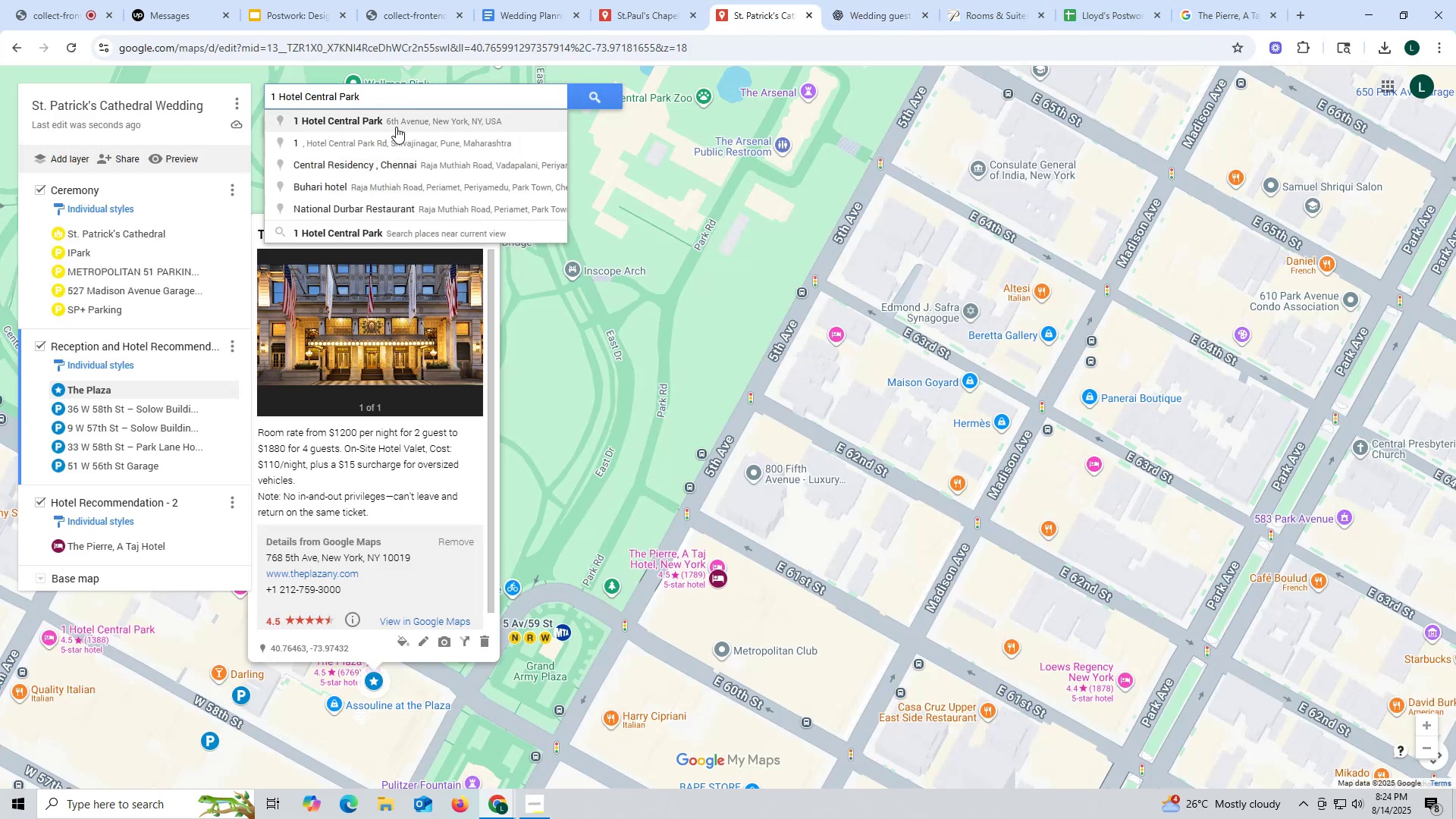 
left_click([396, 124])
 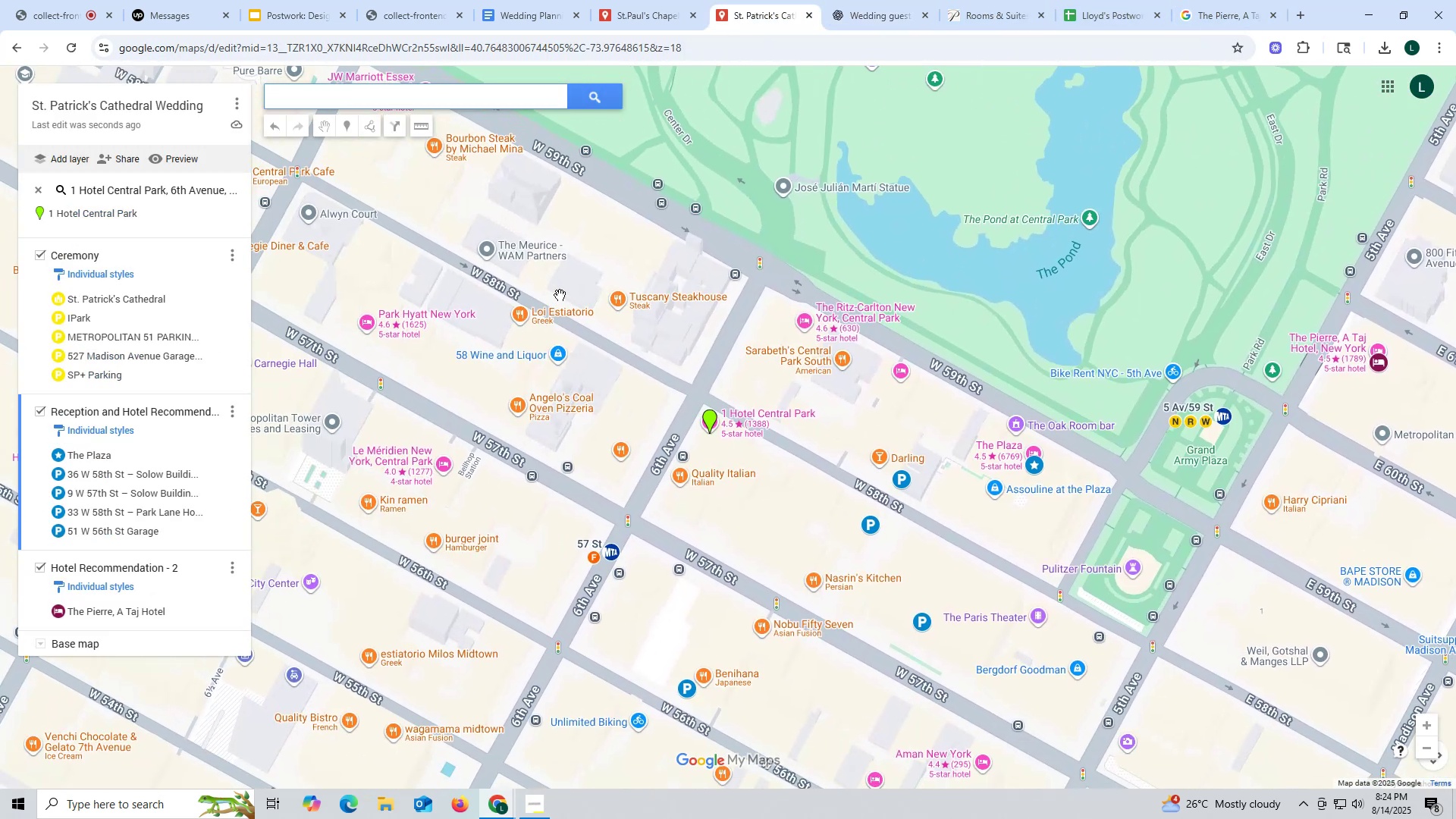 
scroll: coordinate [979, 472], scroll_direction: down, amount: 2.0
 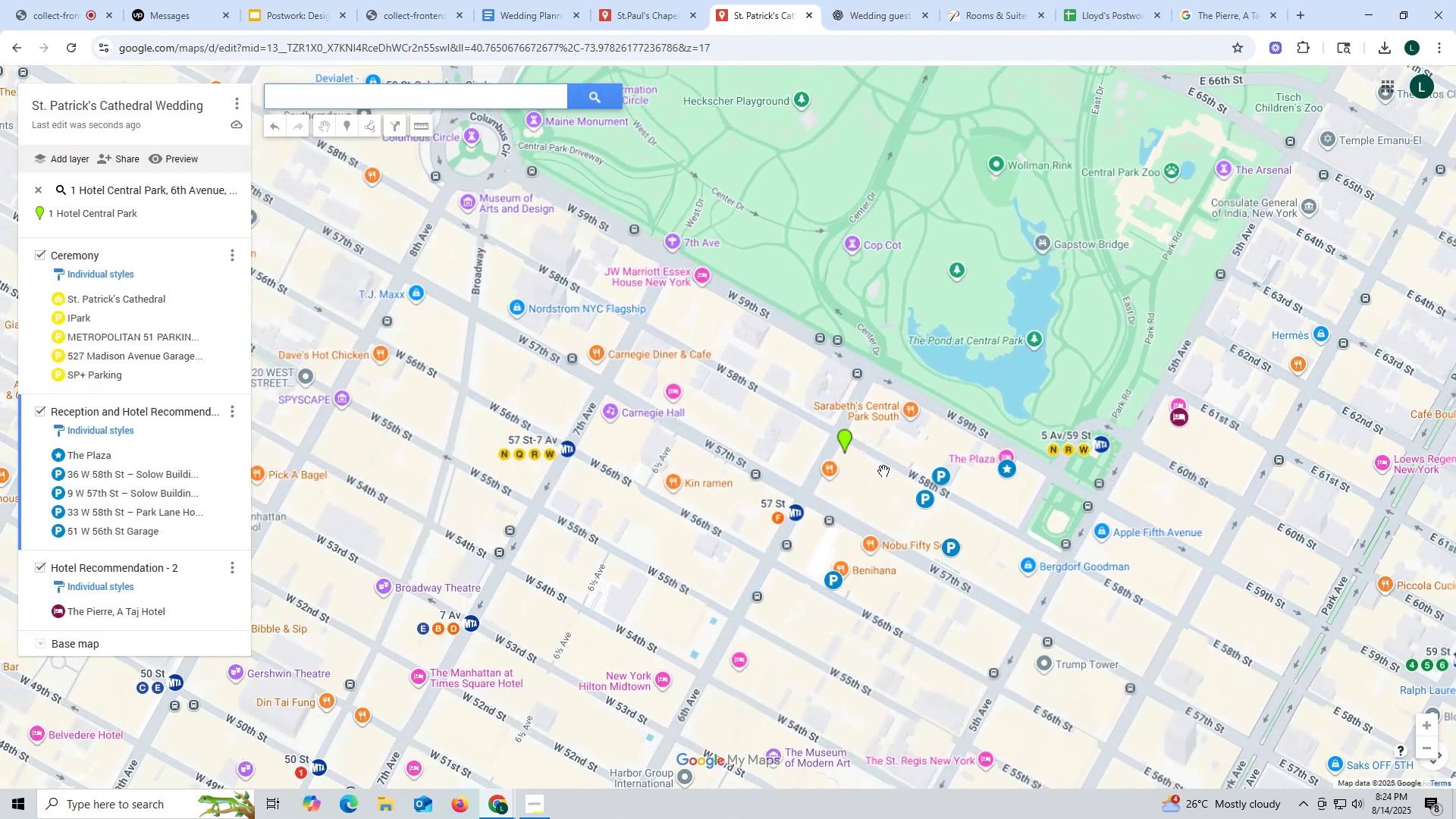 
left_click_drag(start_coordinate=[886, 495], to_coordinate=[795, 478])
 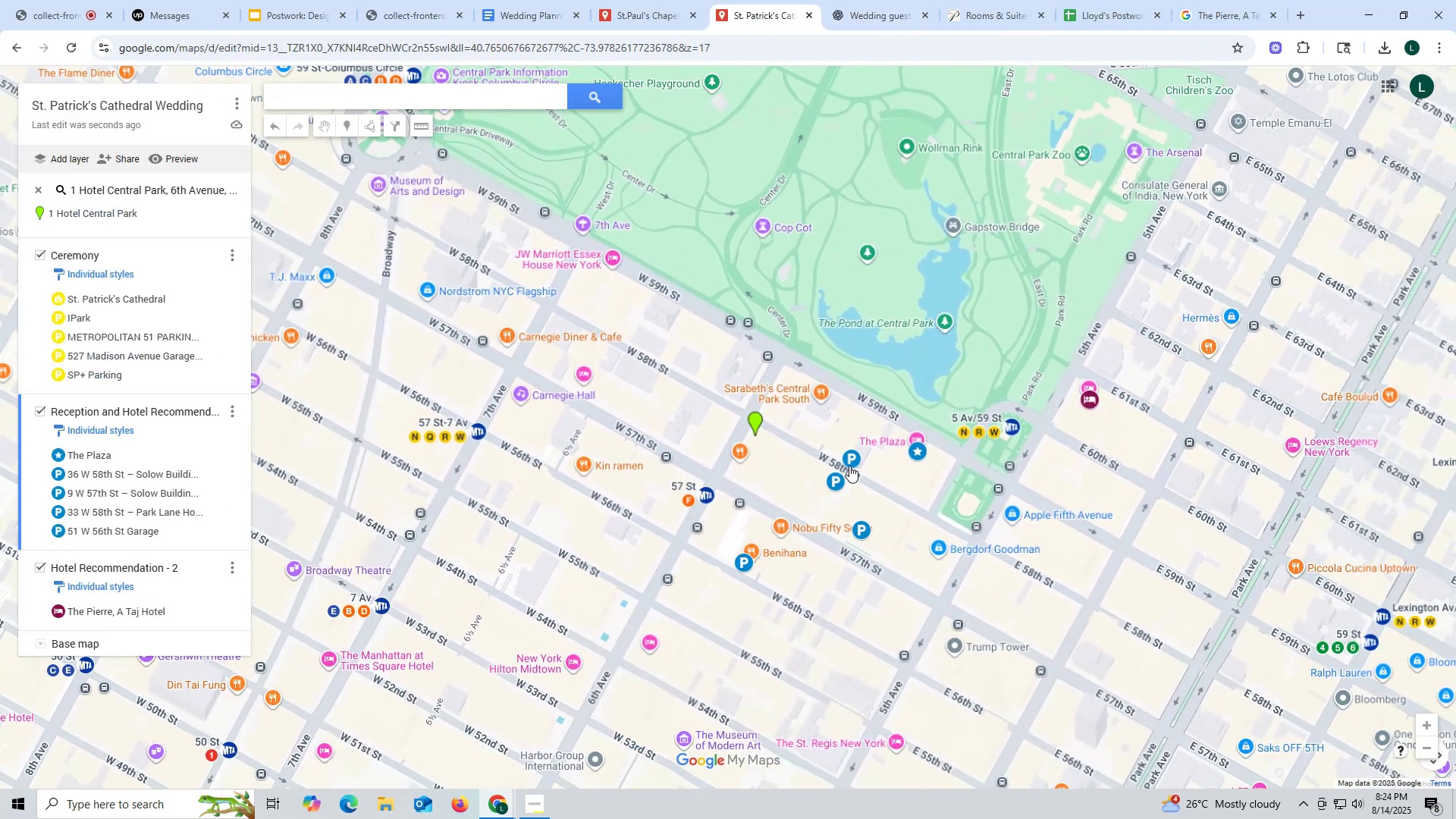 
scroll: coordinate [856, 462], scroll_direction: up, amount: 4.0
 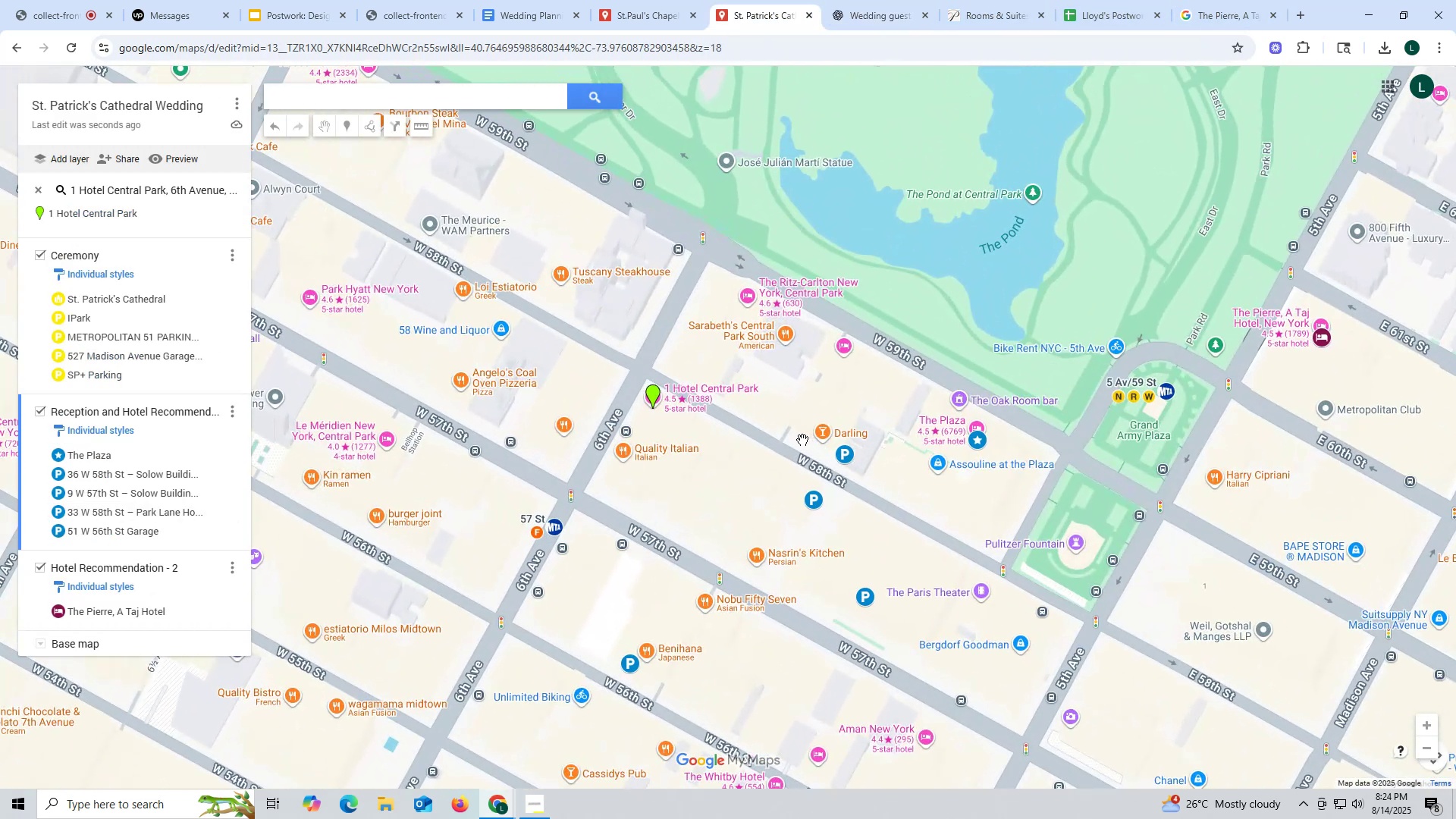 
left_click_drag(start_coordinate=[779, 392], to_coordinate=[594, 391])
 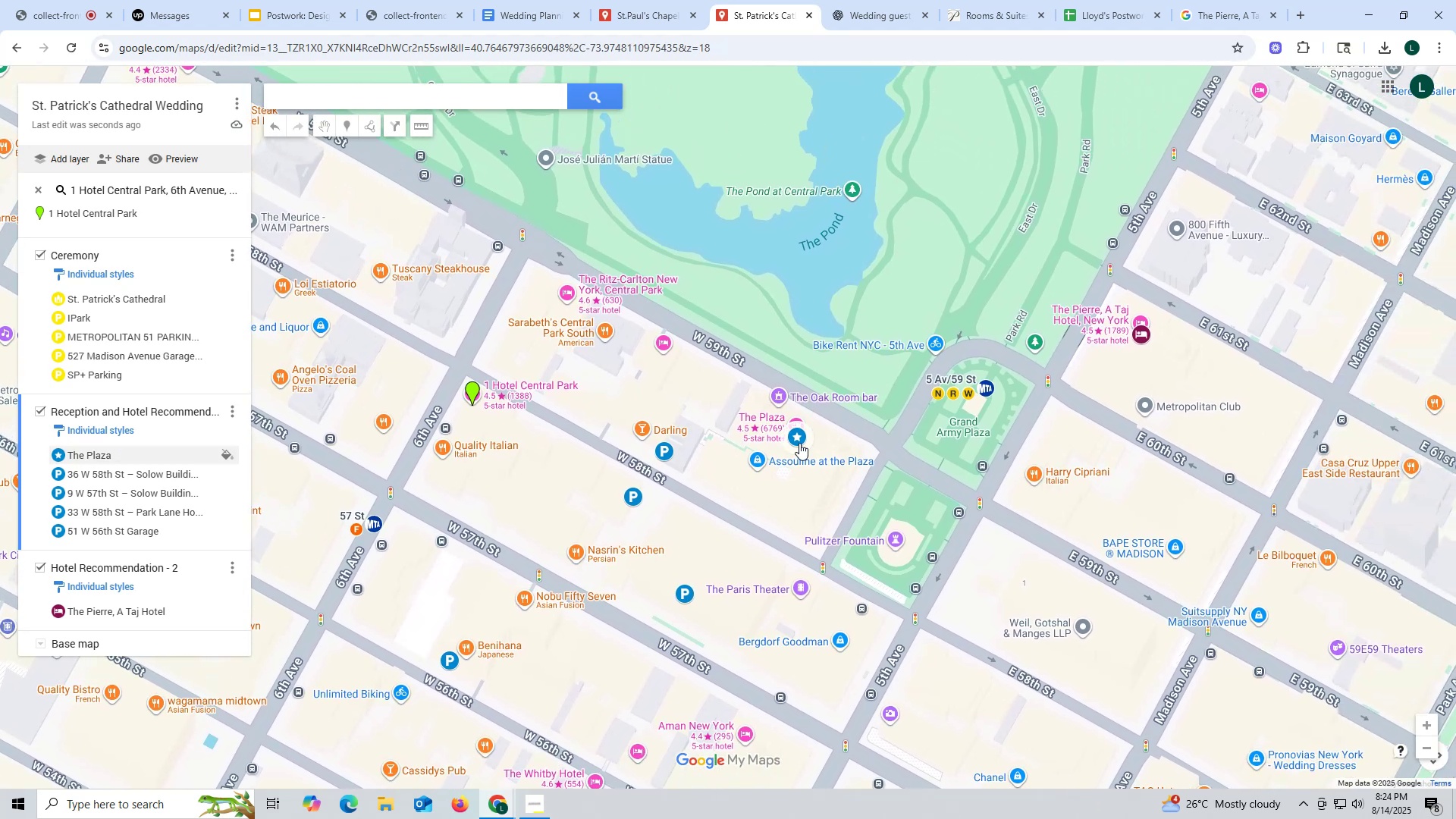 
left_click([799, 438])
 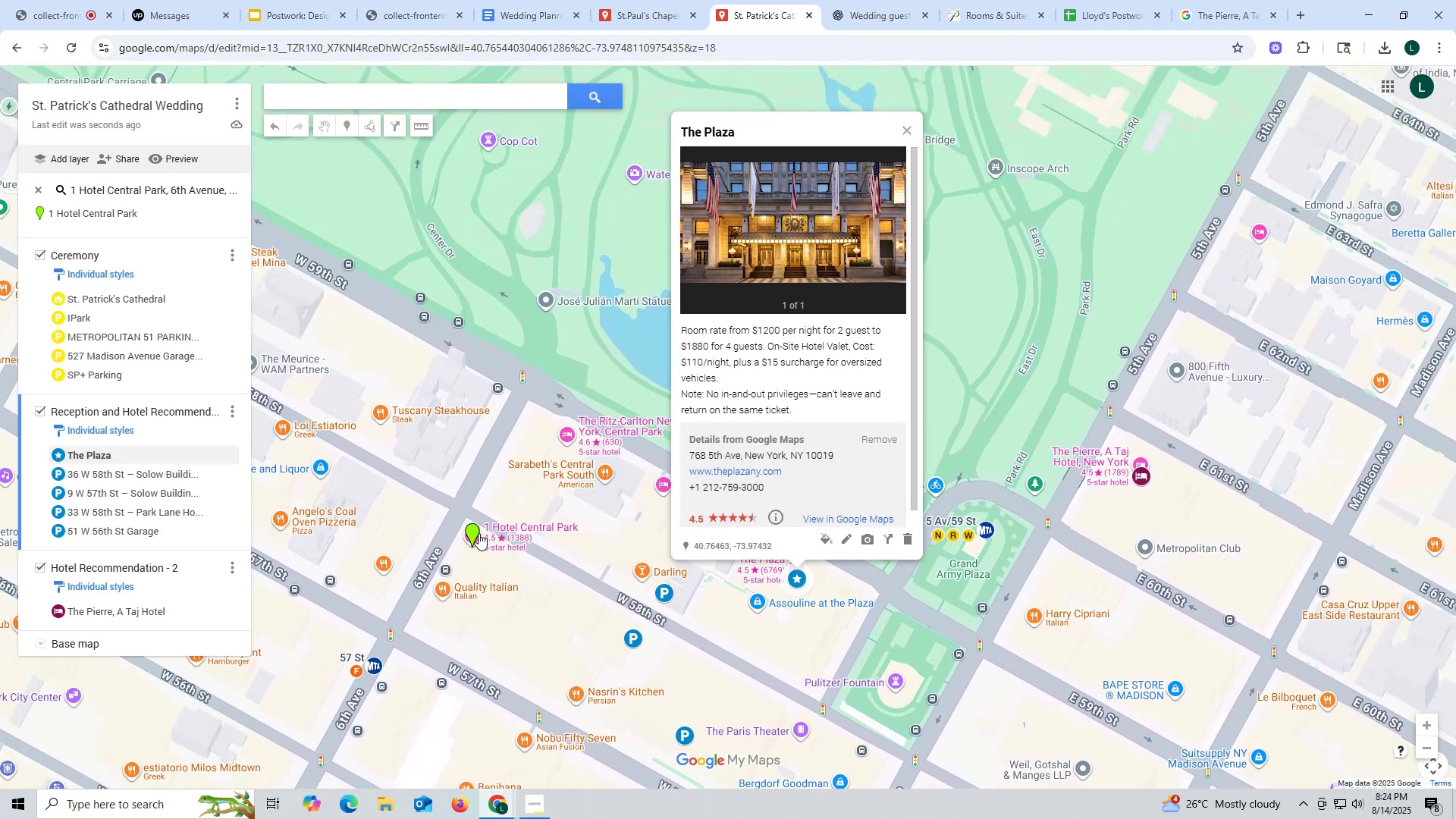 
left_click([475, 530])
 